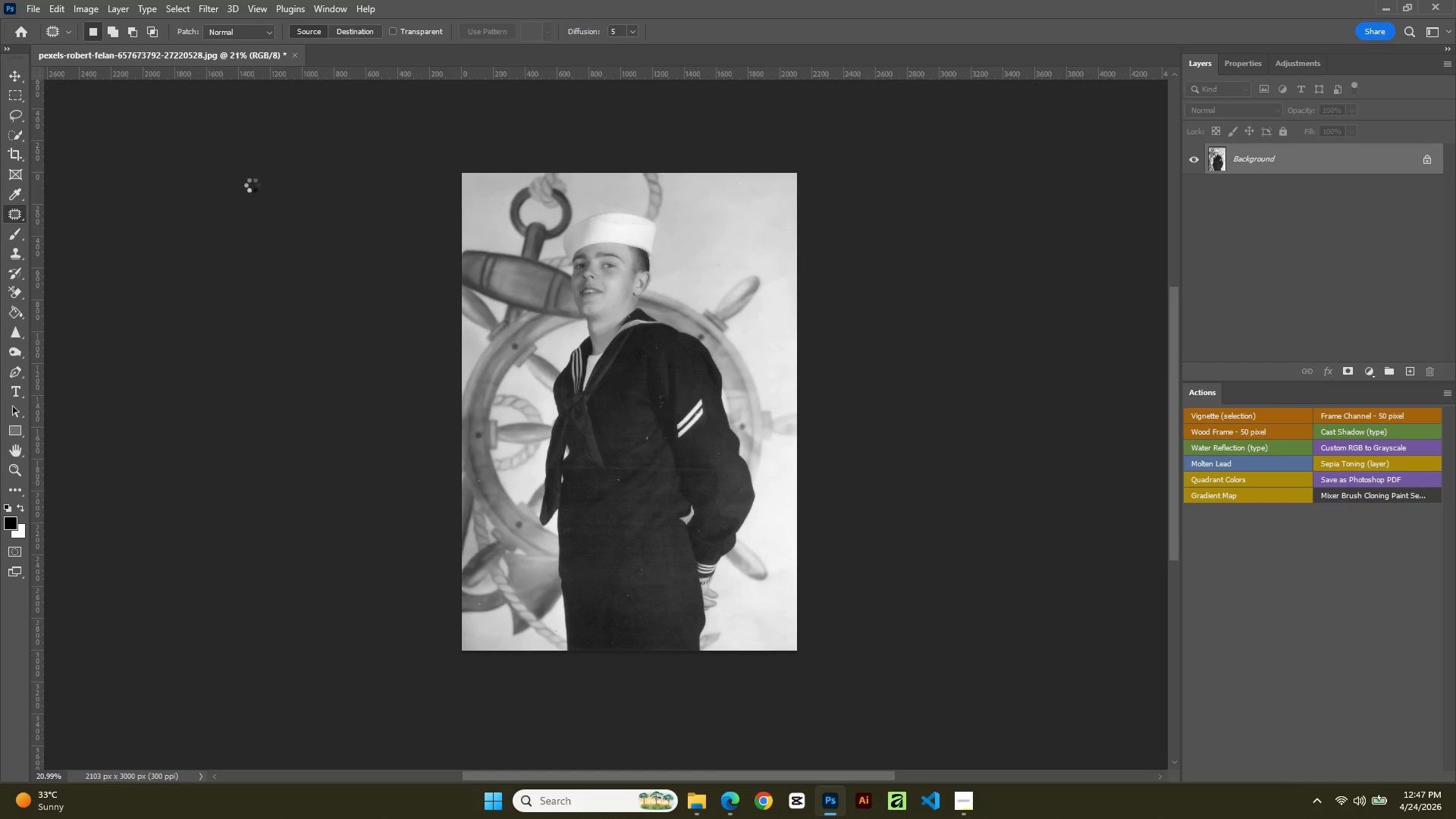 
key(V)
 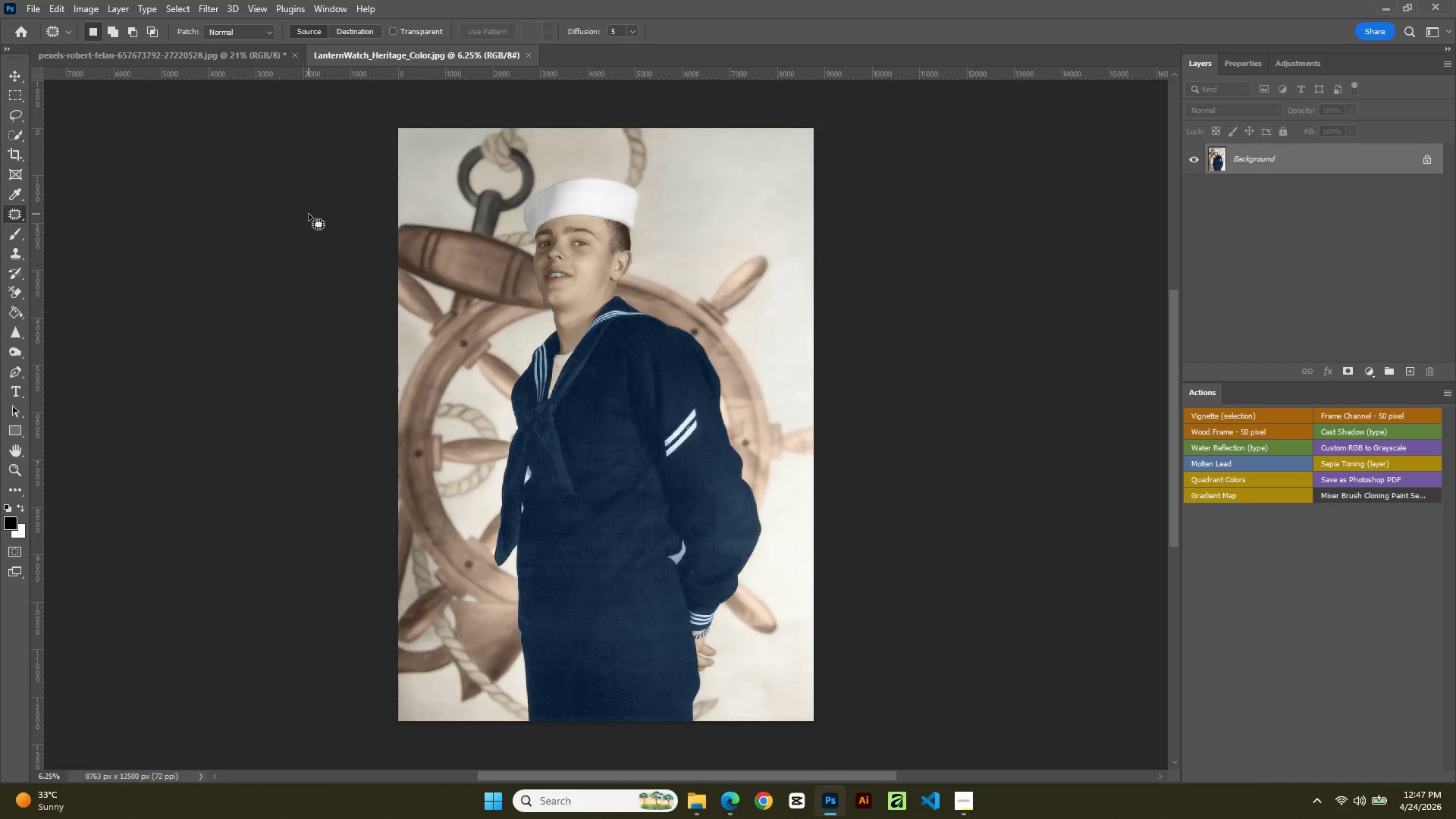 
key(Control+A)
 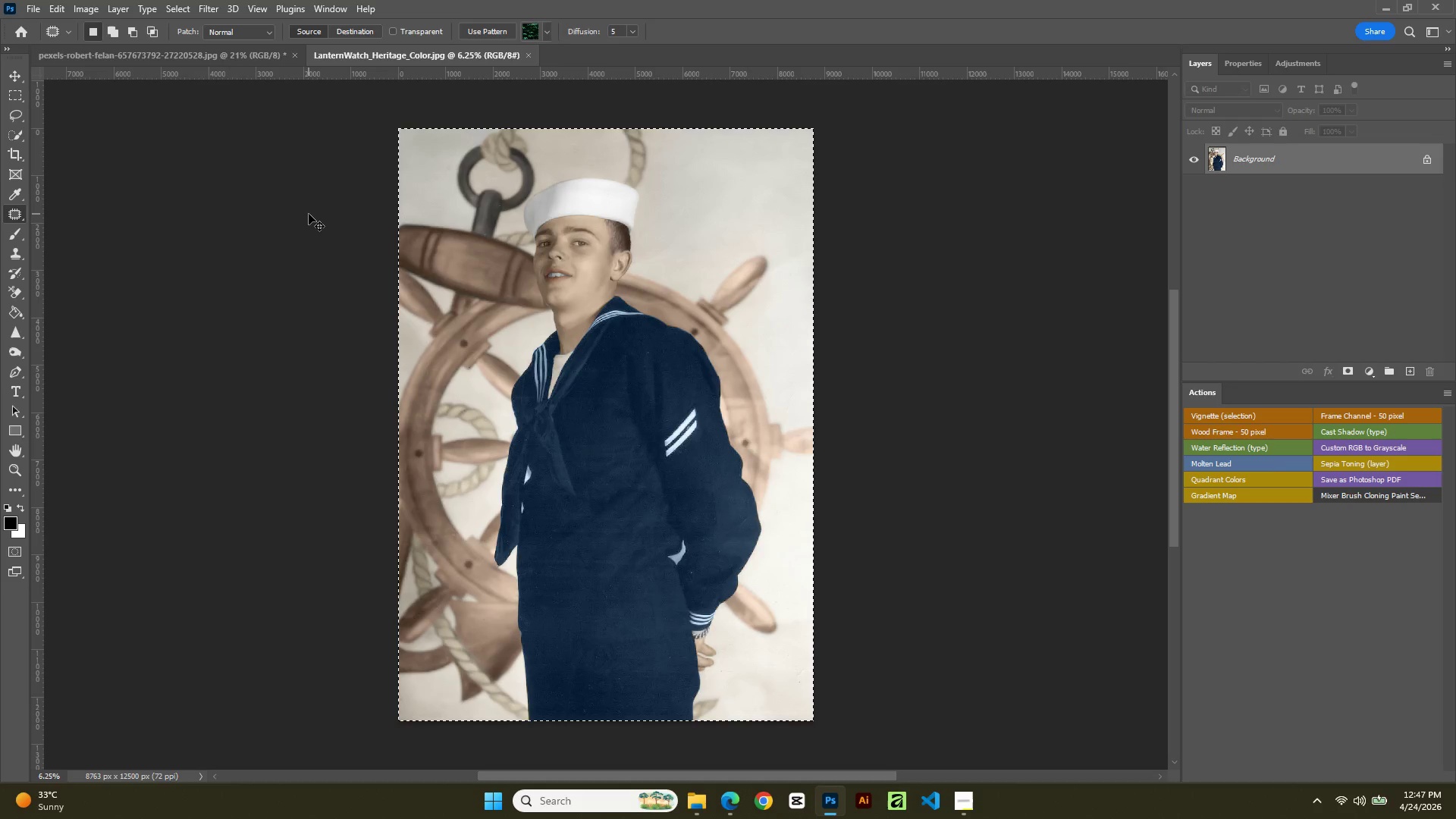 
key(Control+V)
 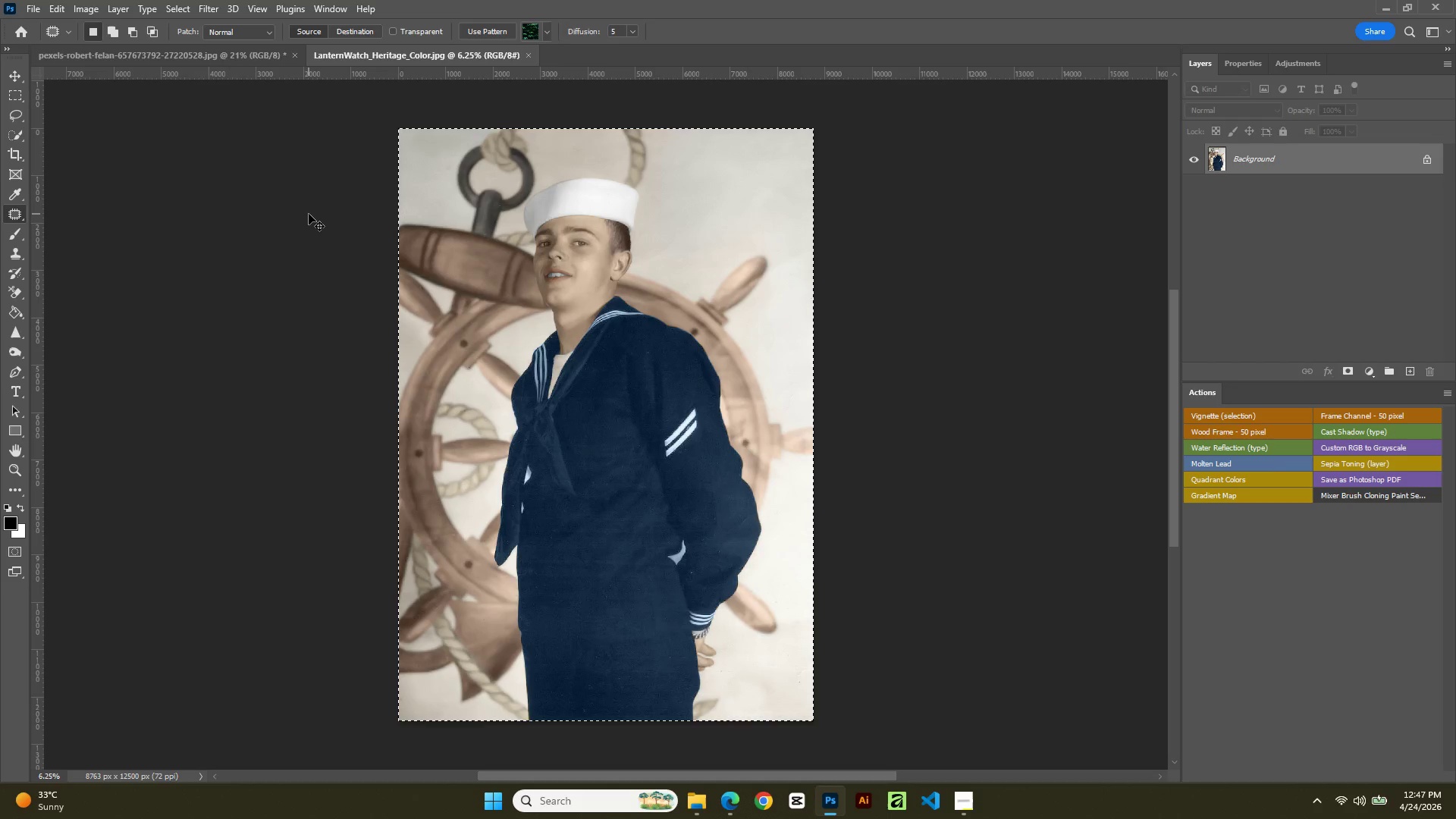 
key(Control+V)
 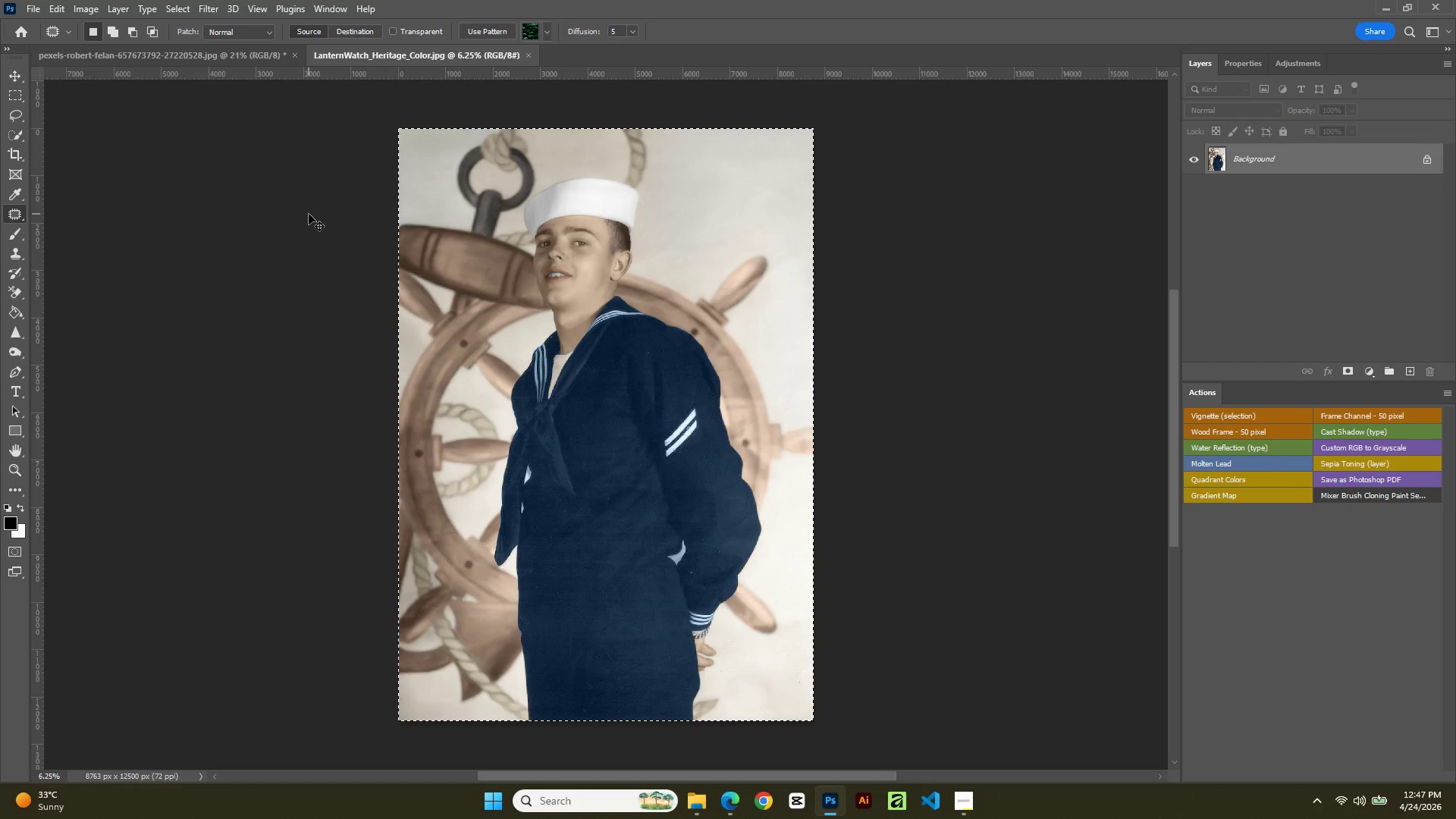 
key(Control+C)
 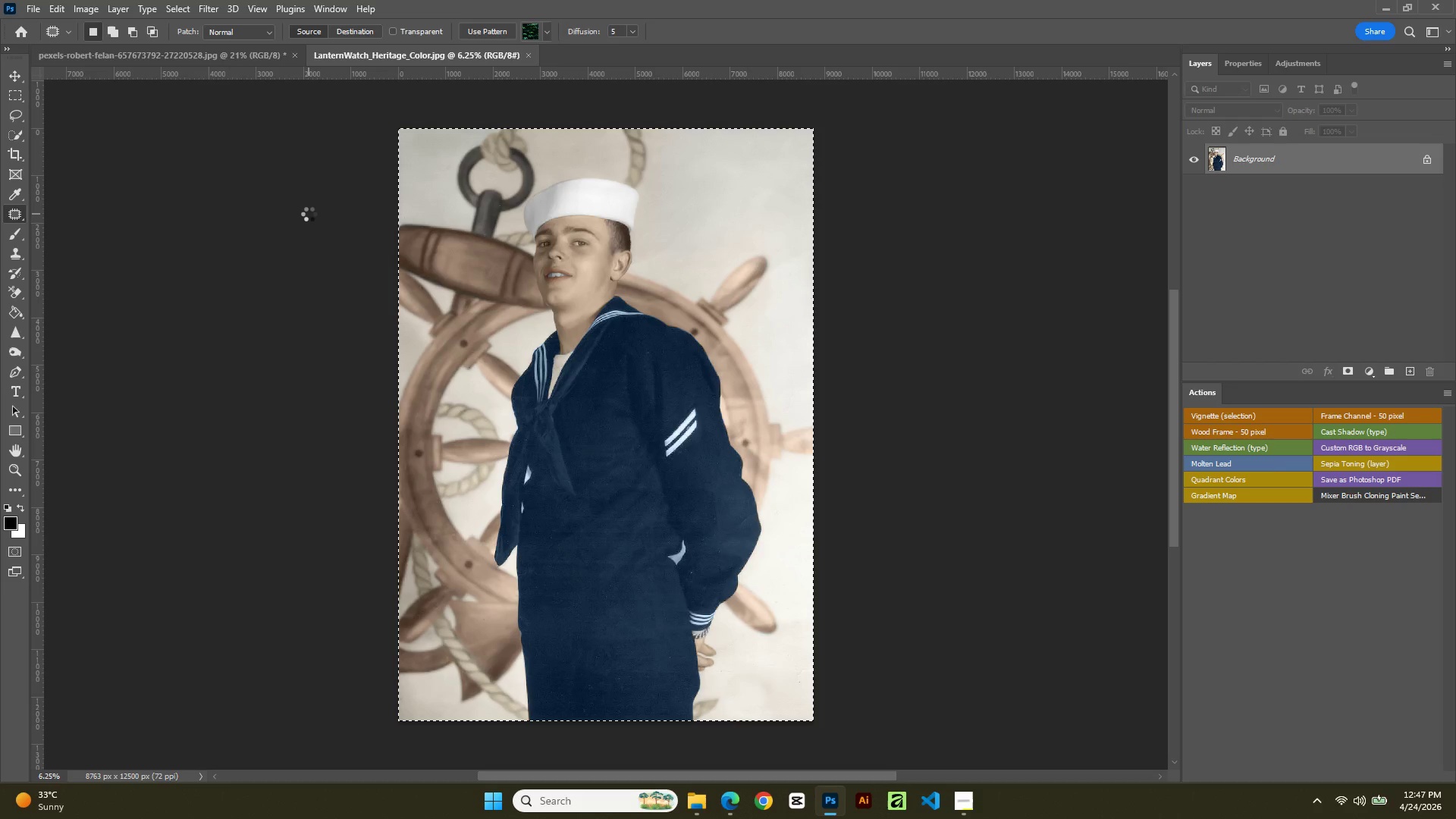 
key(Control+C)
 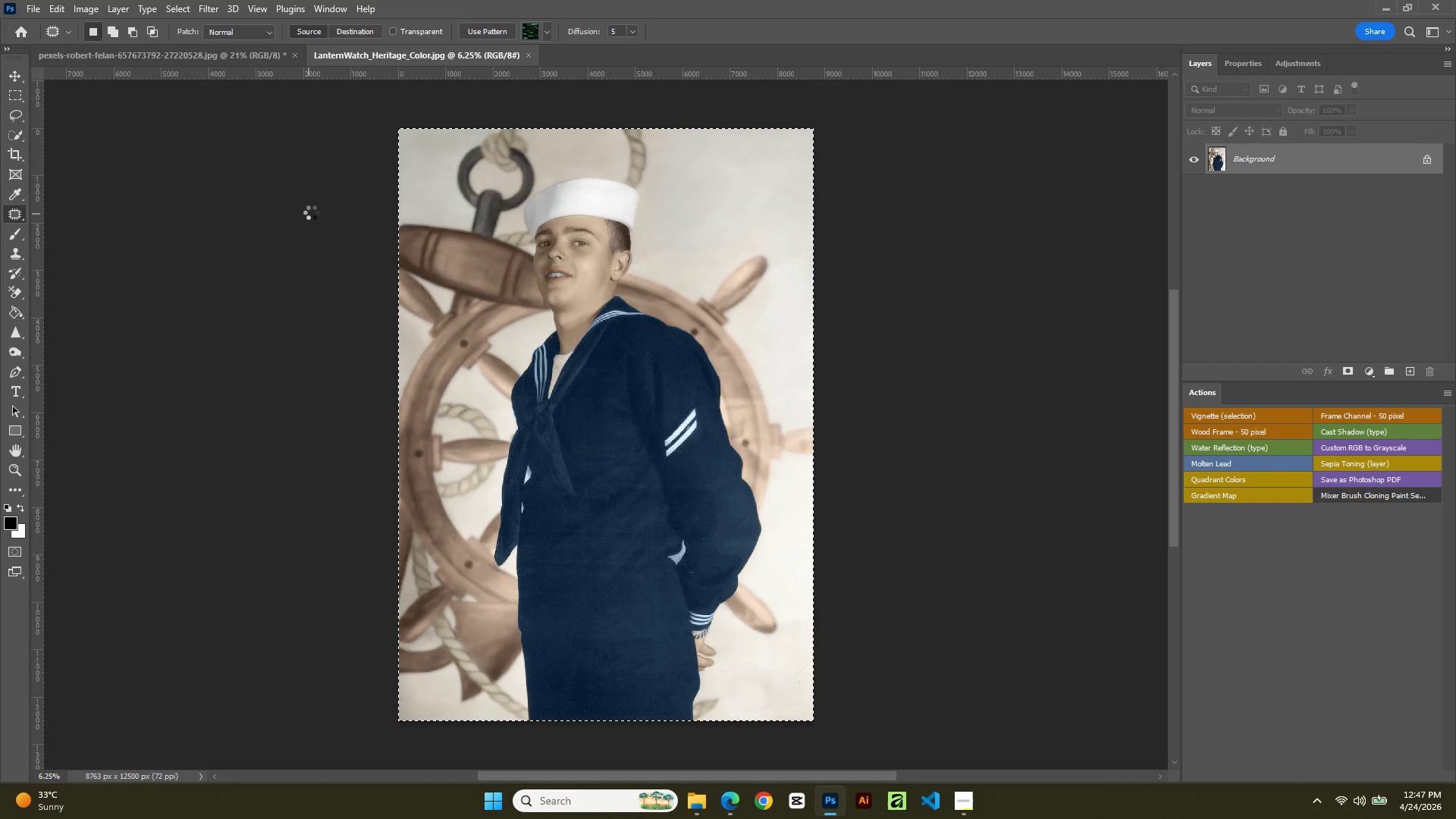 
key(Control+C)
 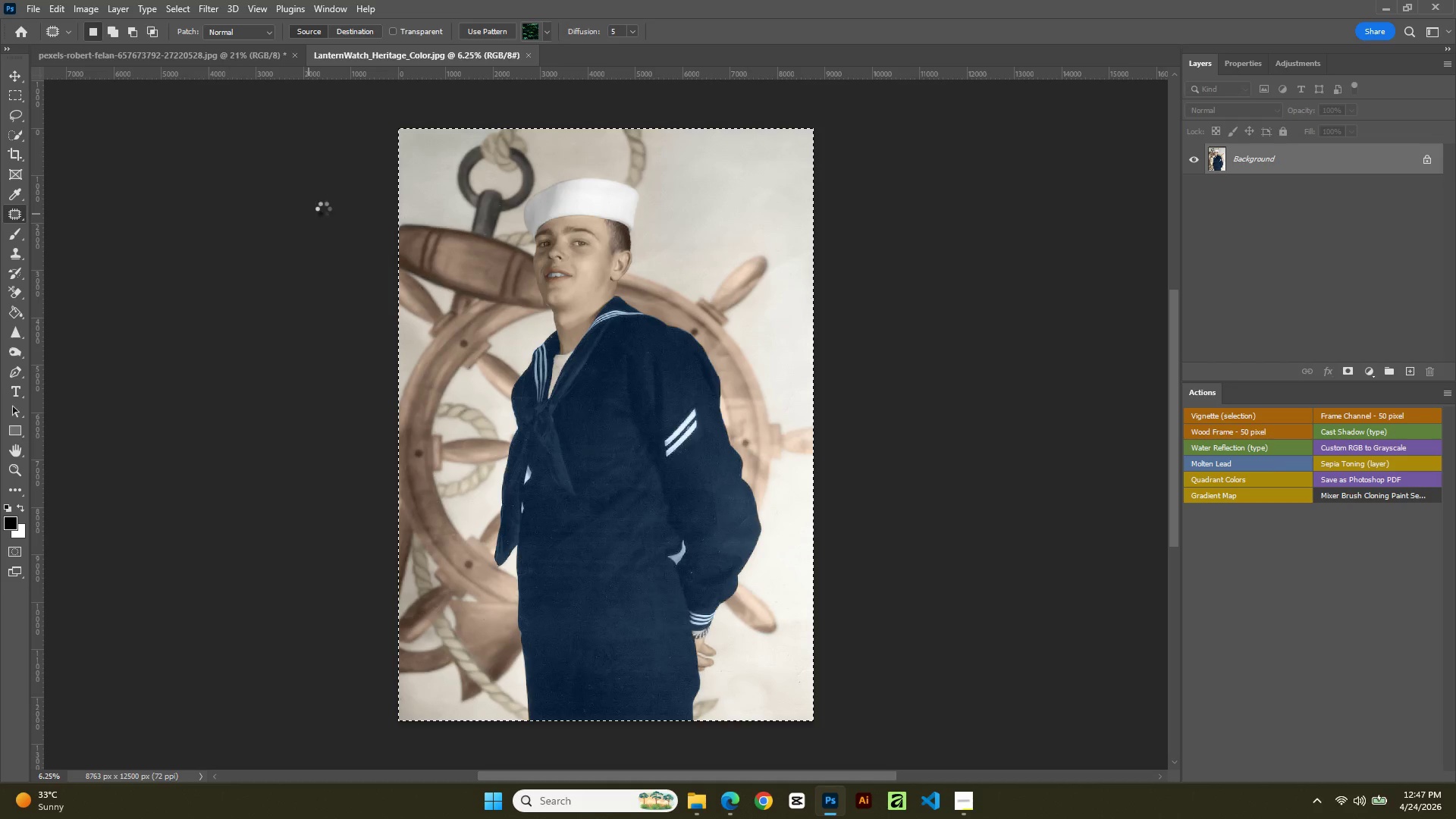 
key(Control+C)
 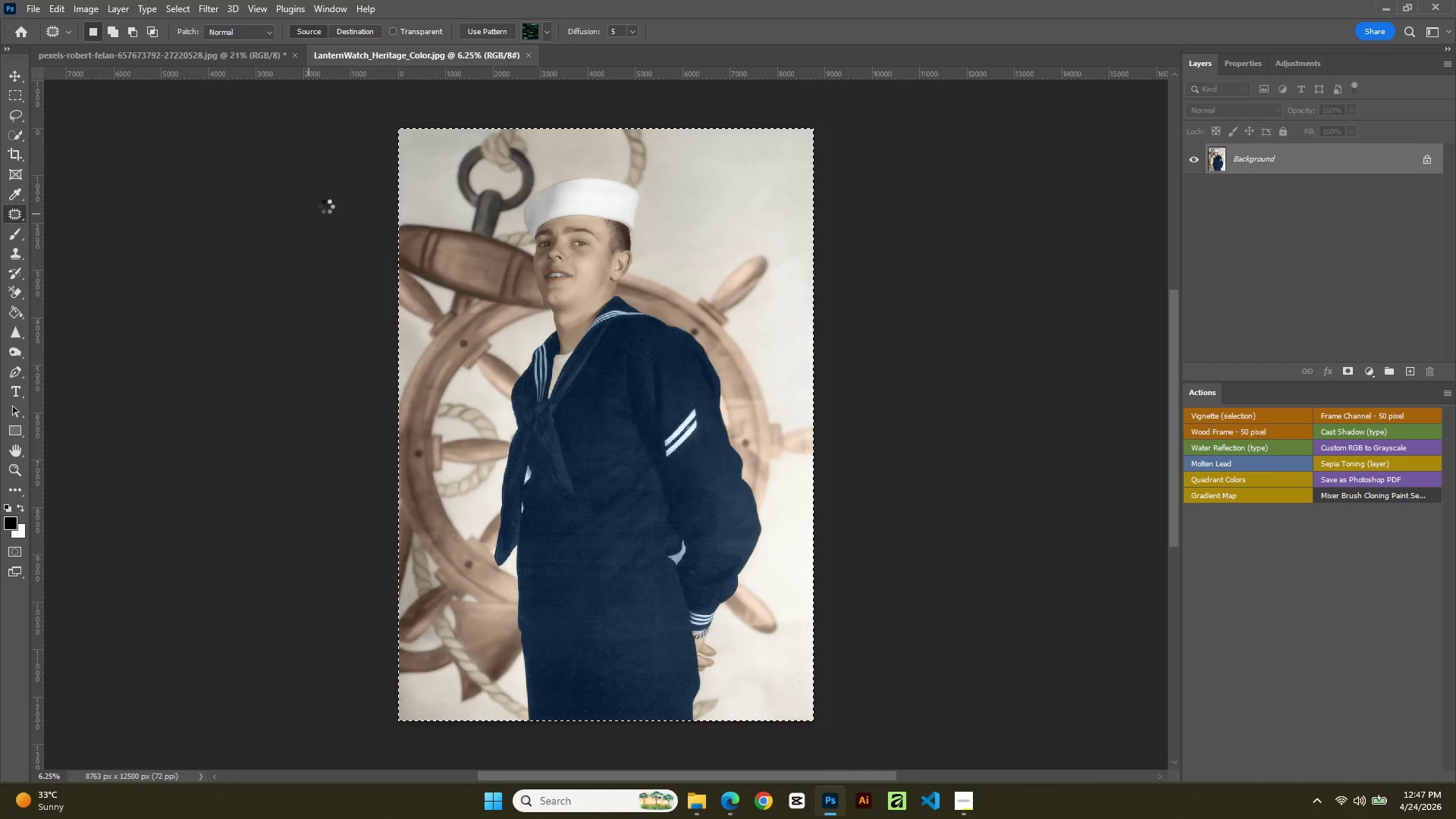 
key(Control+C)
 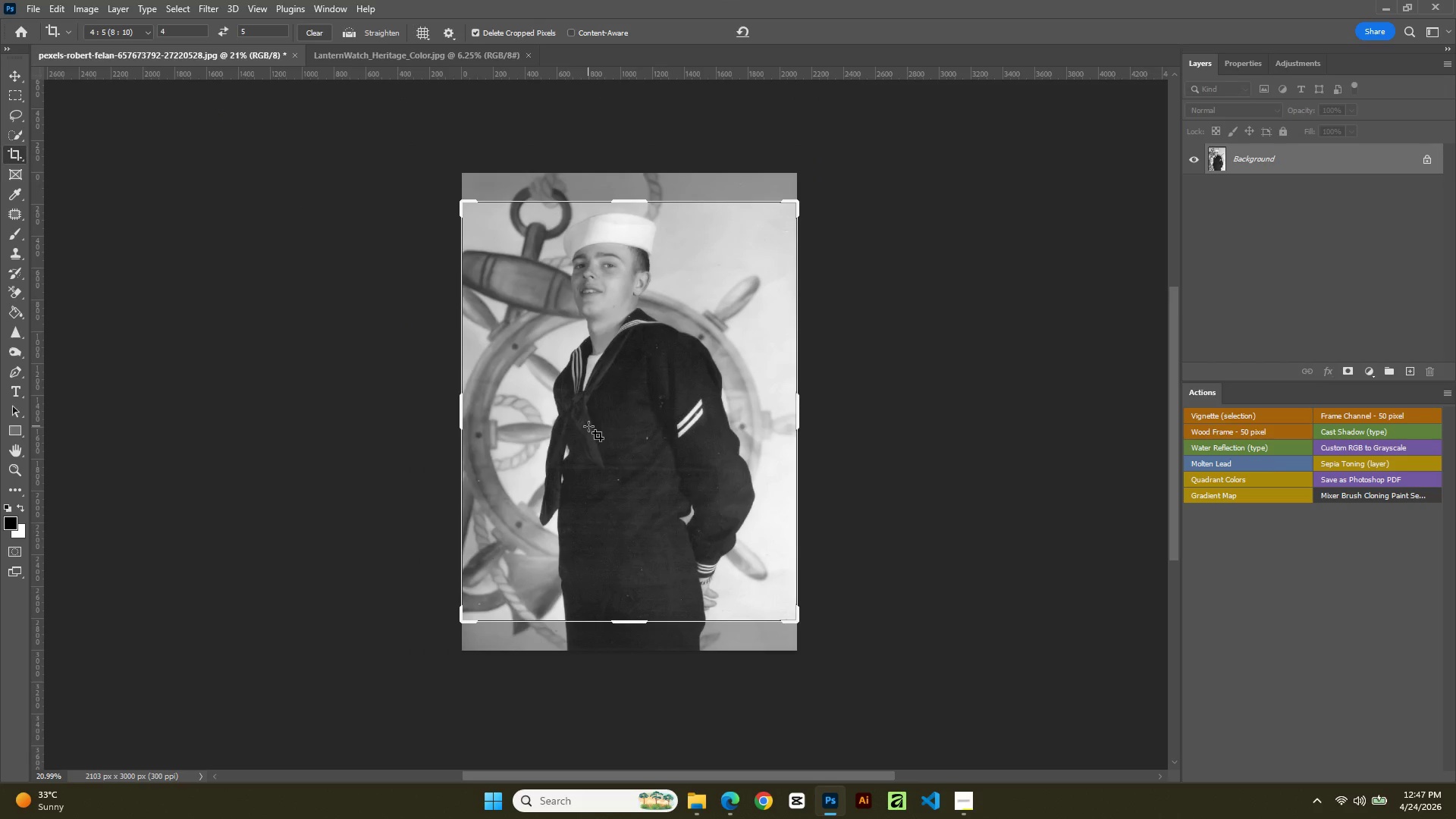 
wait(5.08)
 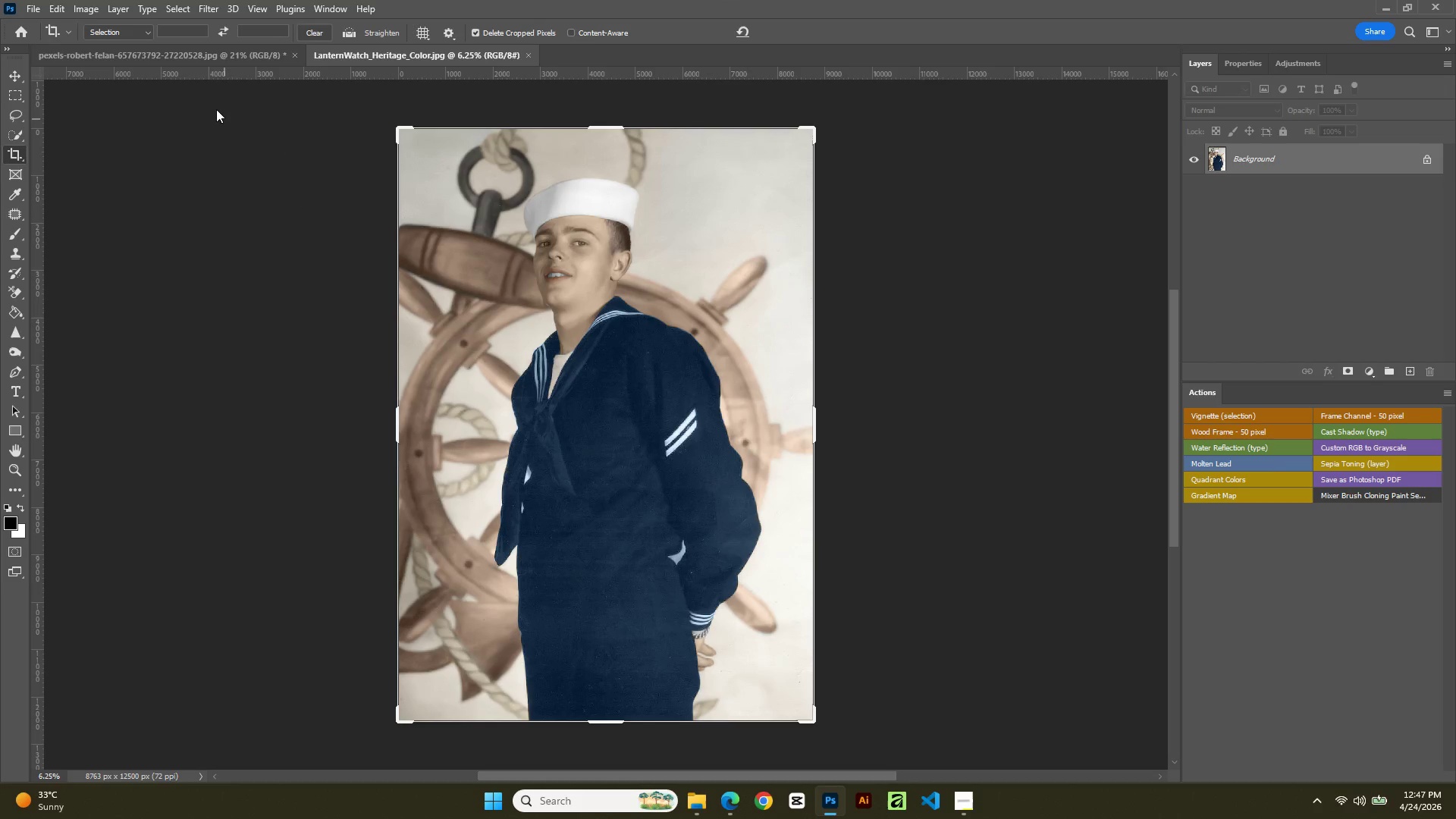 
left_click([13, 81])
 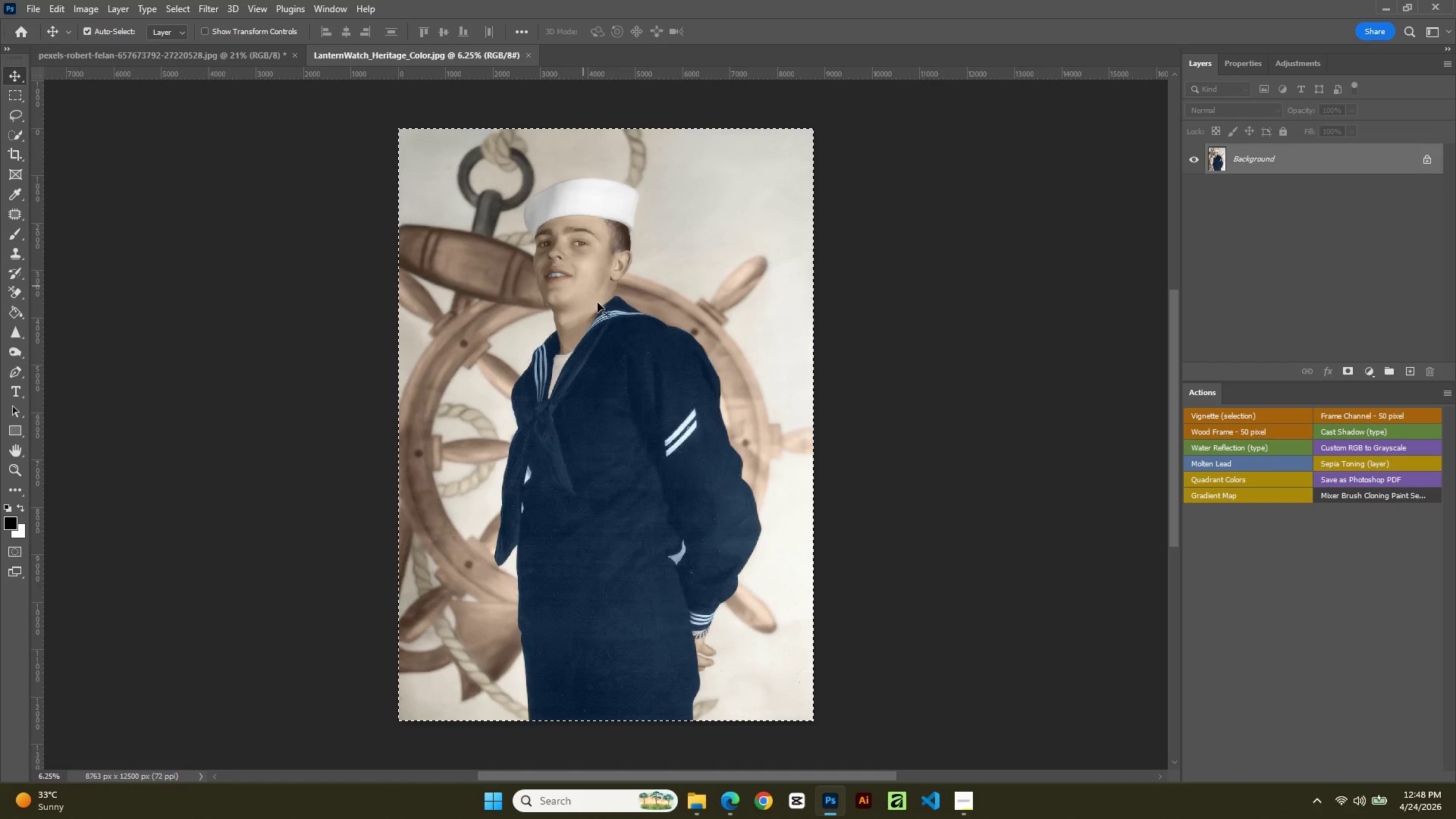 
key(Control+C)
 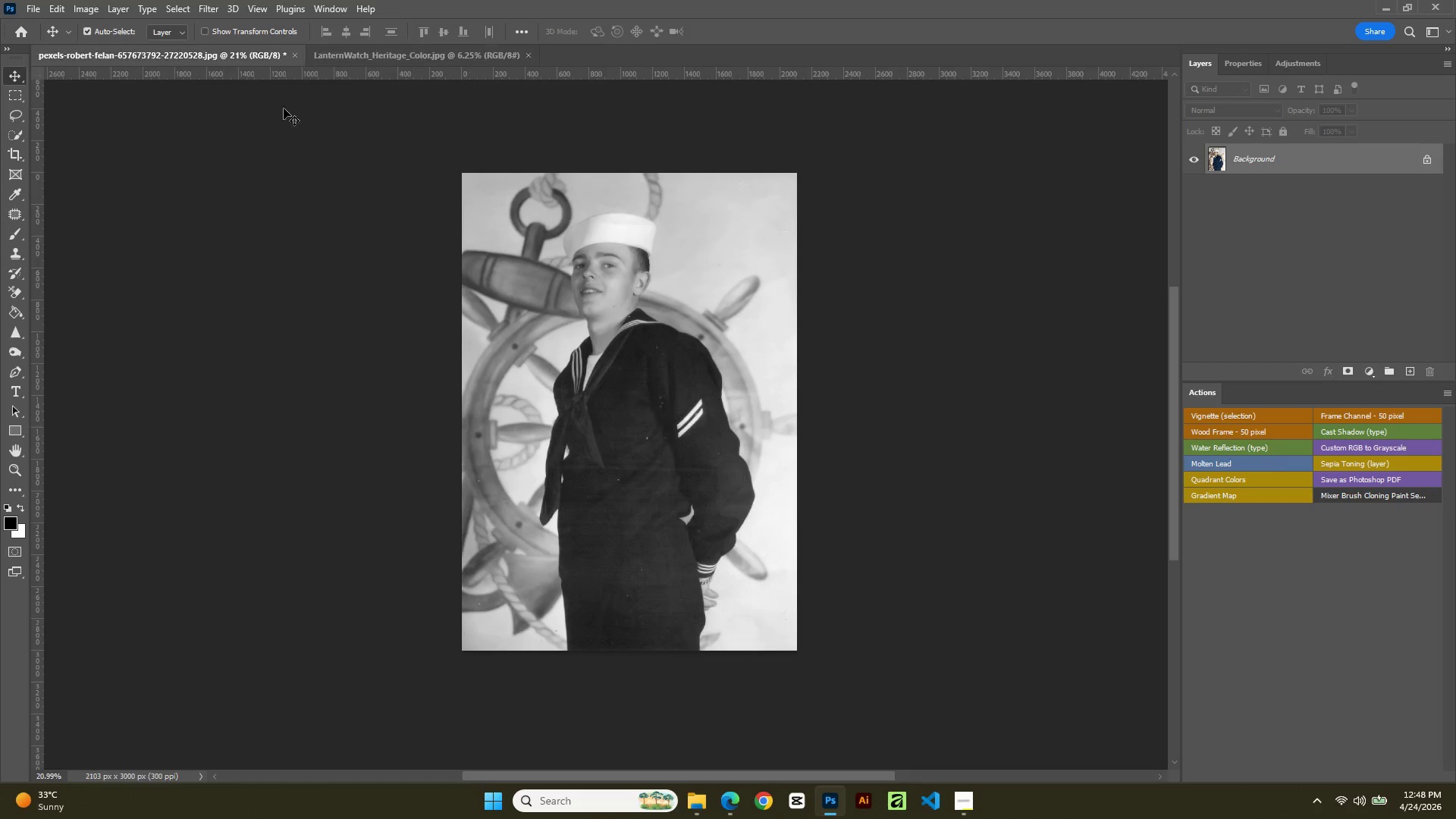 
key(Control+V)
 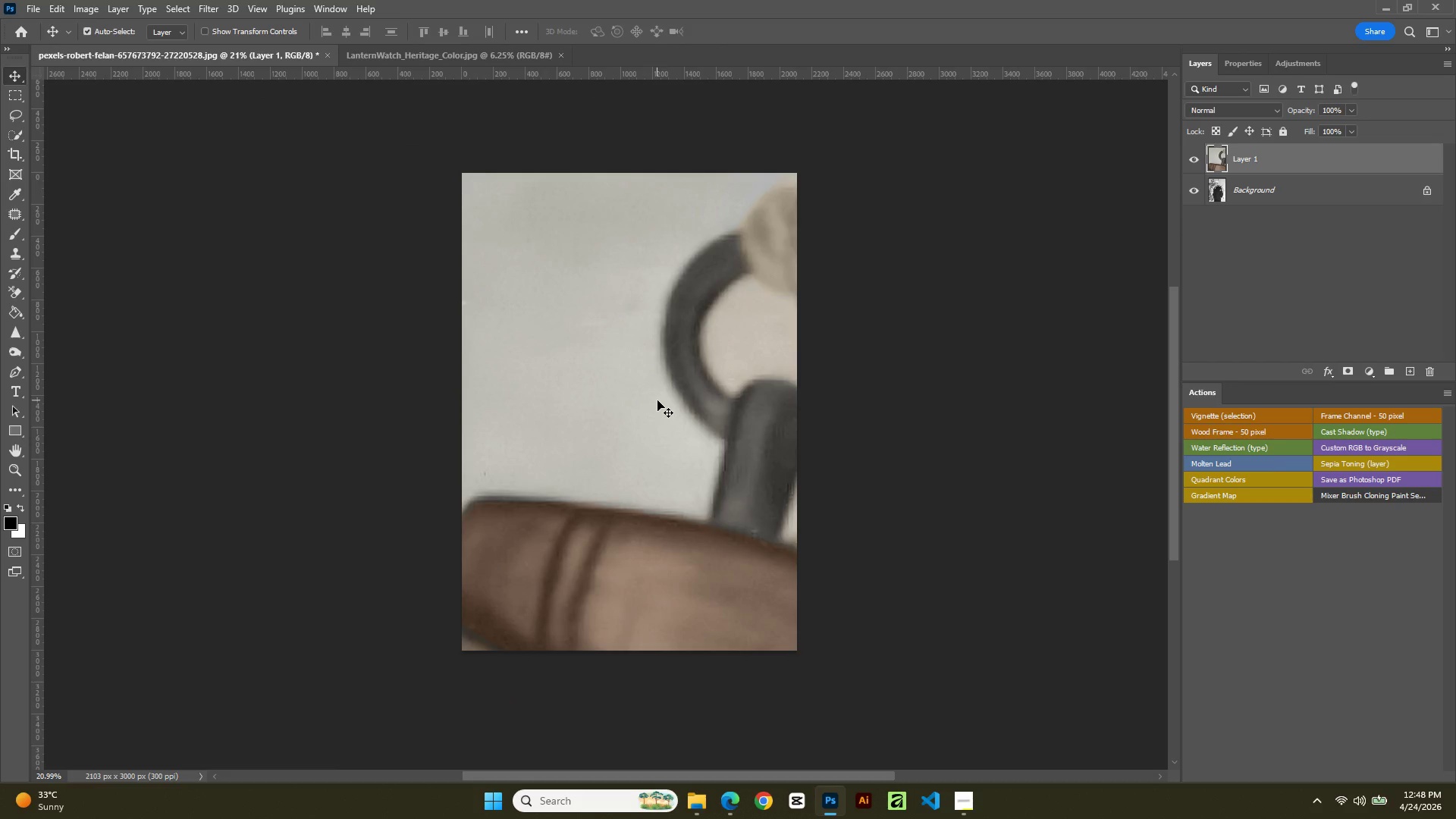 
key(Control+Z)
 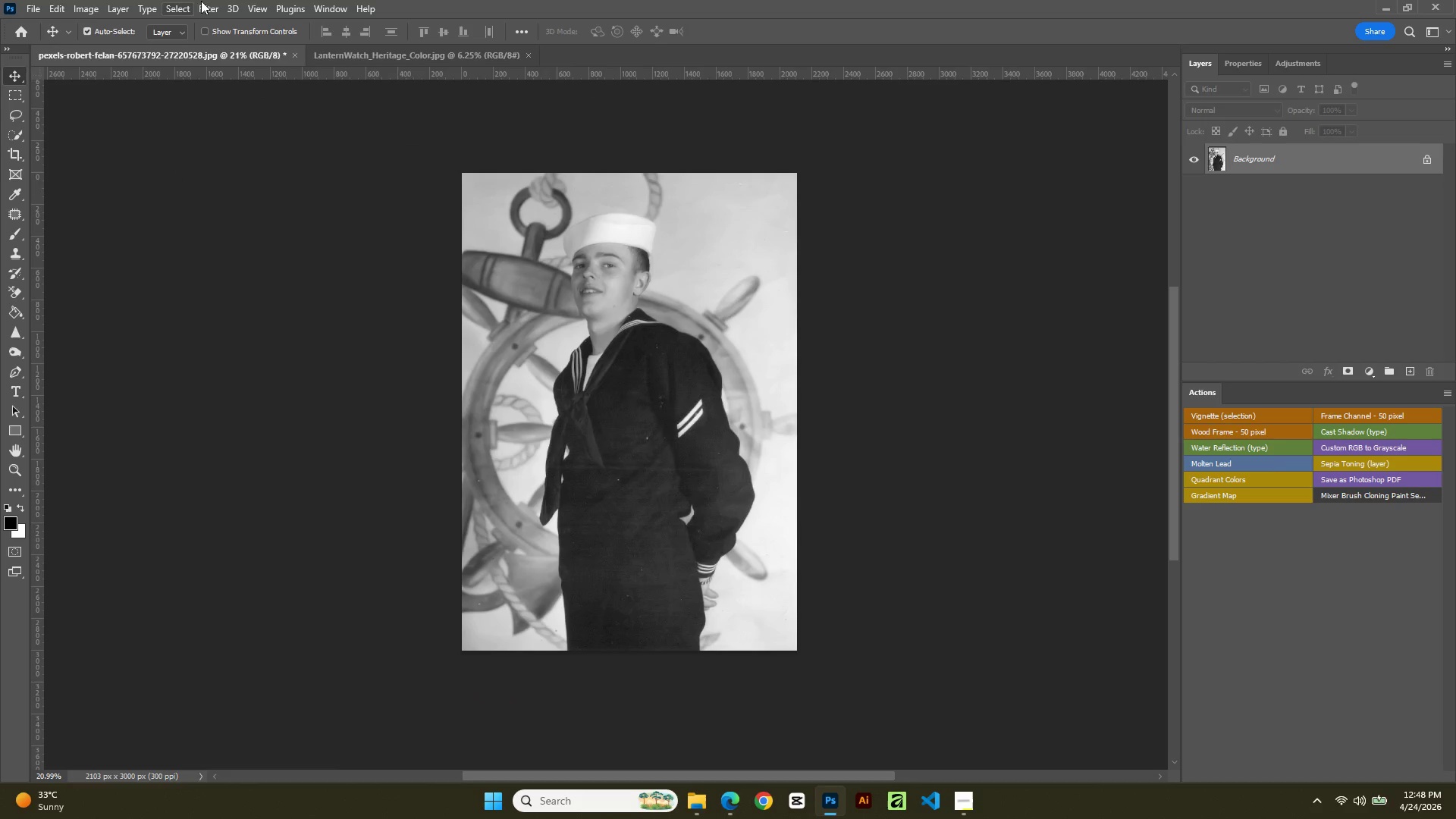 
left_click([387, 55])
 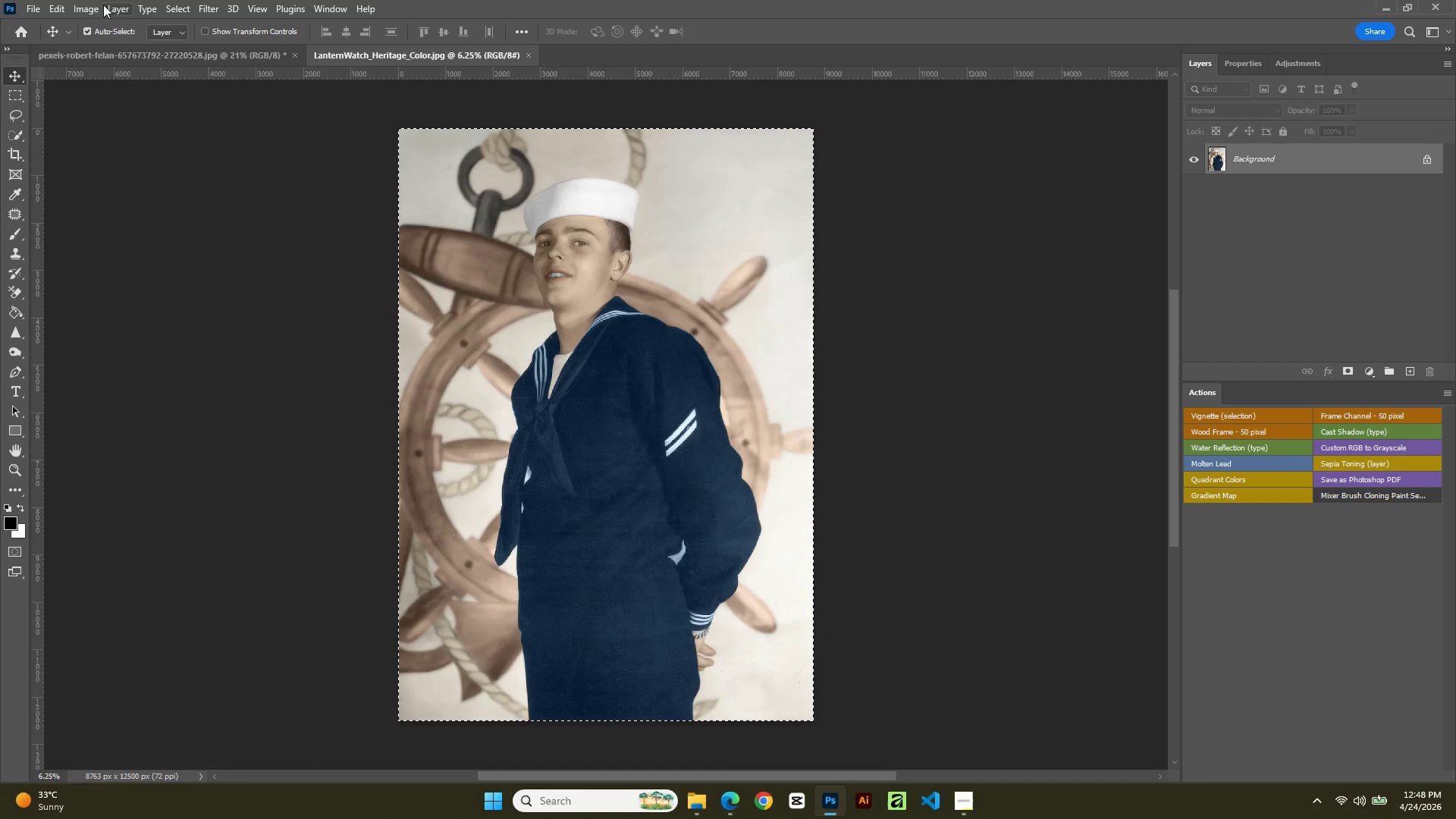 
left_click([96, 5])
 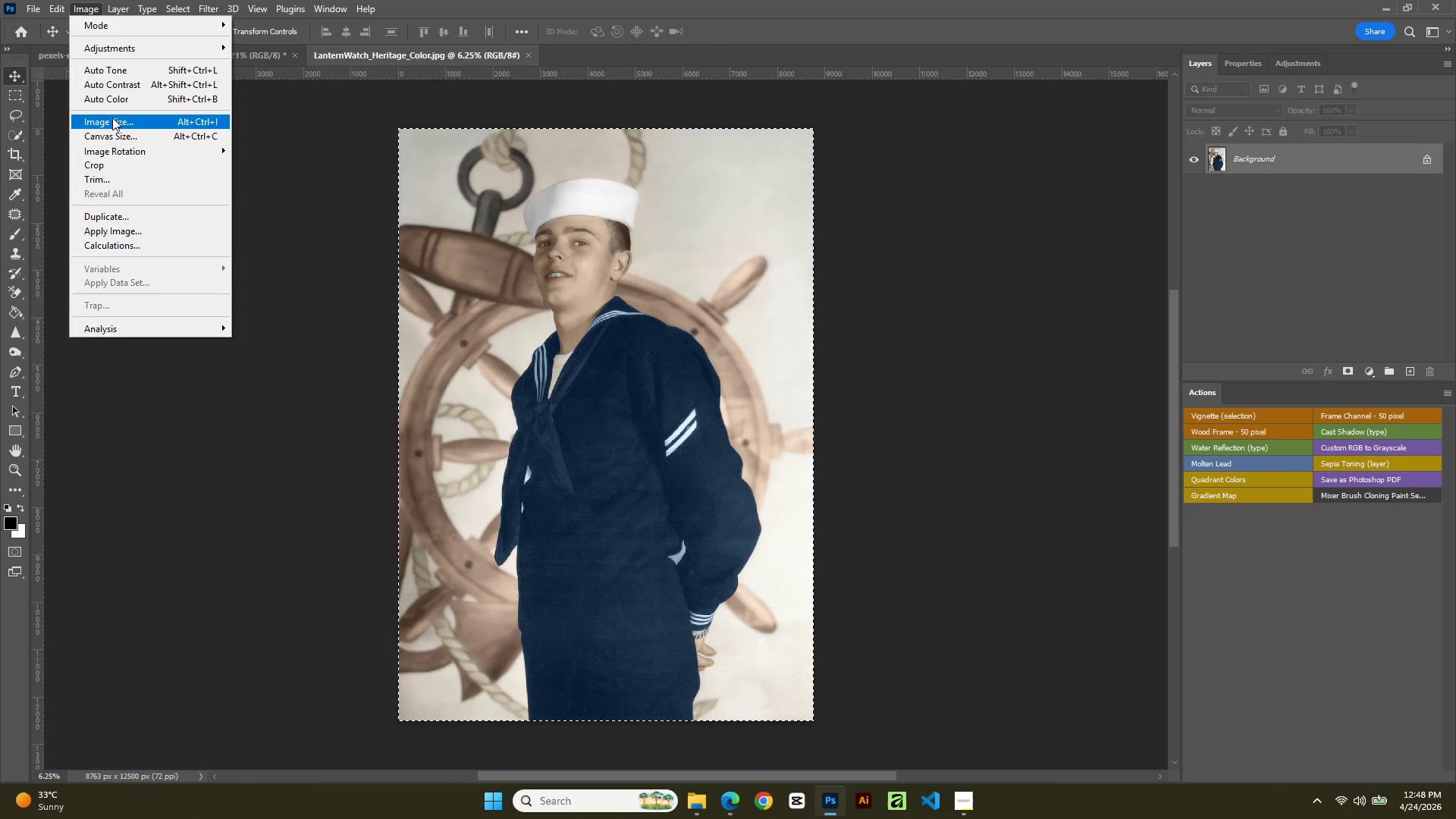 
left_click([112, 124])
 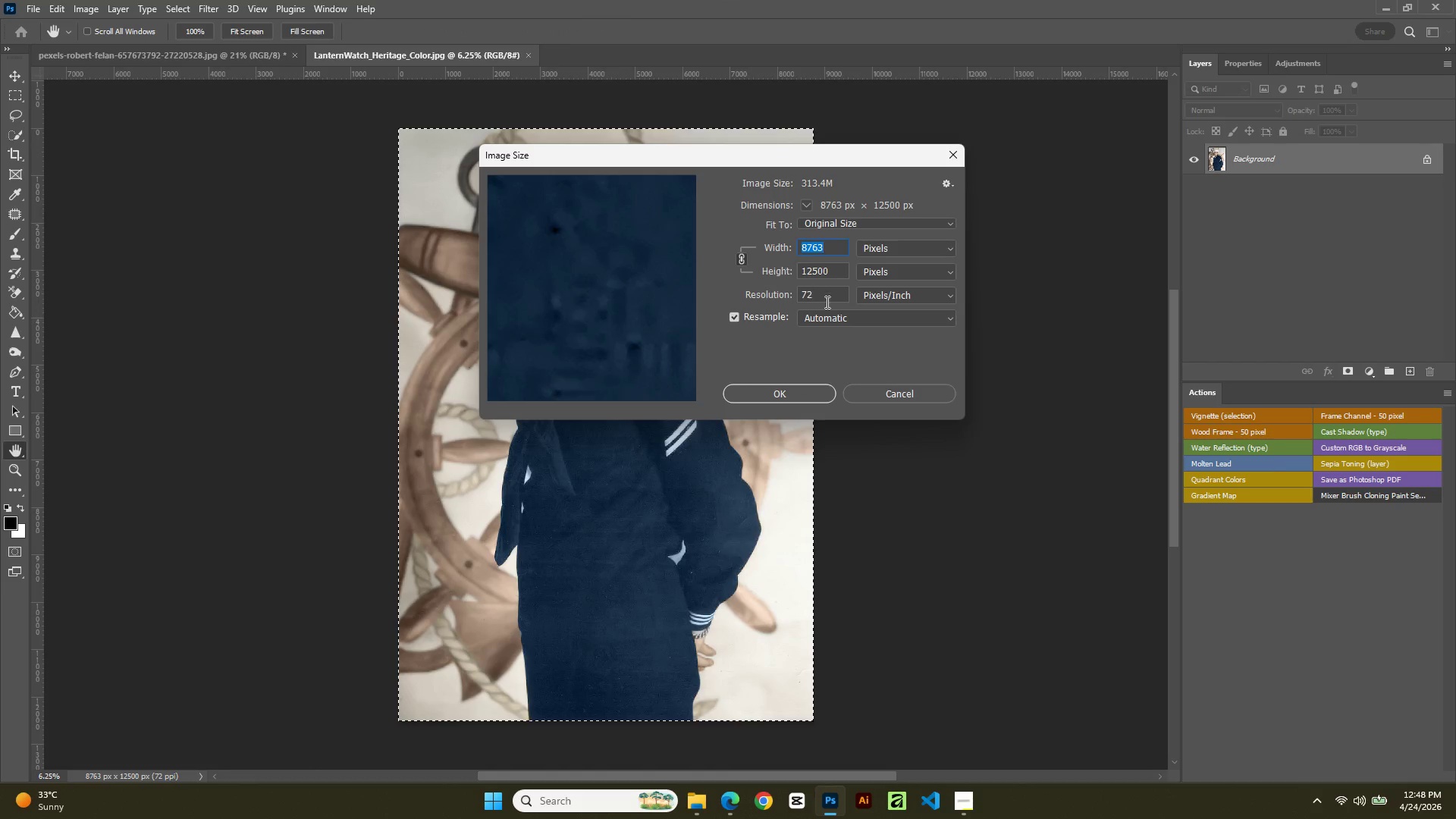 
left_click([837, 278])
 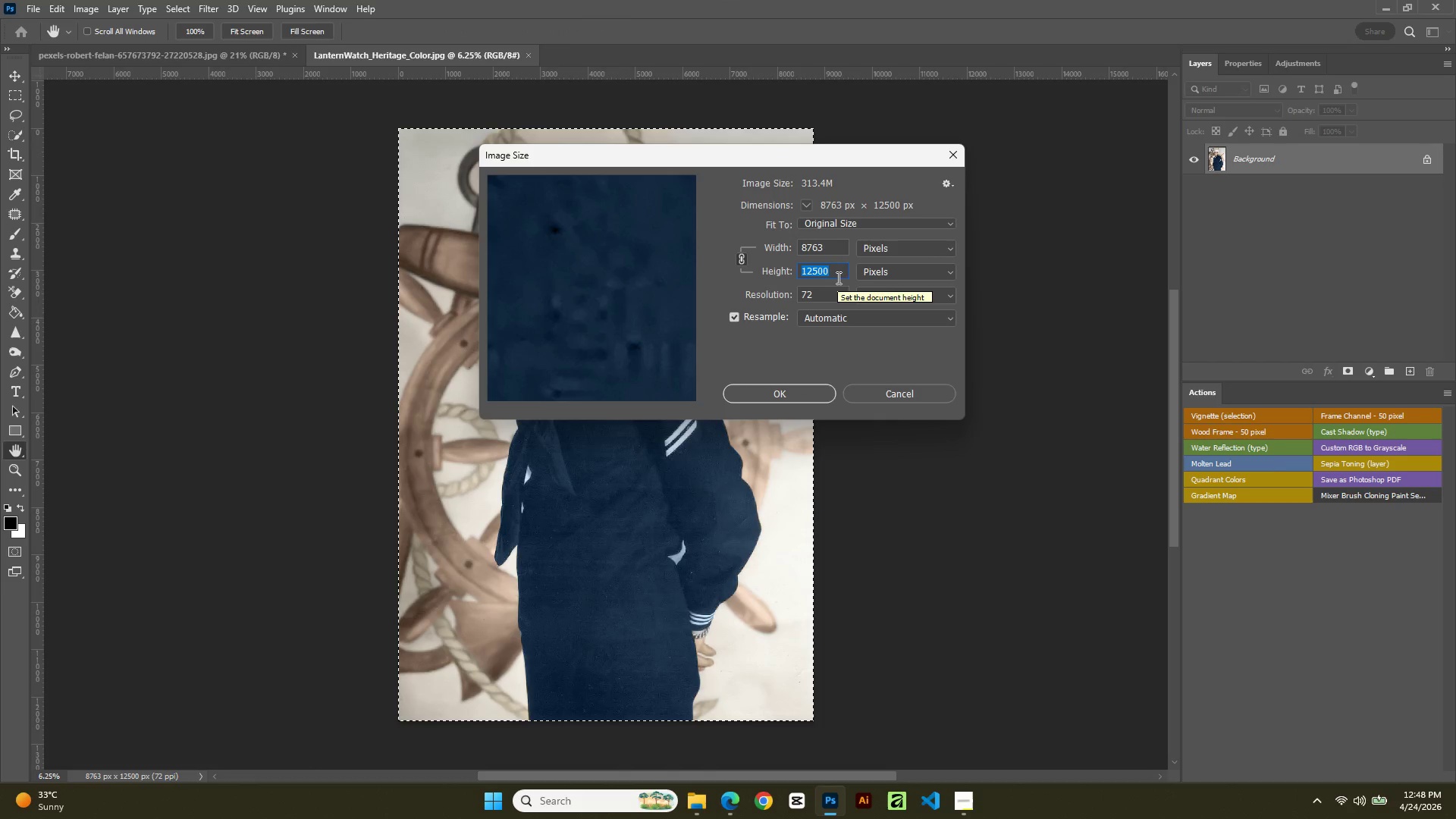 
key(Numpad3)
 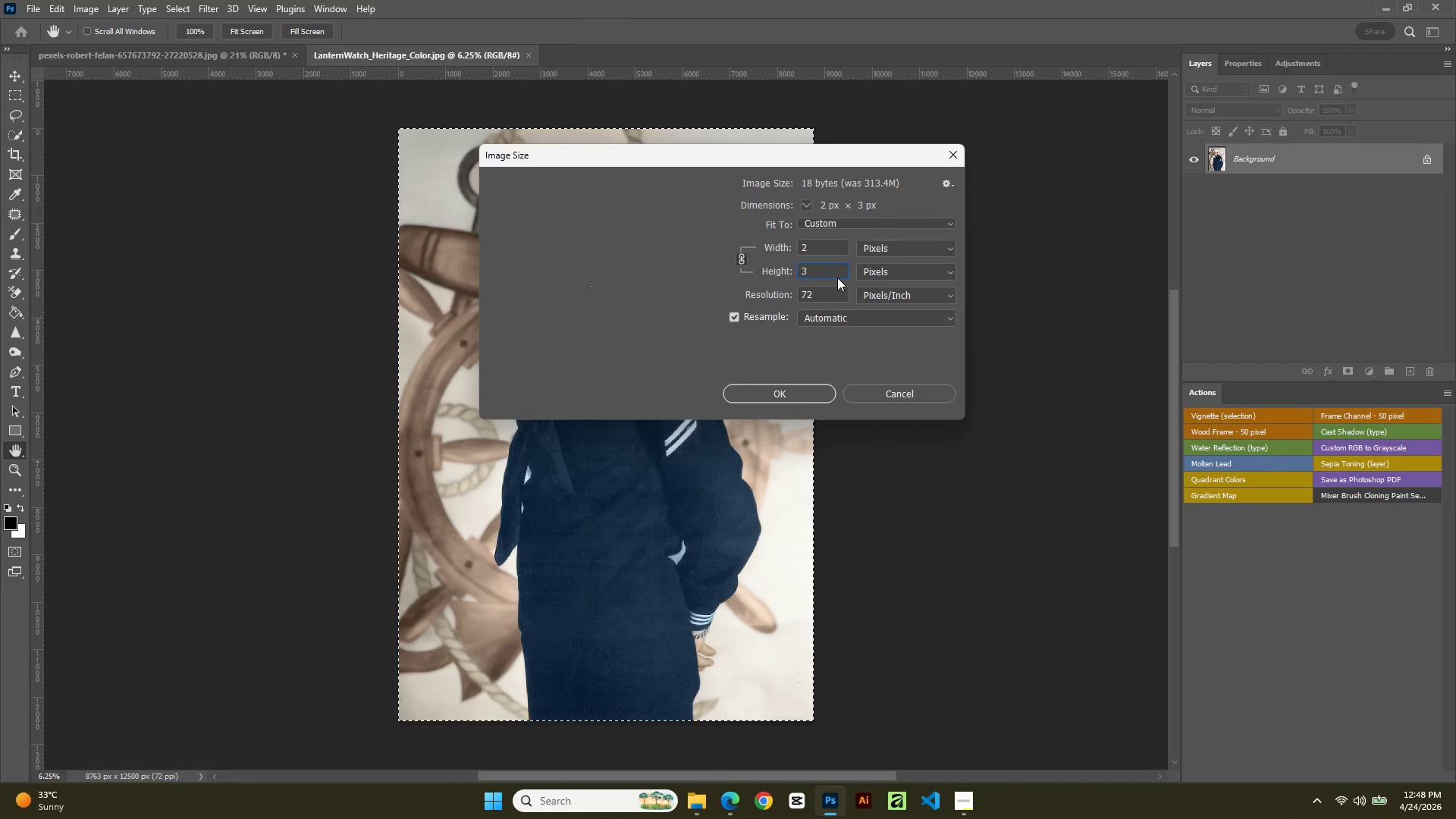 
key(Numpad0)
 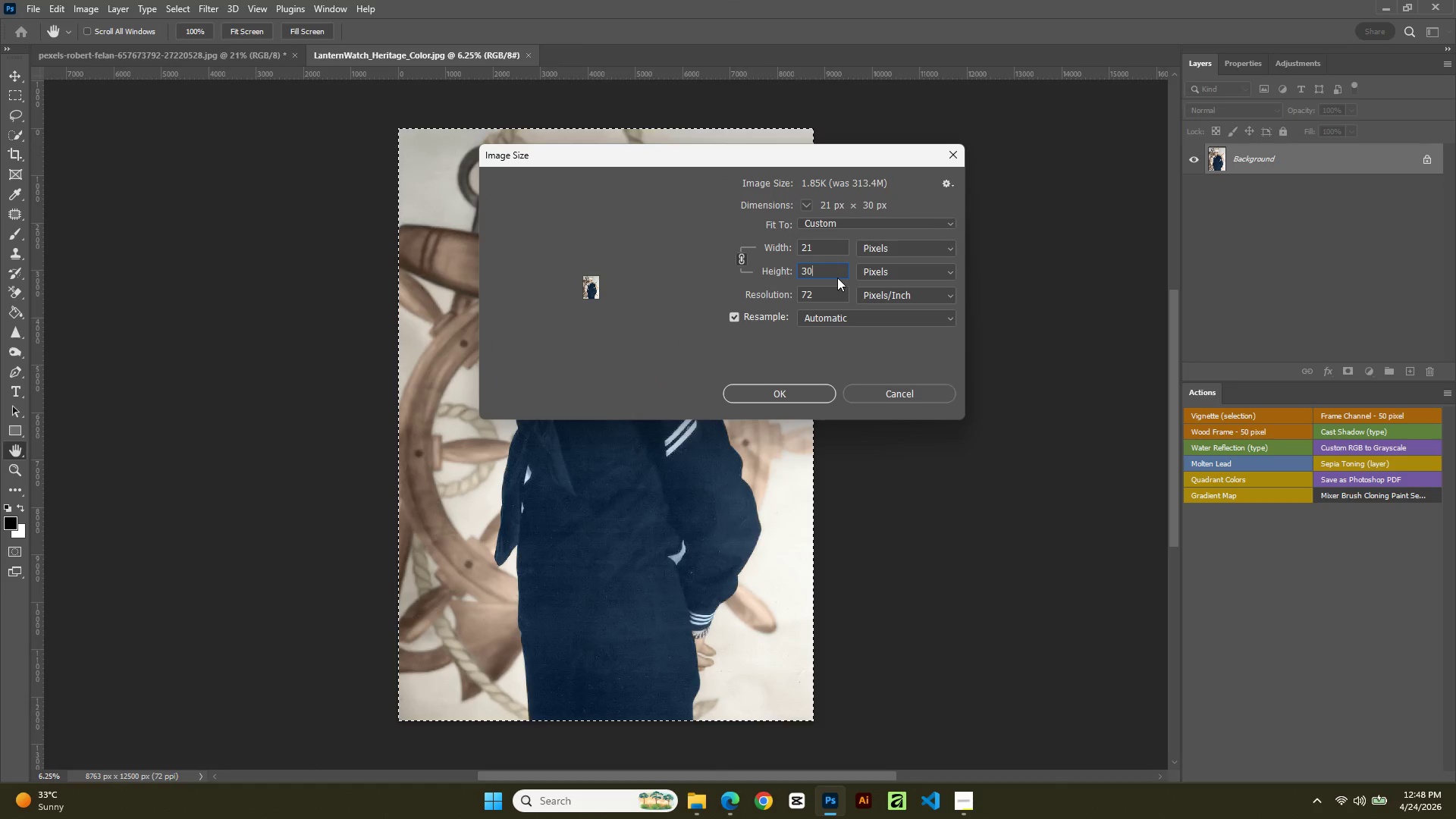 
key(Numpad0)
 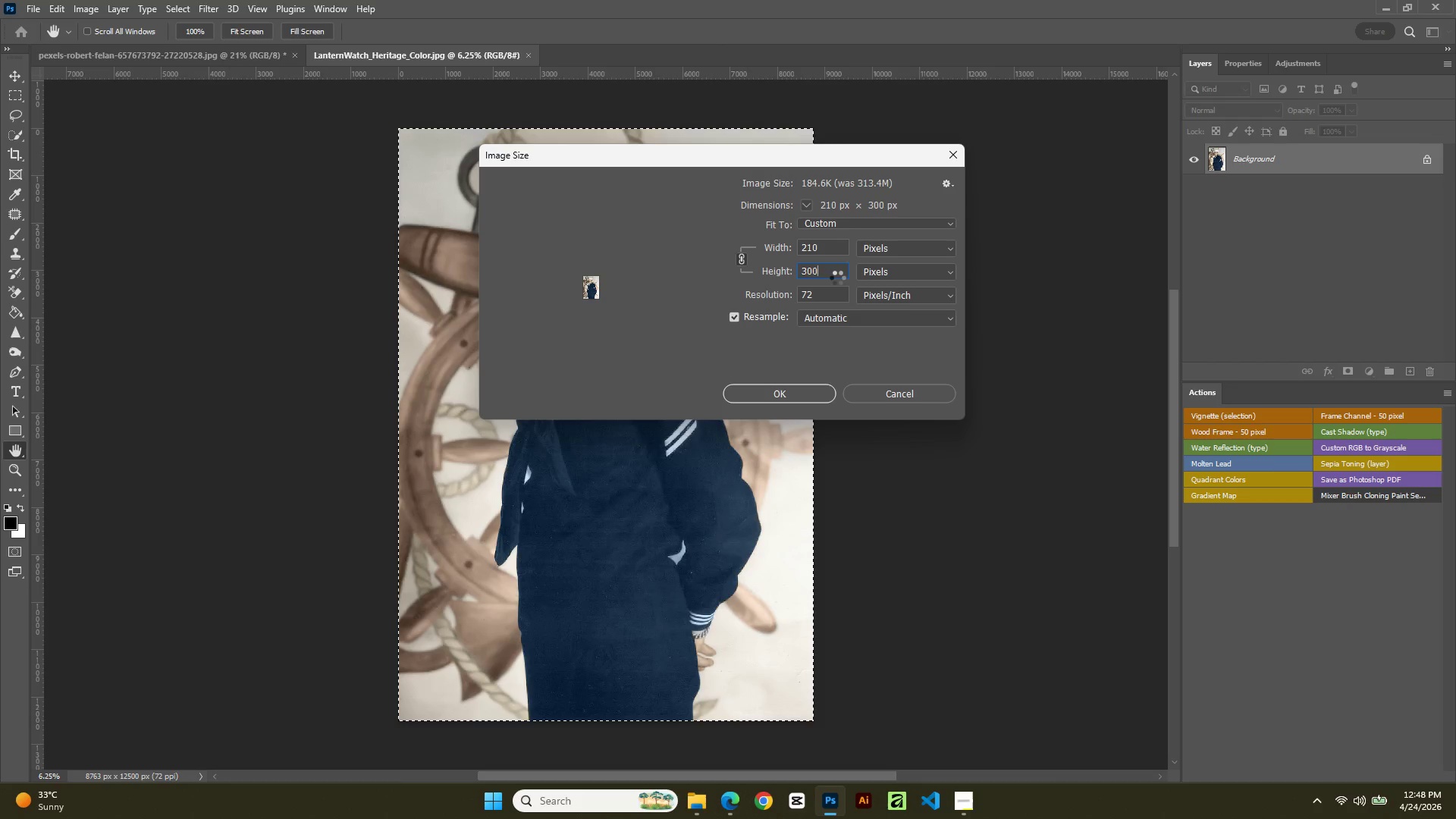 
key(Numpad0)
 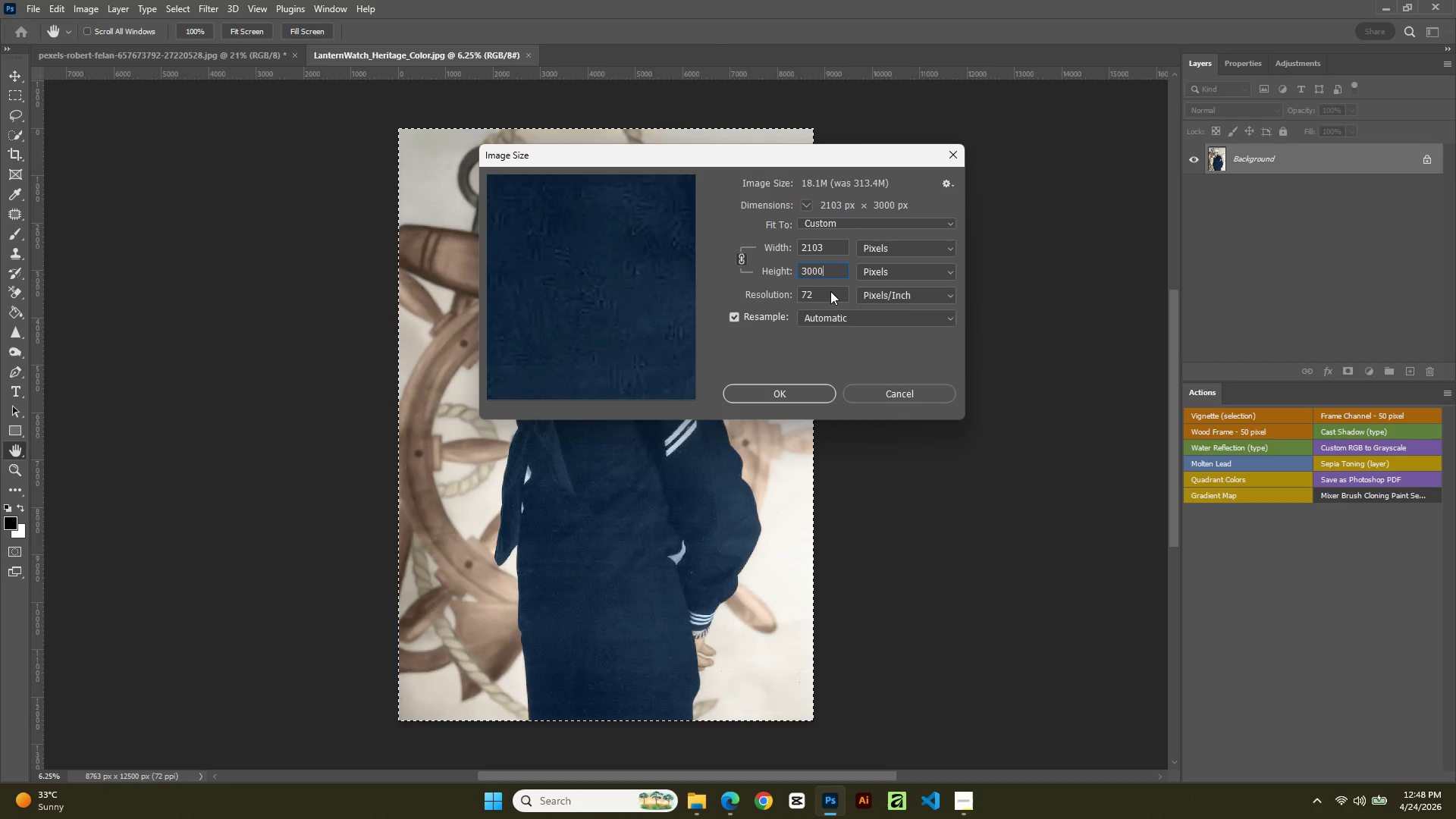 
double_click([830, 291])
 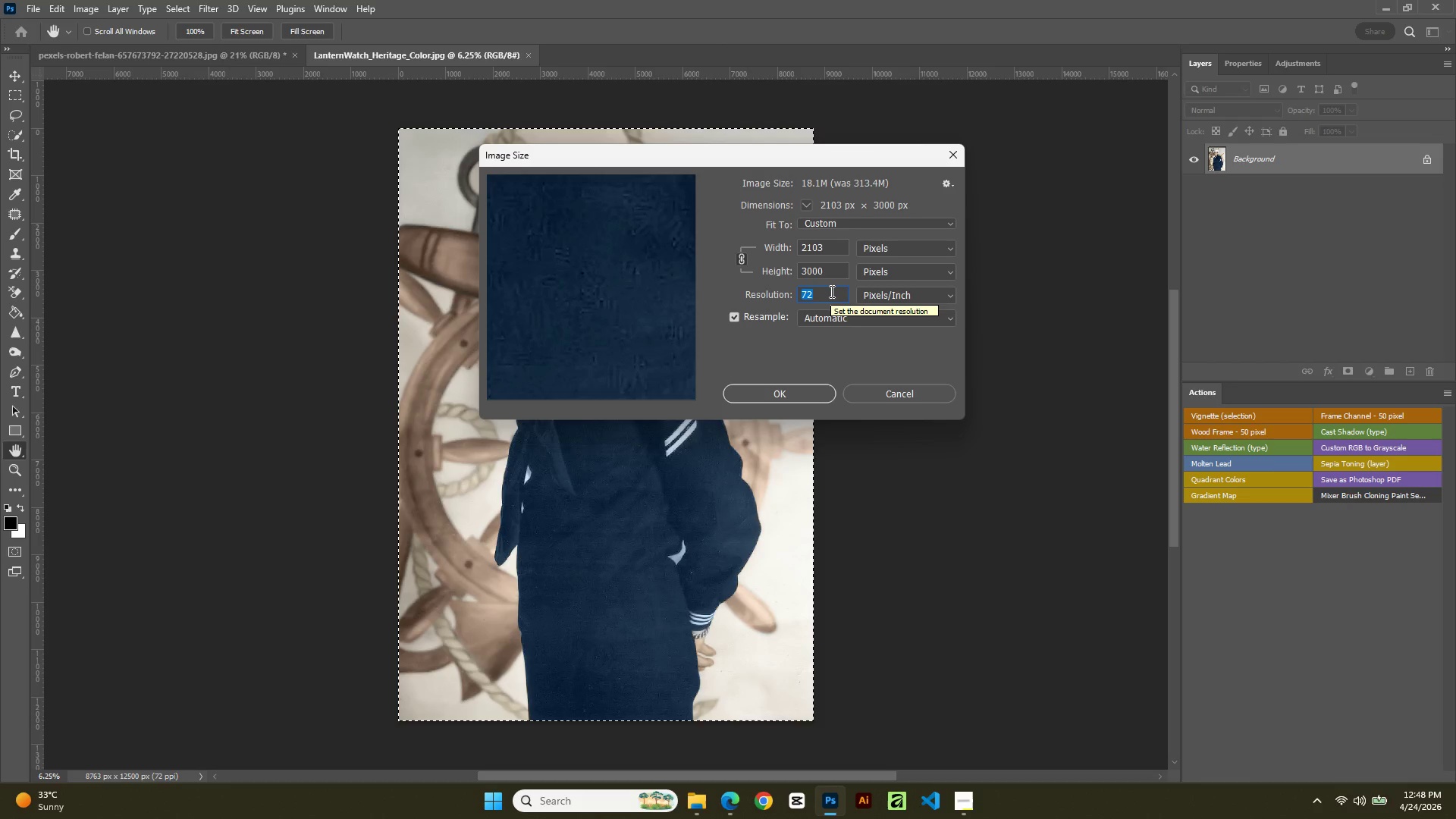 
key(Numpad3)
 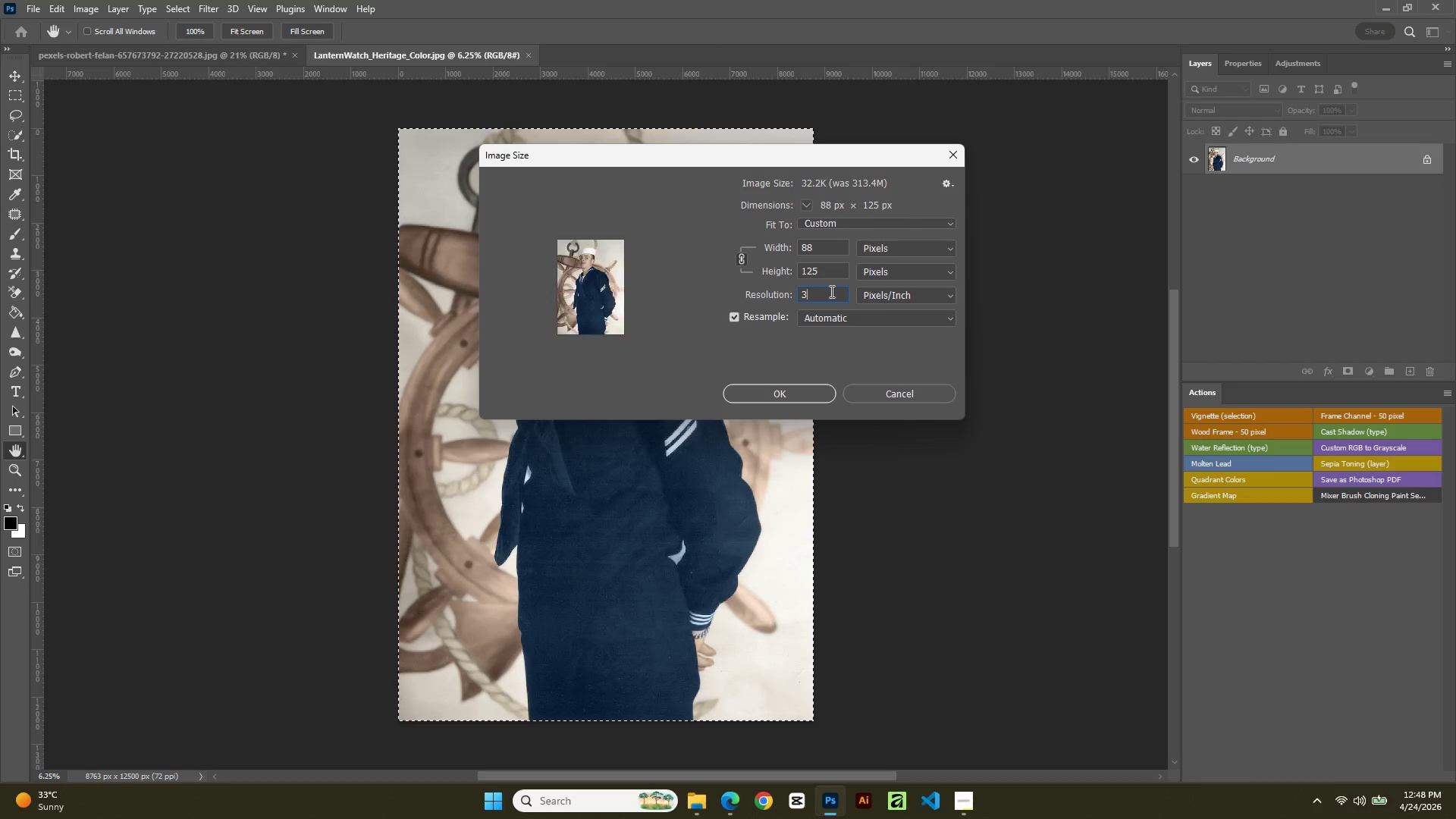 
key(Numpad0)
 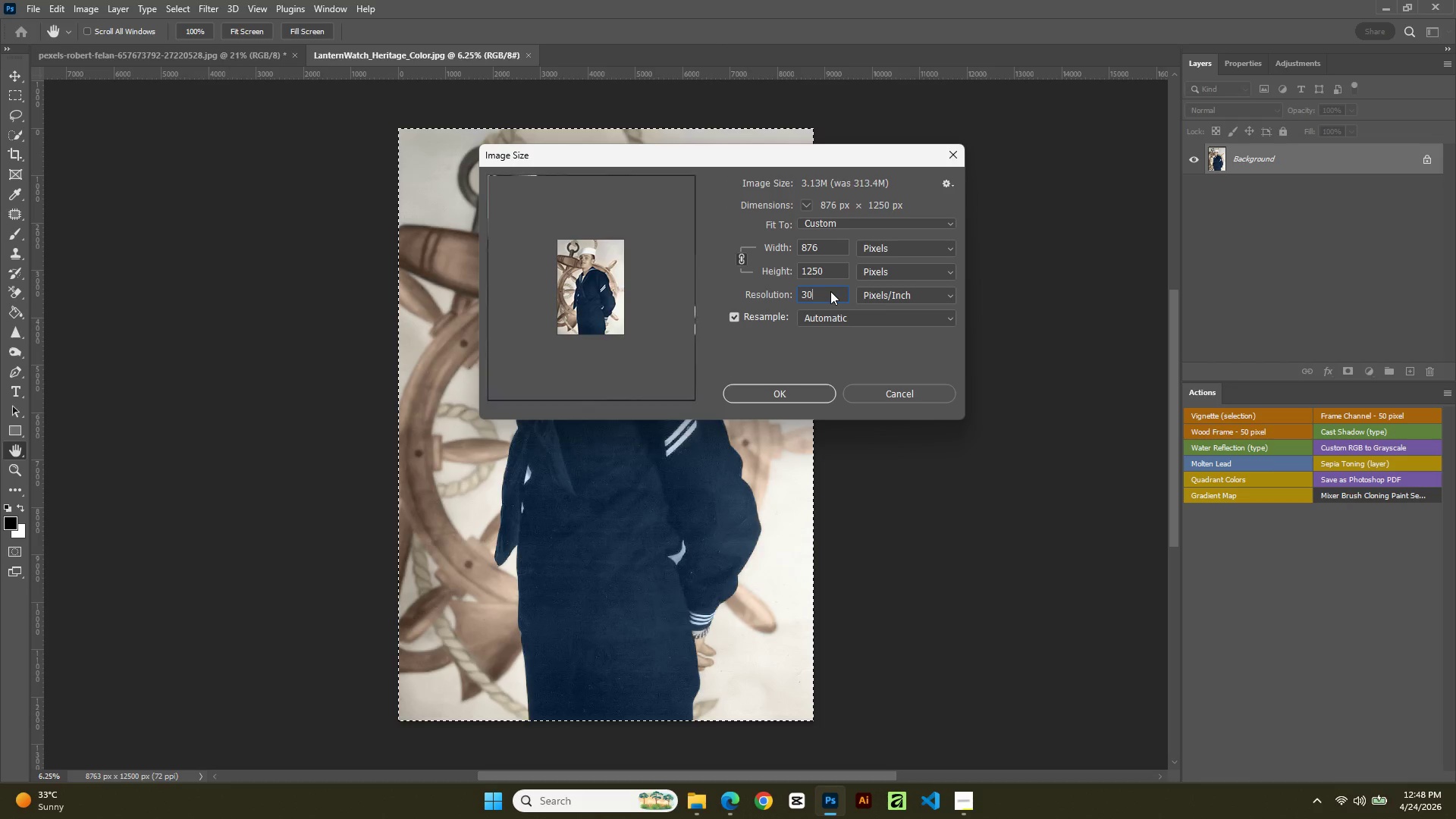 
key(Numpad0)
 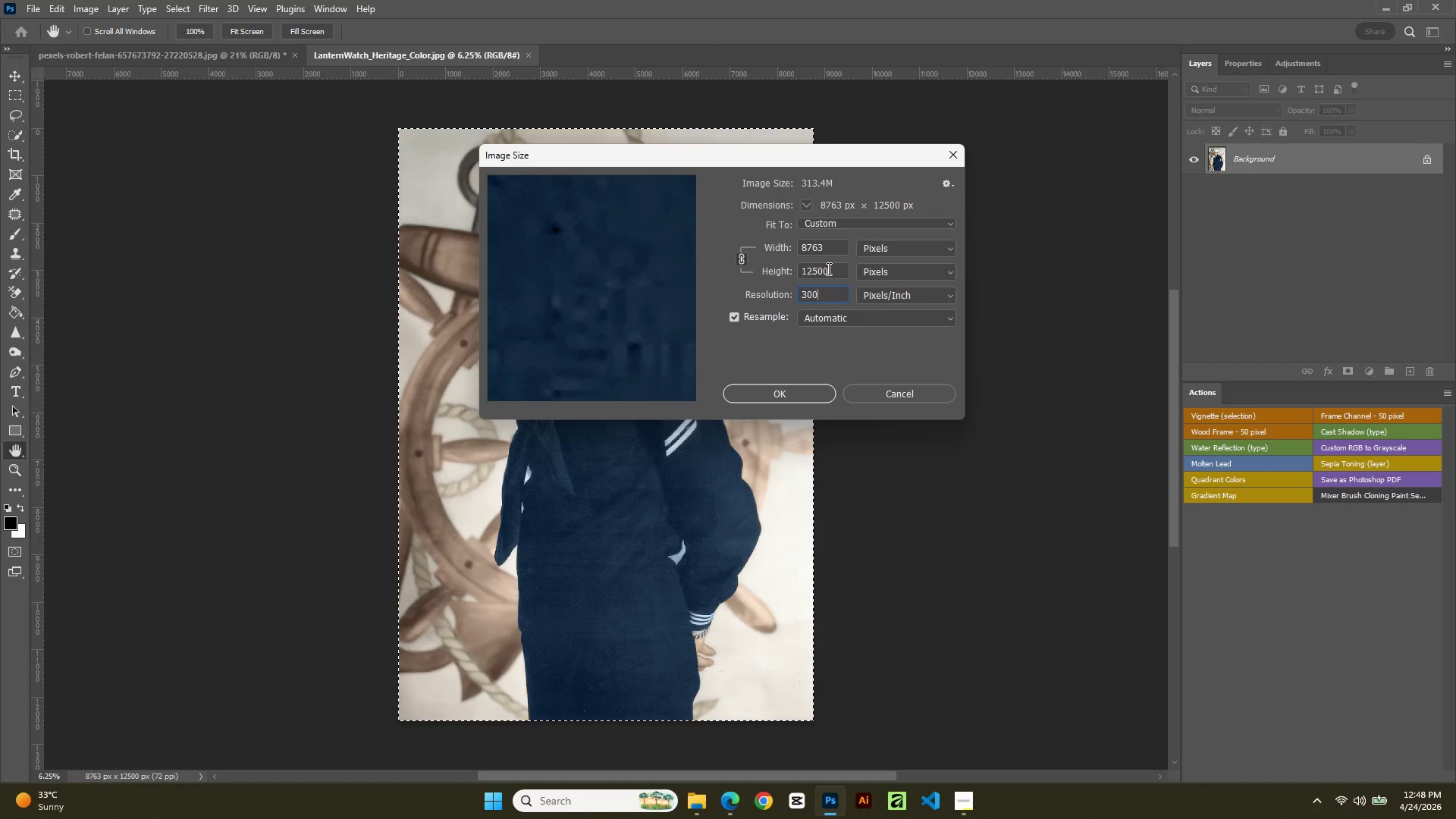 
double_click([827, 268])
 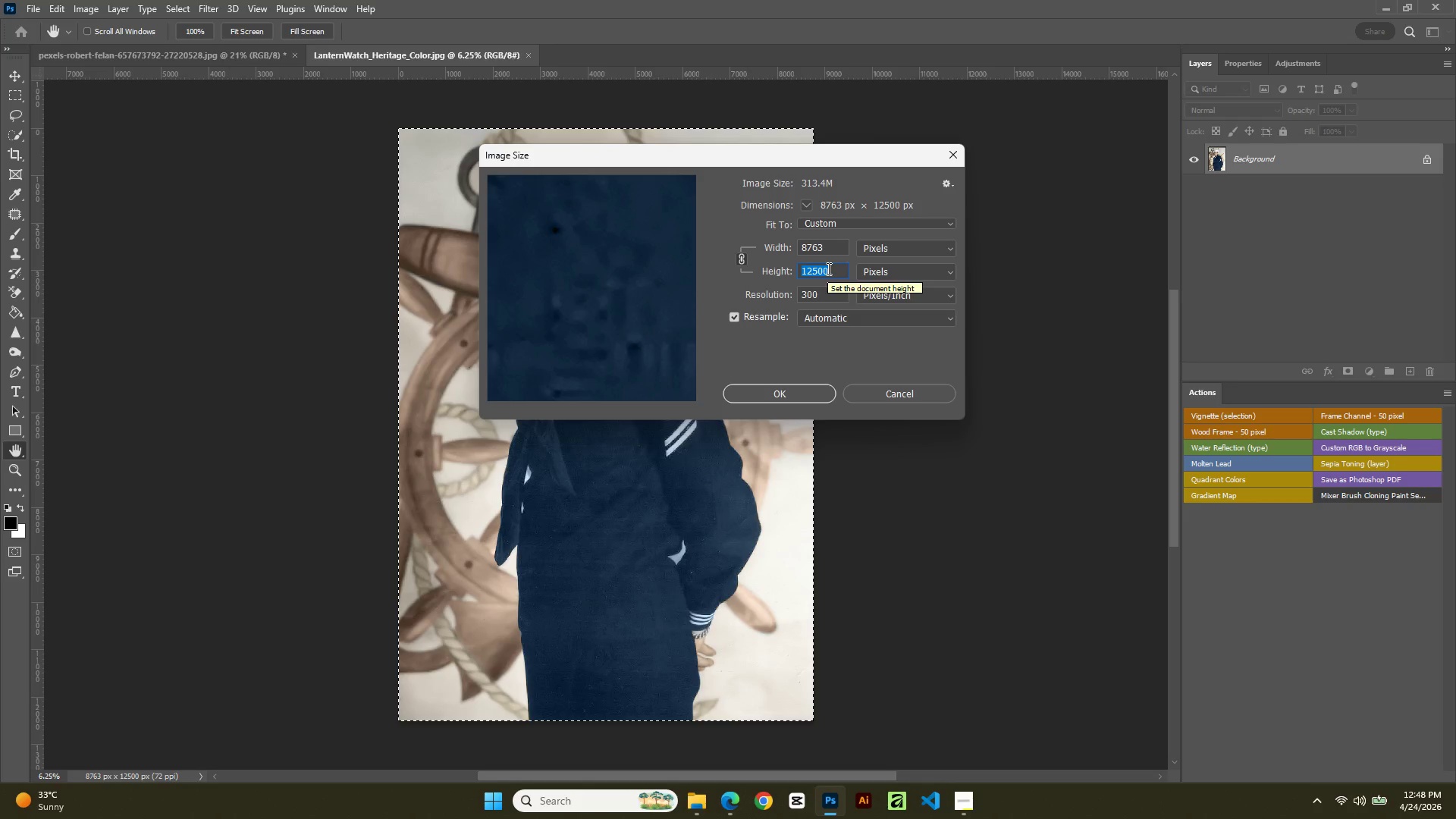 
key(Numpad3)
 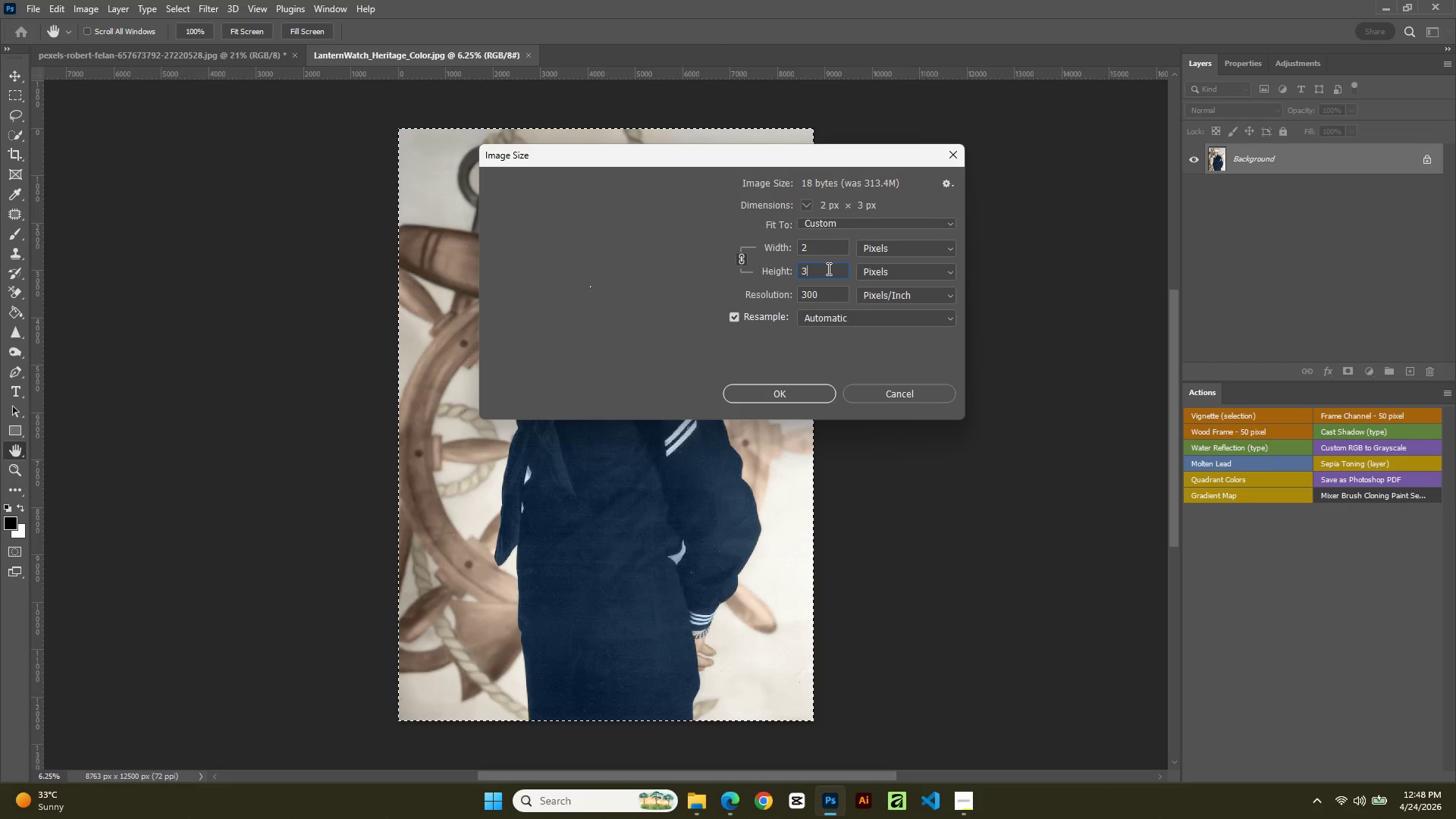 
key(Numpad0)
 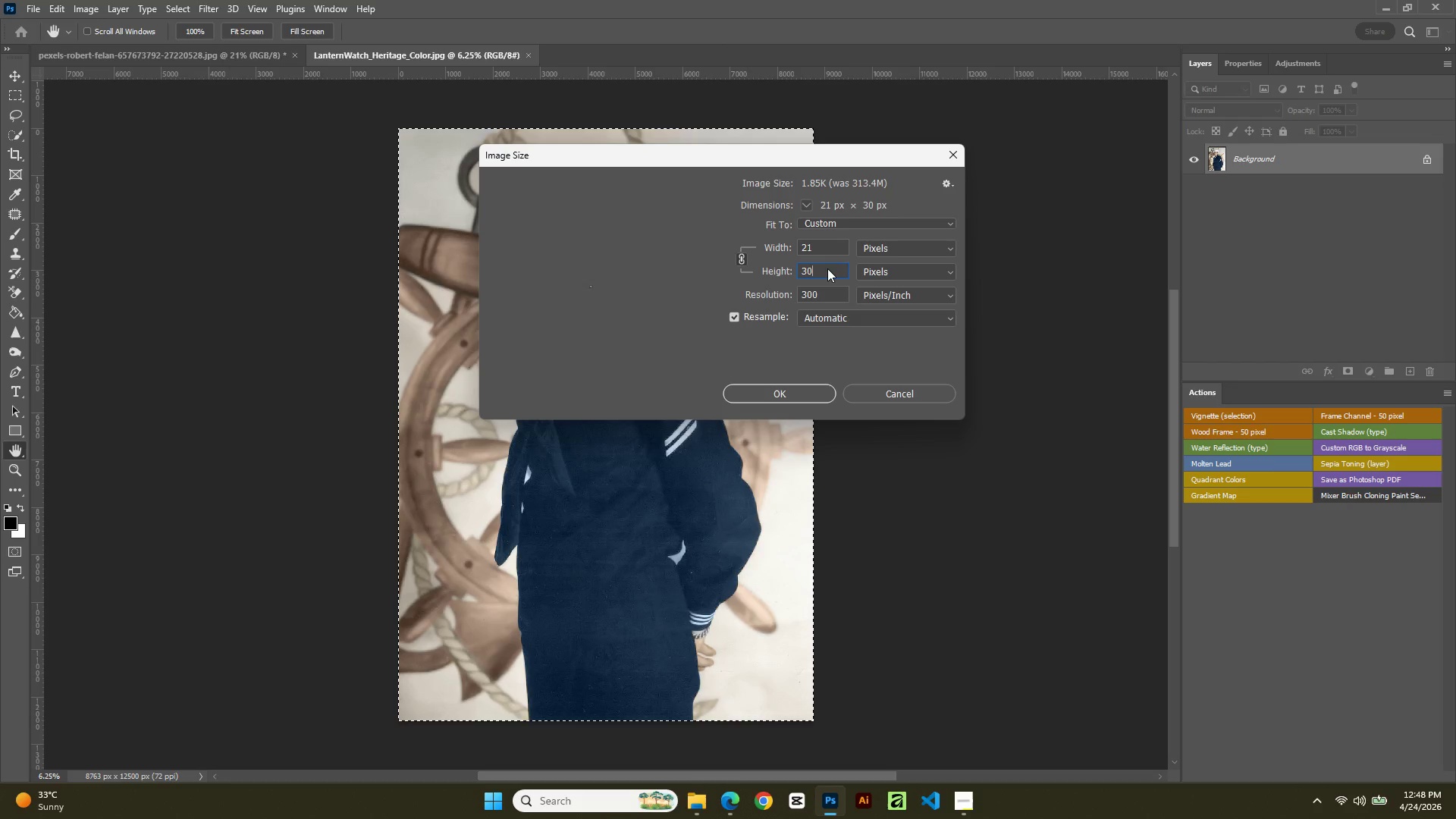 
key(Numpad0)
 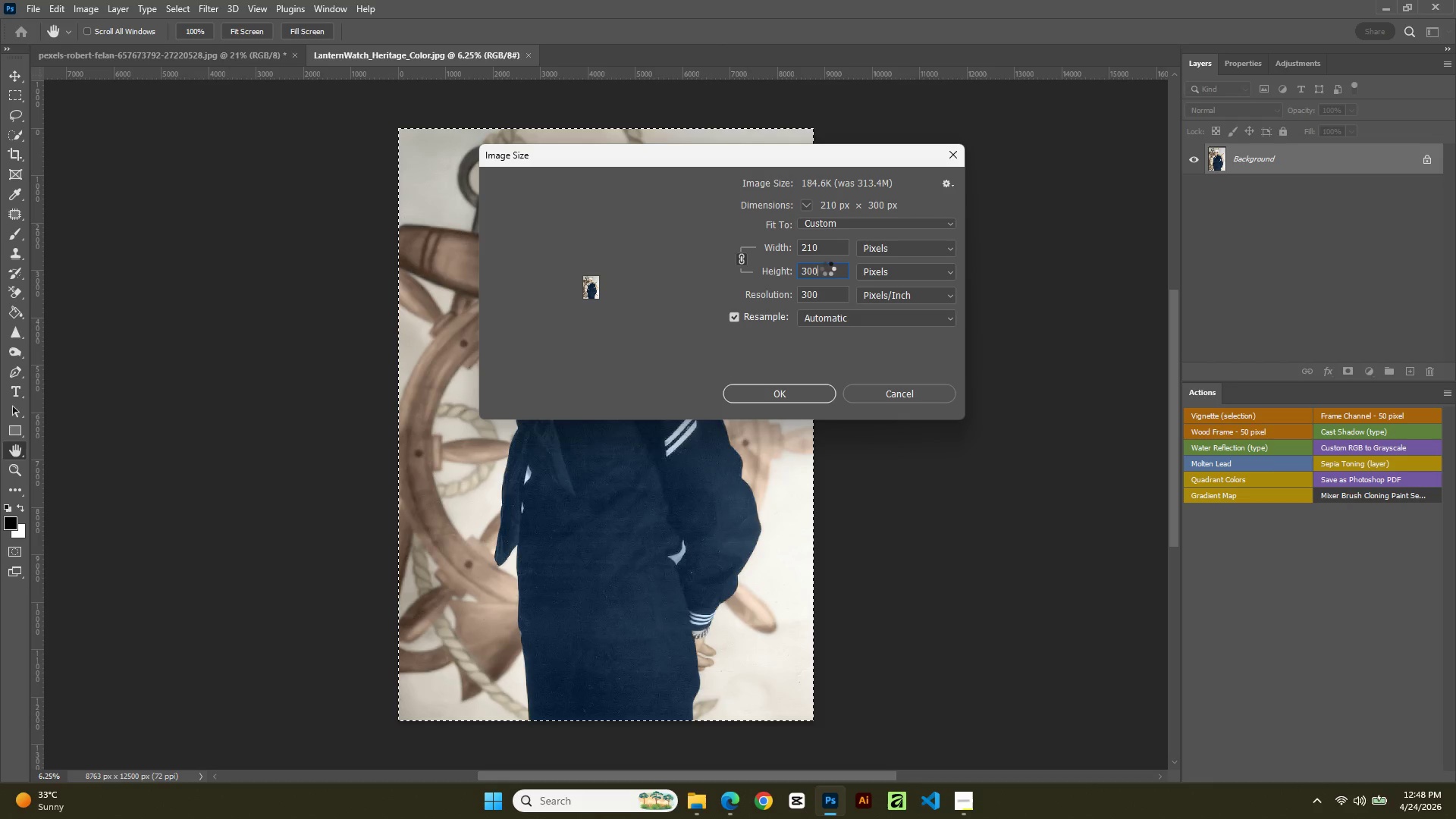 
key(Numpad0)
 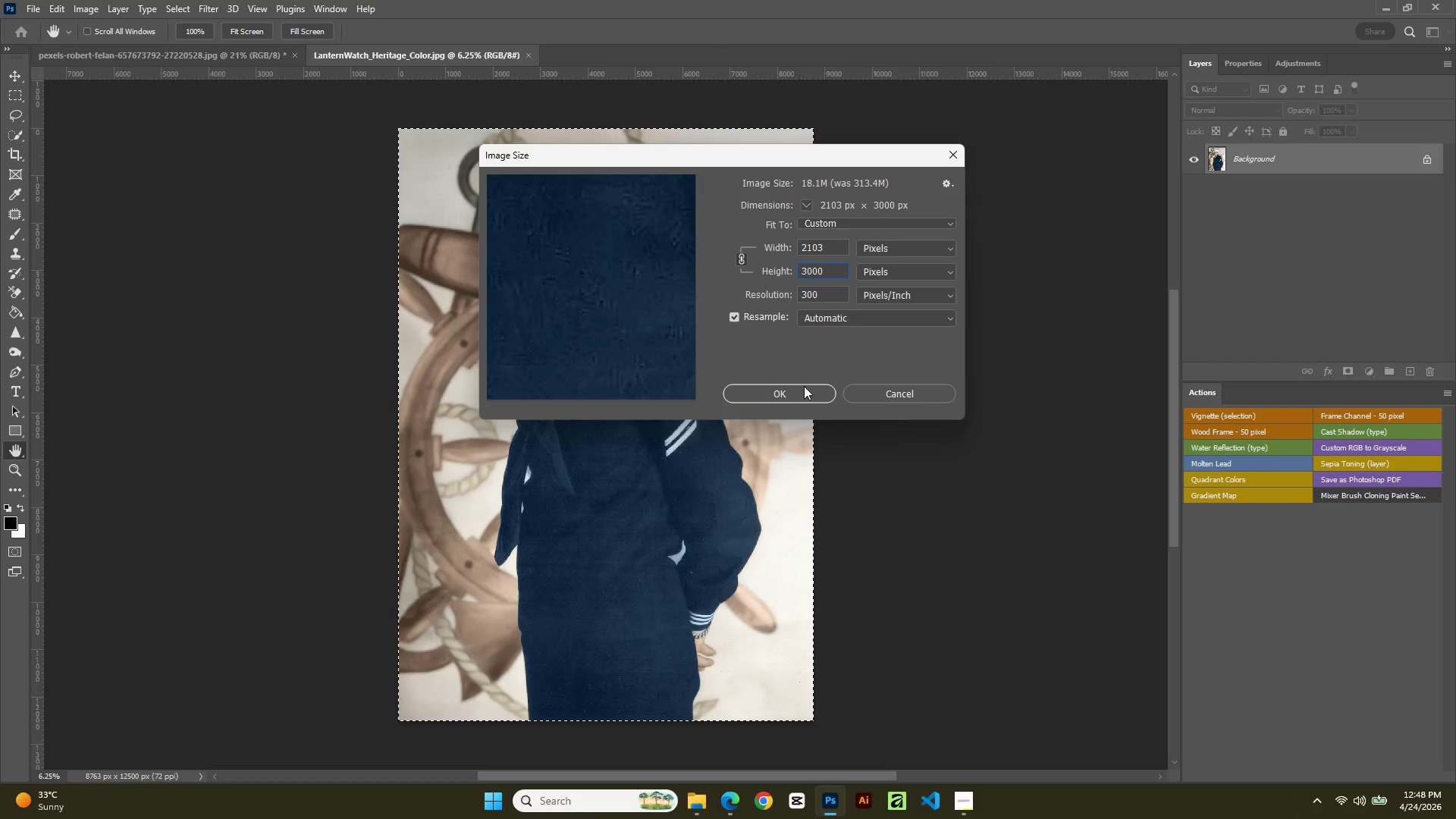 
left_click([804, 386])
 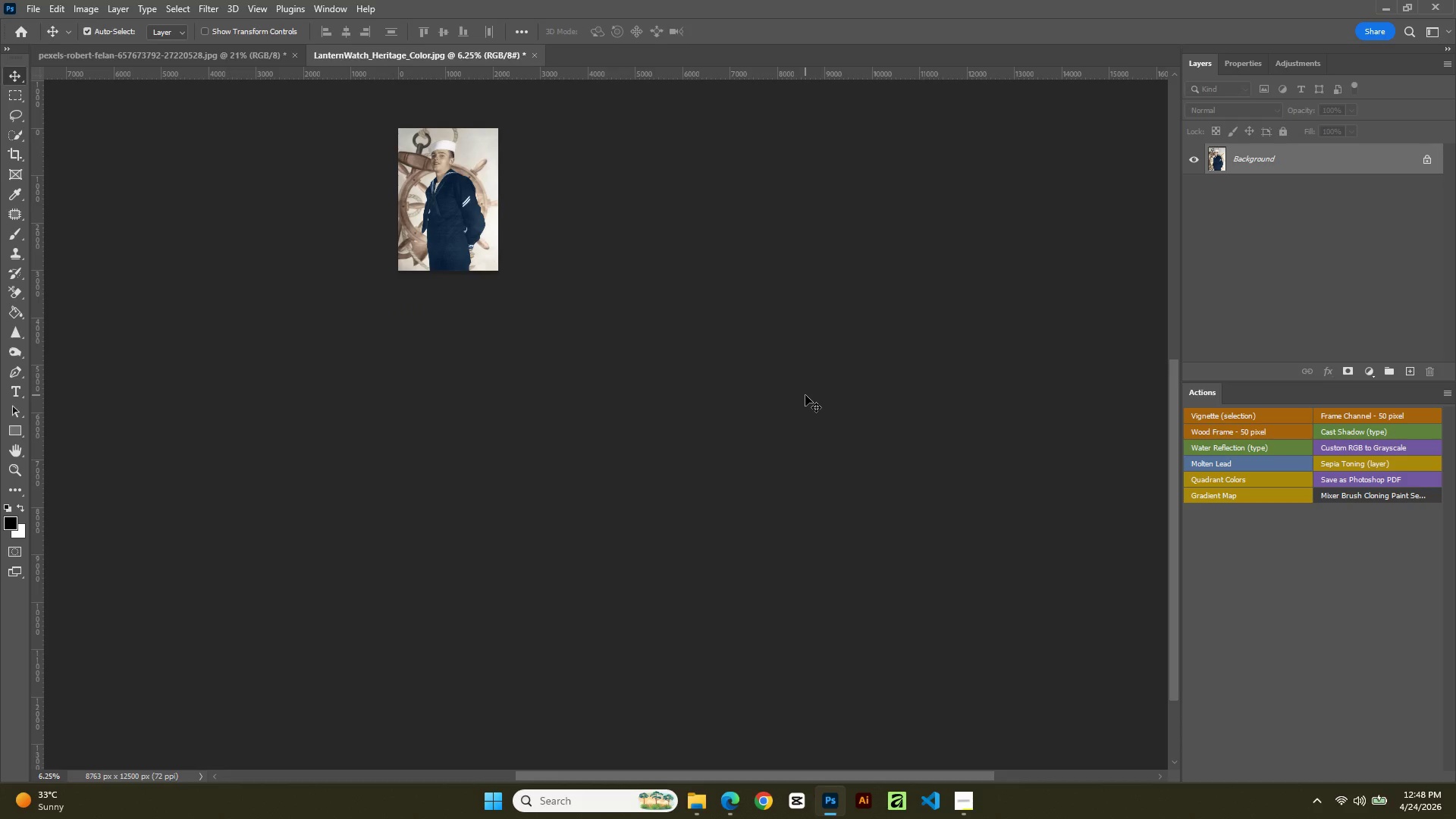 
hold_key(key=AltLeft, duration=0.8)
scroll: coordinate [671, 371], scroll_direction: up, amount: 10.0
 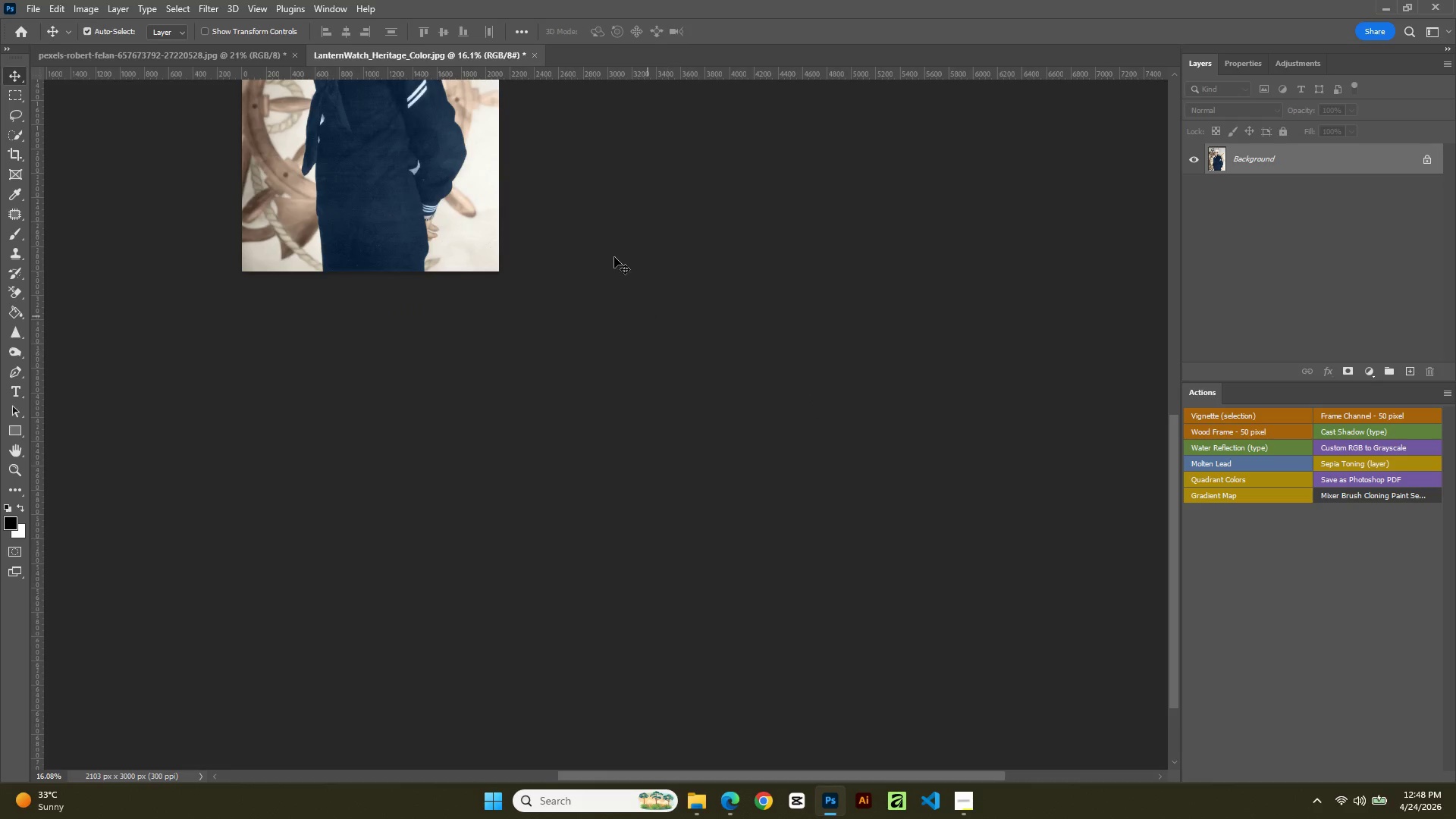 
hold_key(key=Space, duration=0.73)
 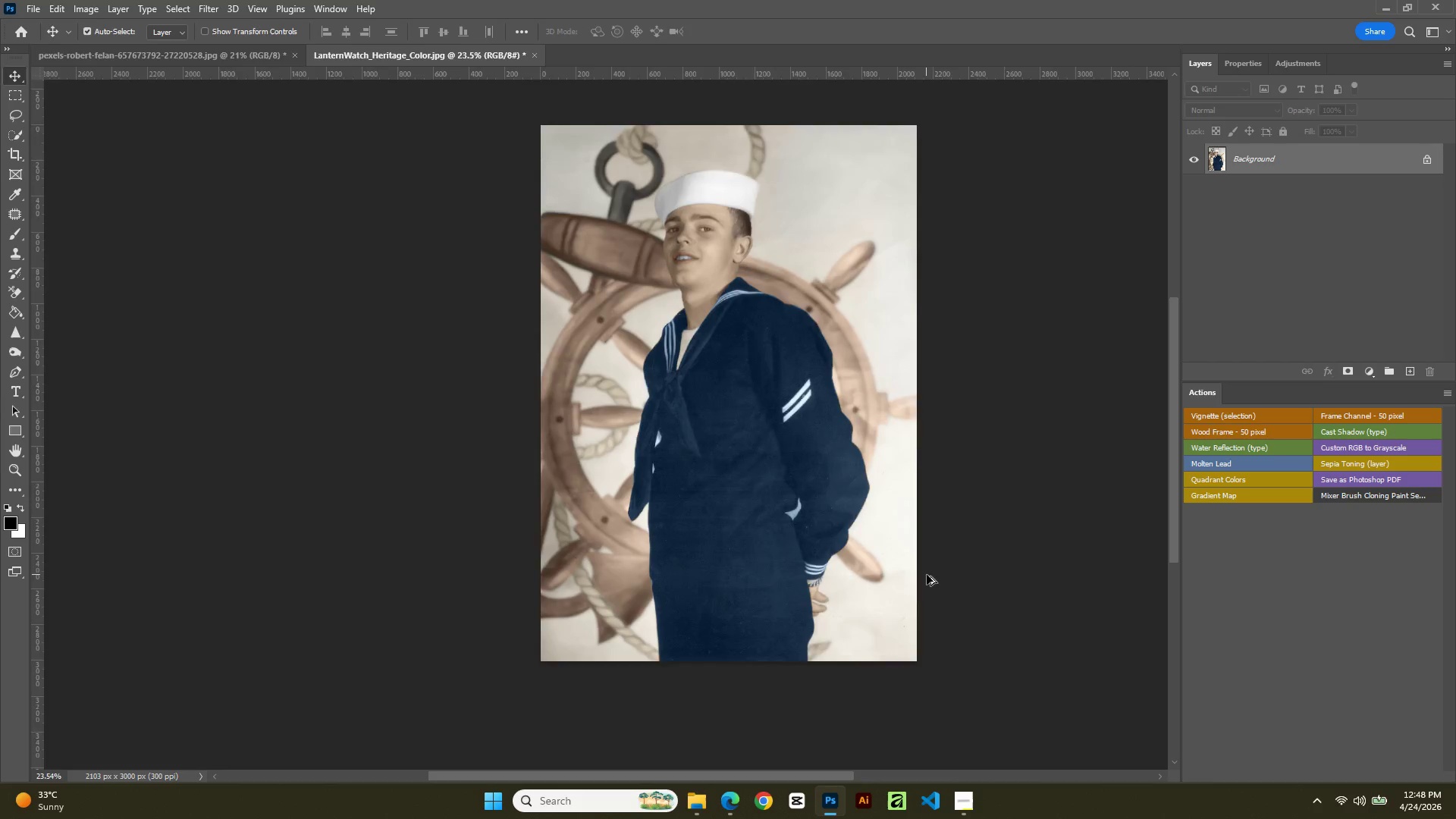 
left_click_drag(start_coordinate=[614, 256], to_coordinate=[934, 571])
 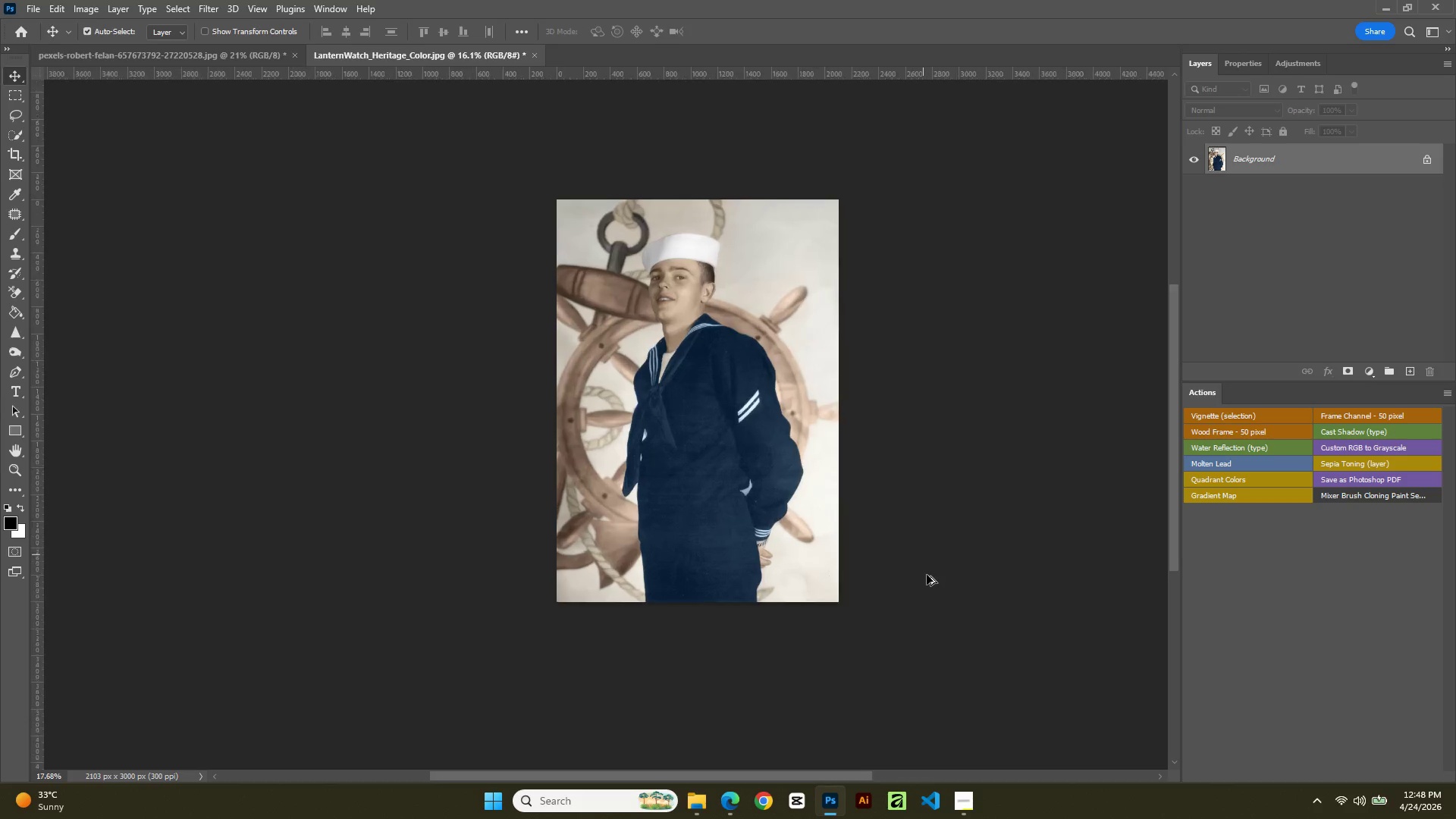 
hold_key(key=AltLeft, duration=0.61)
 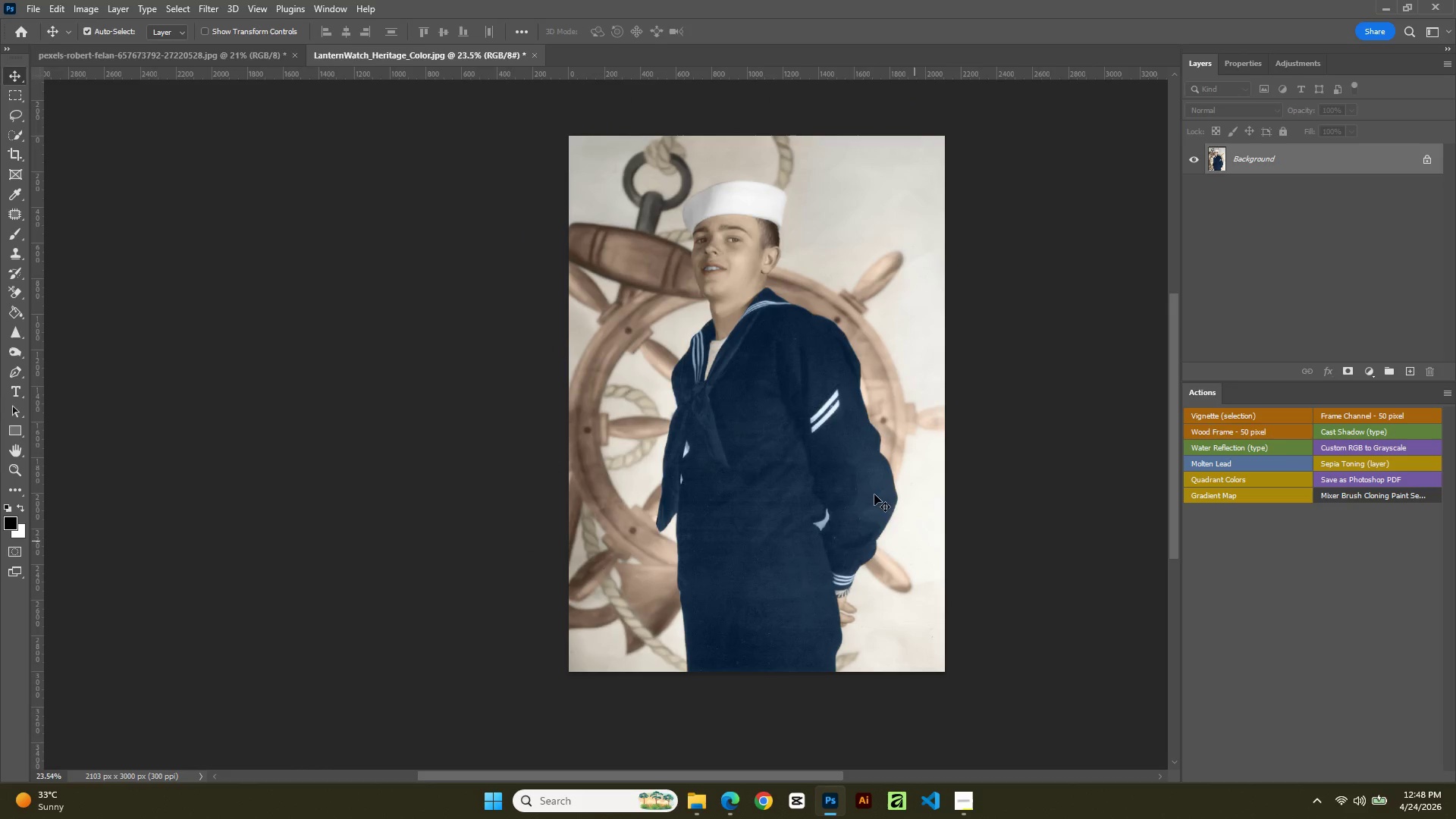 
key(Alt+AltLeft)
 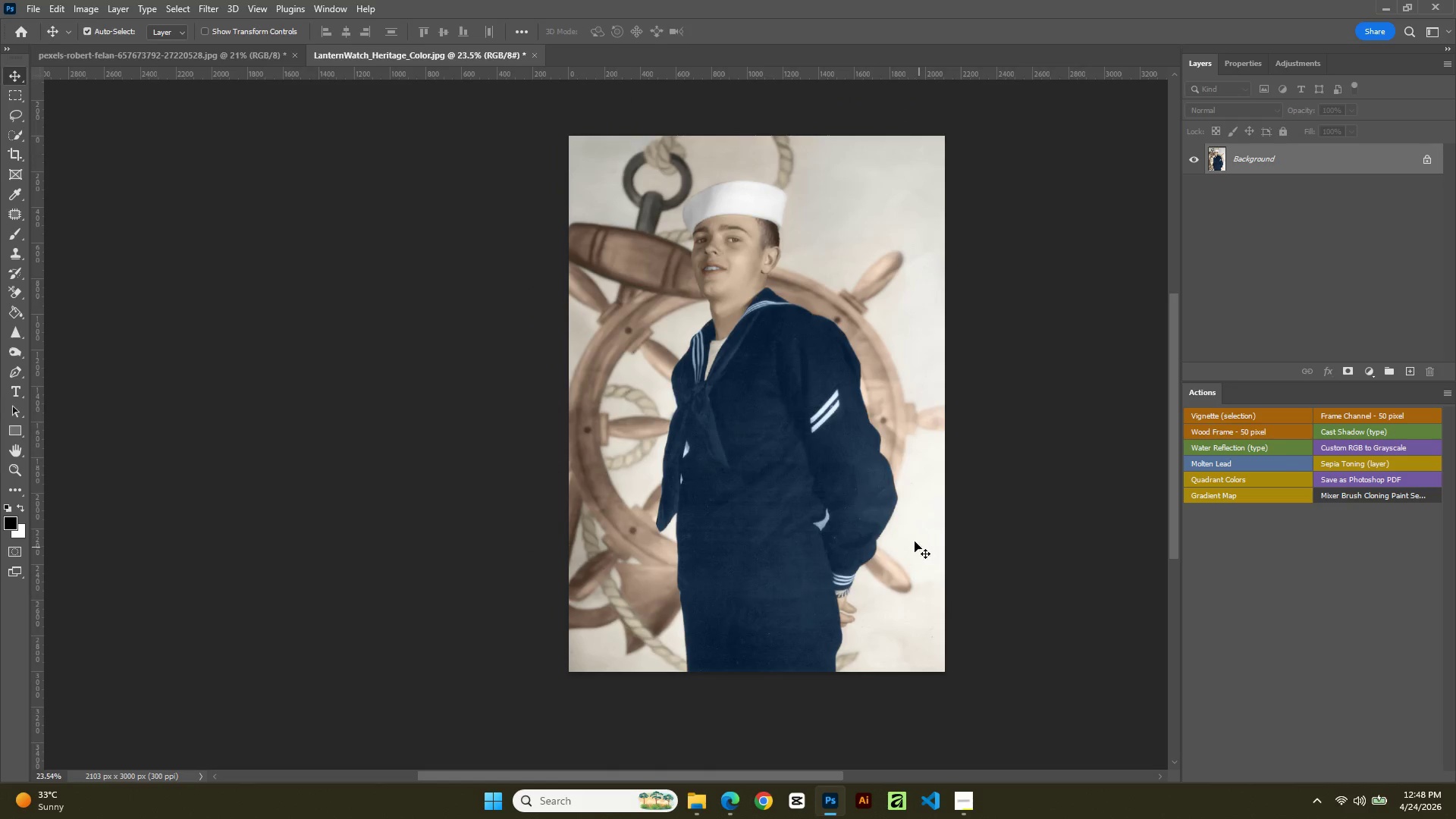 
scroll: coordinate [921, 548], scroll_direction: up, amount: 4.0
 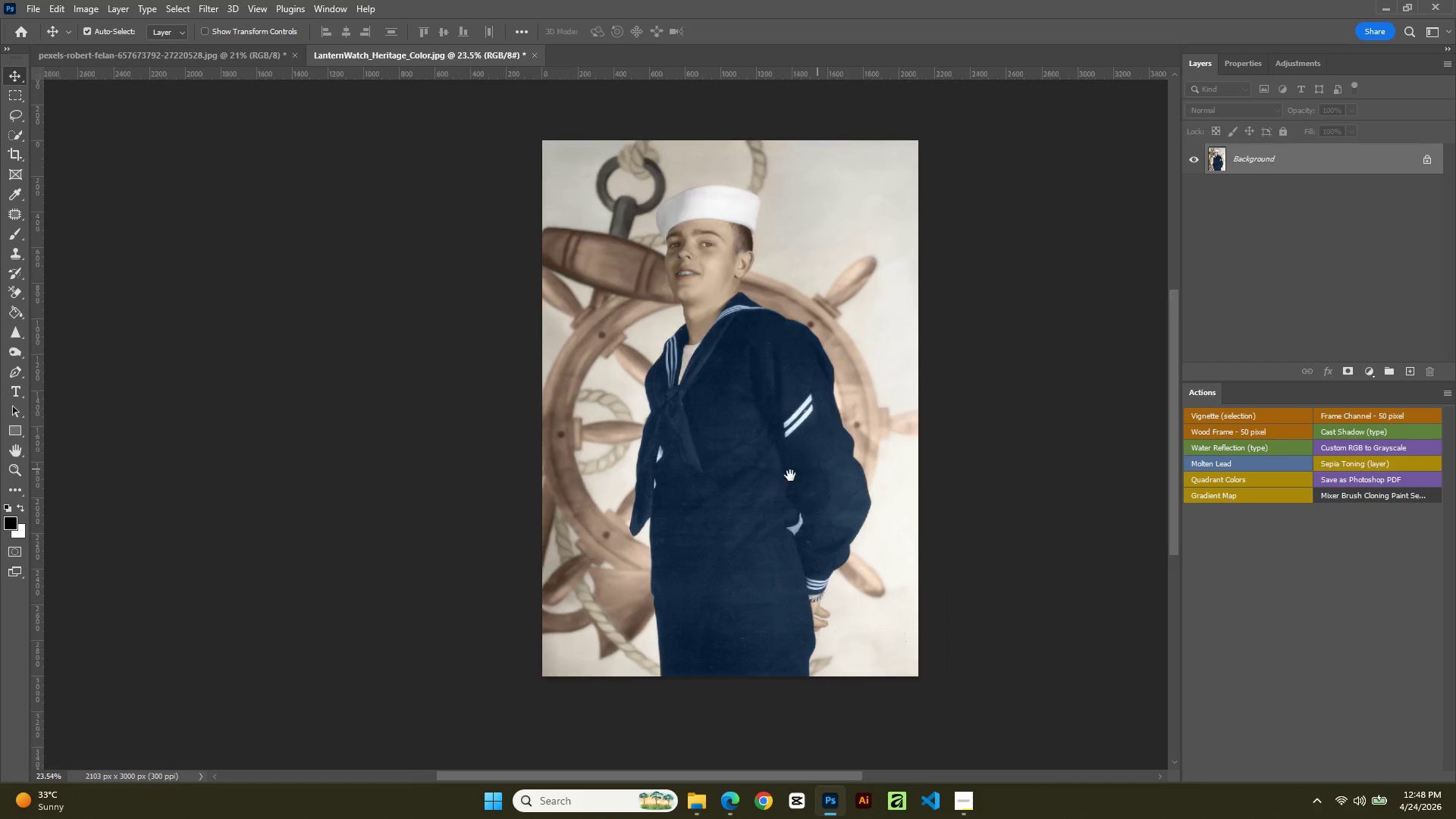 
hold_key(key=Space, duration=0.67)
 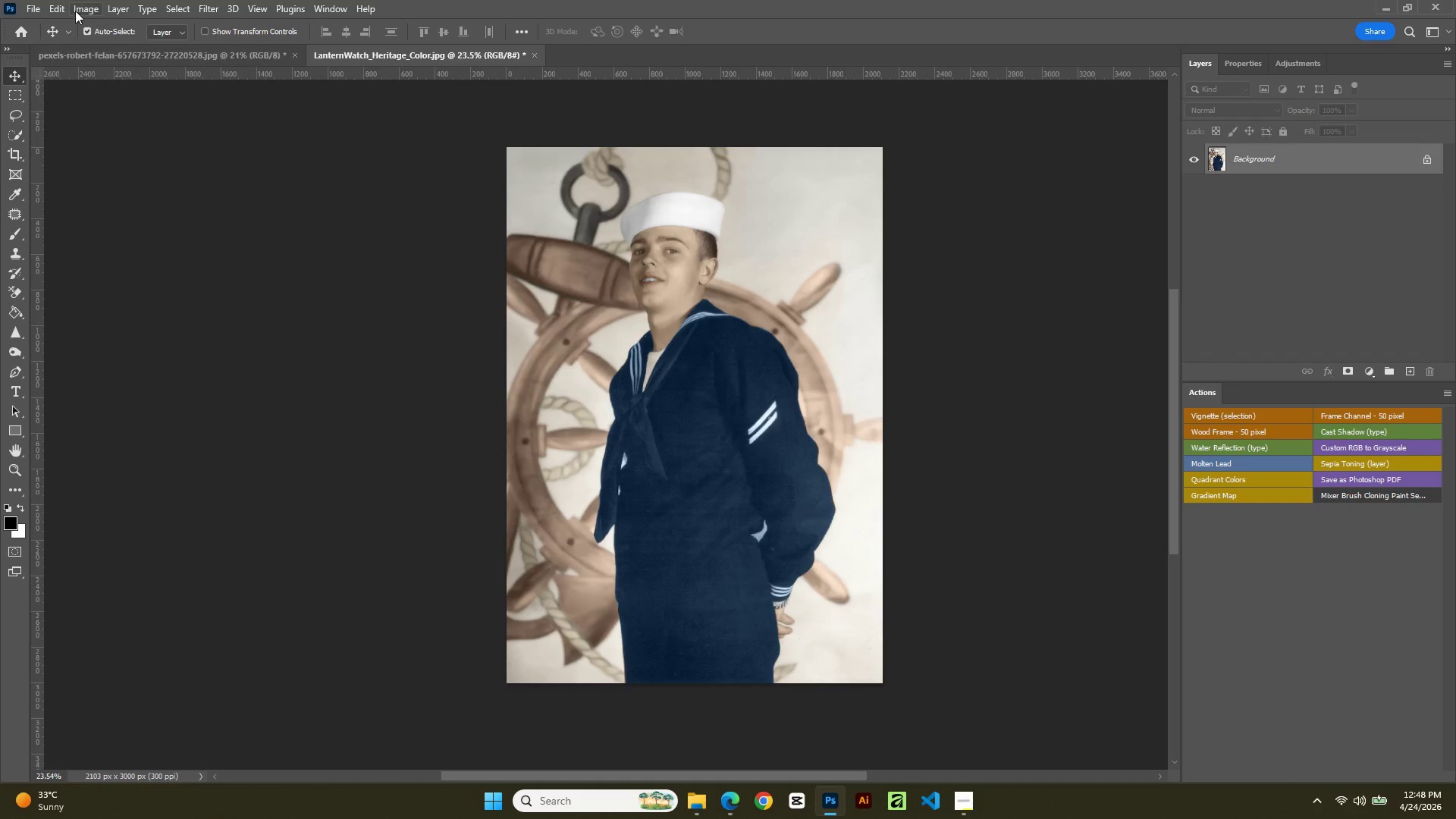 
left_click_drag(start_coordinate=[846, 465], to_coordinate=[783, 476])
 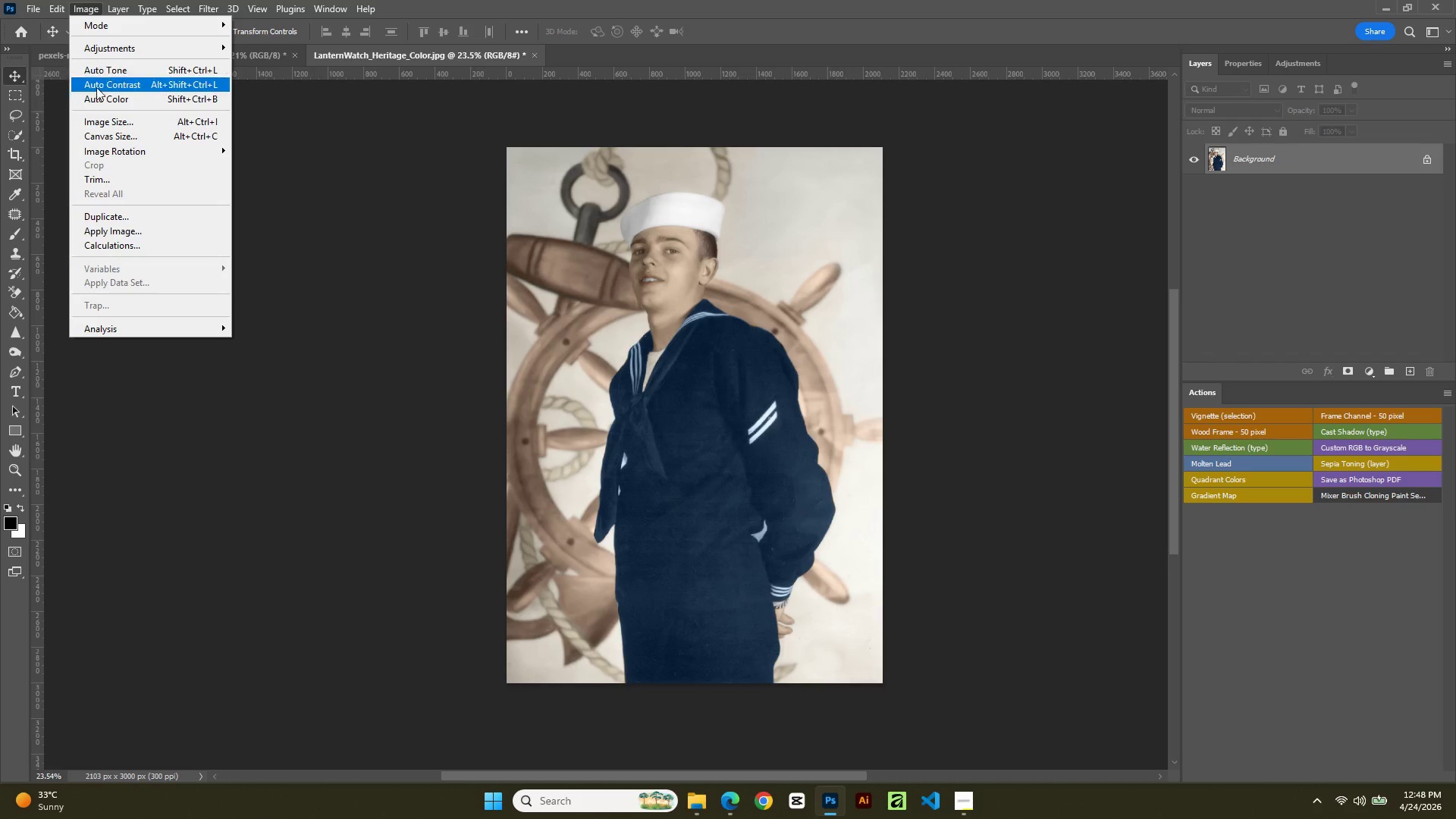 
left_click([105, 119])
 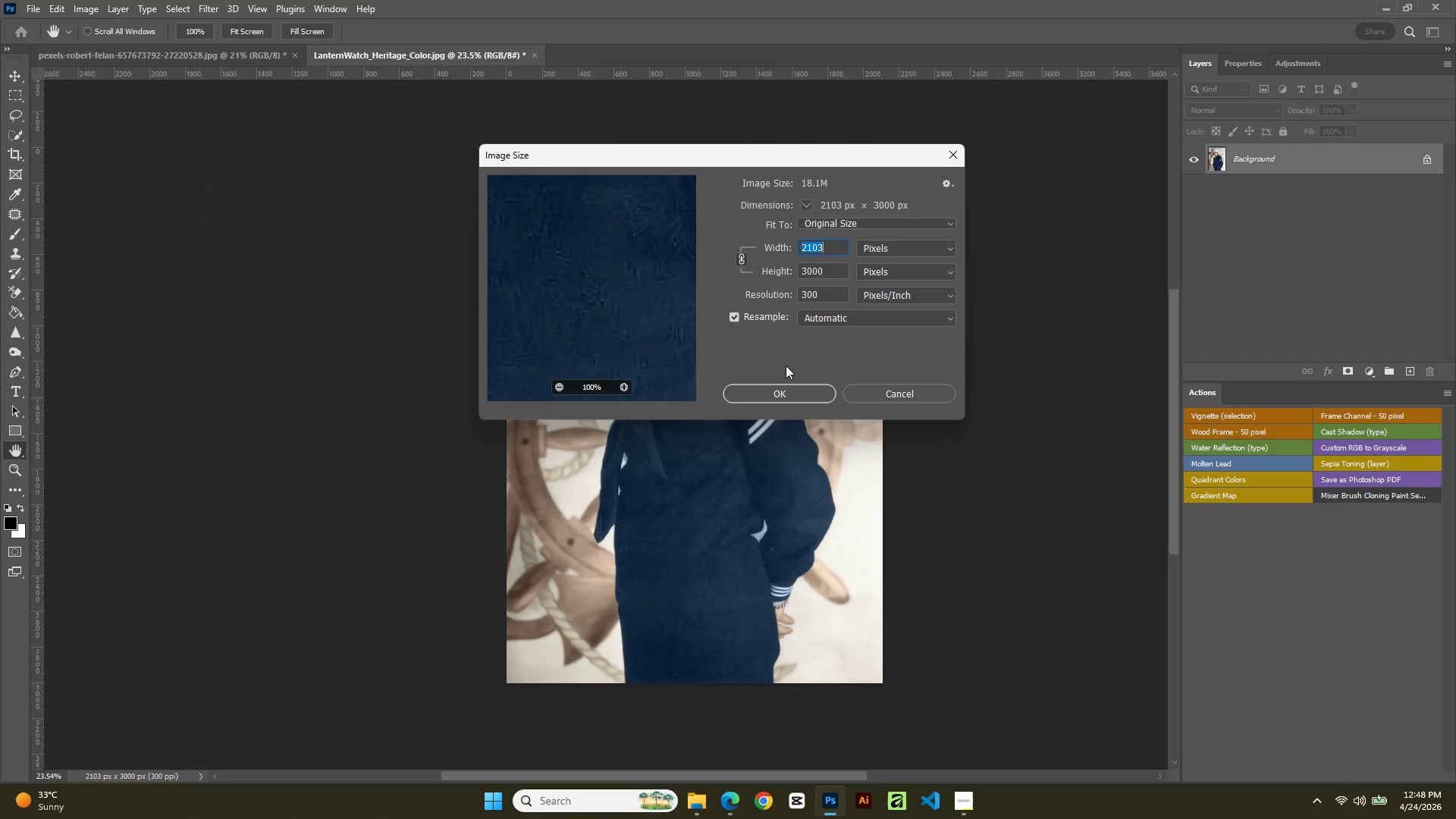 
left_click([789, 396])
 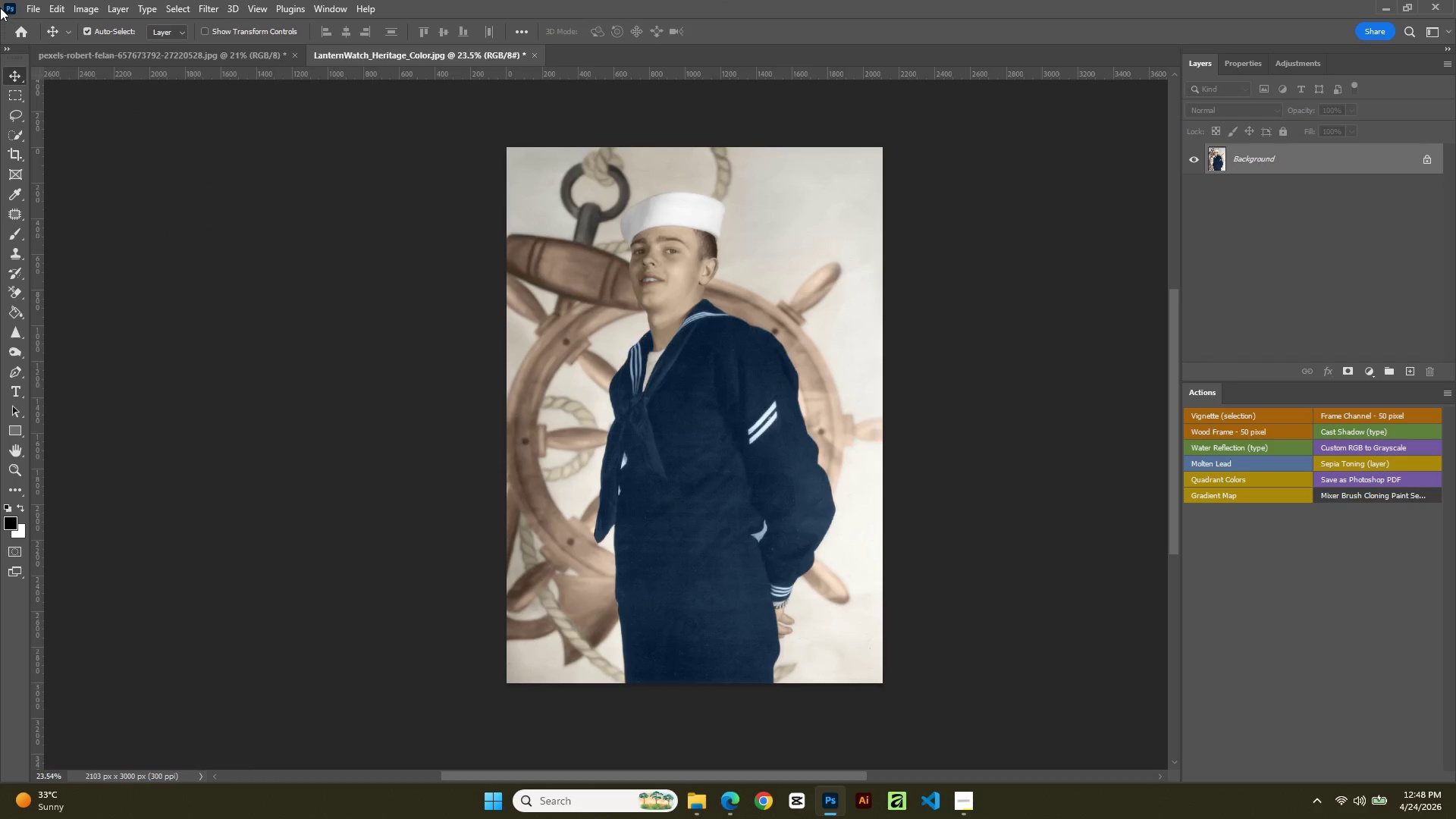 
left_click([37, 4])
 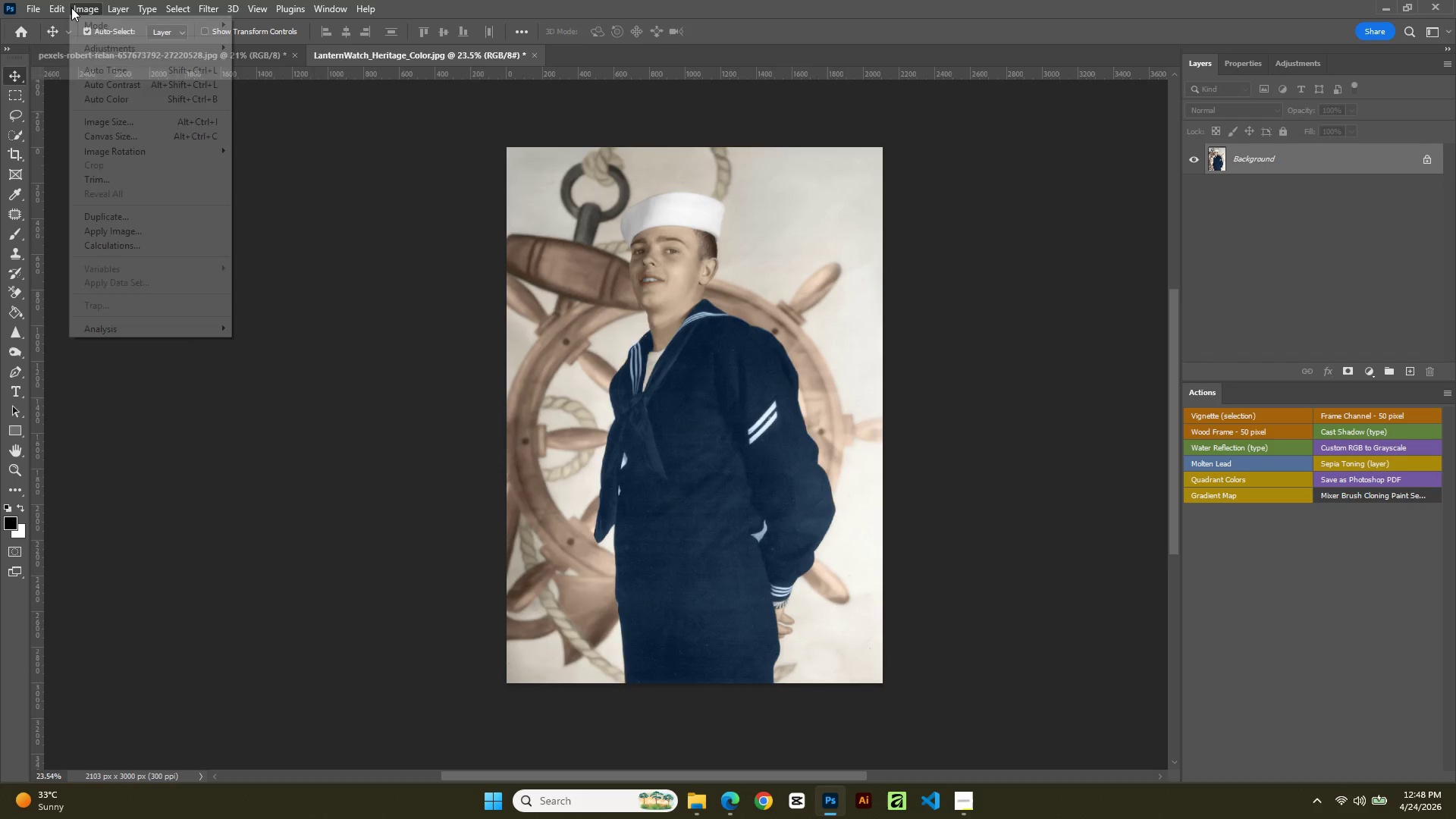 
left_click([55, 4])
 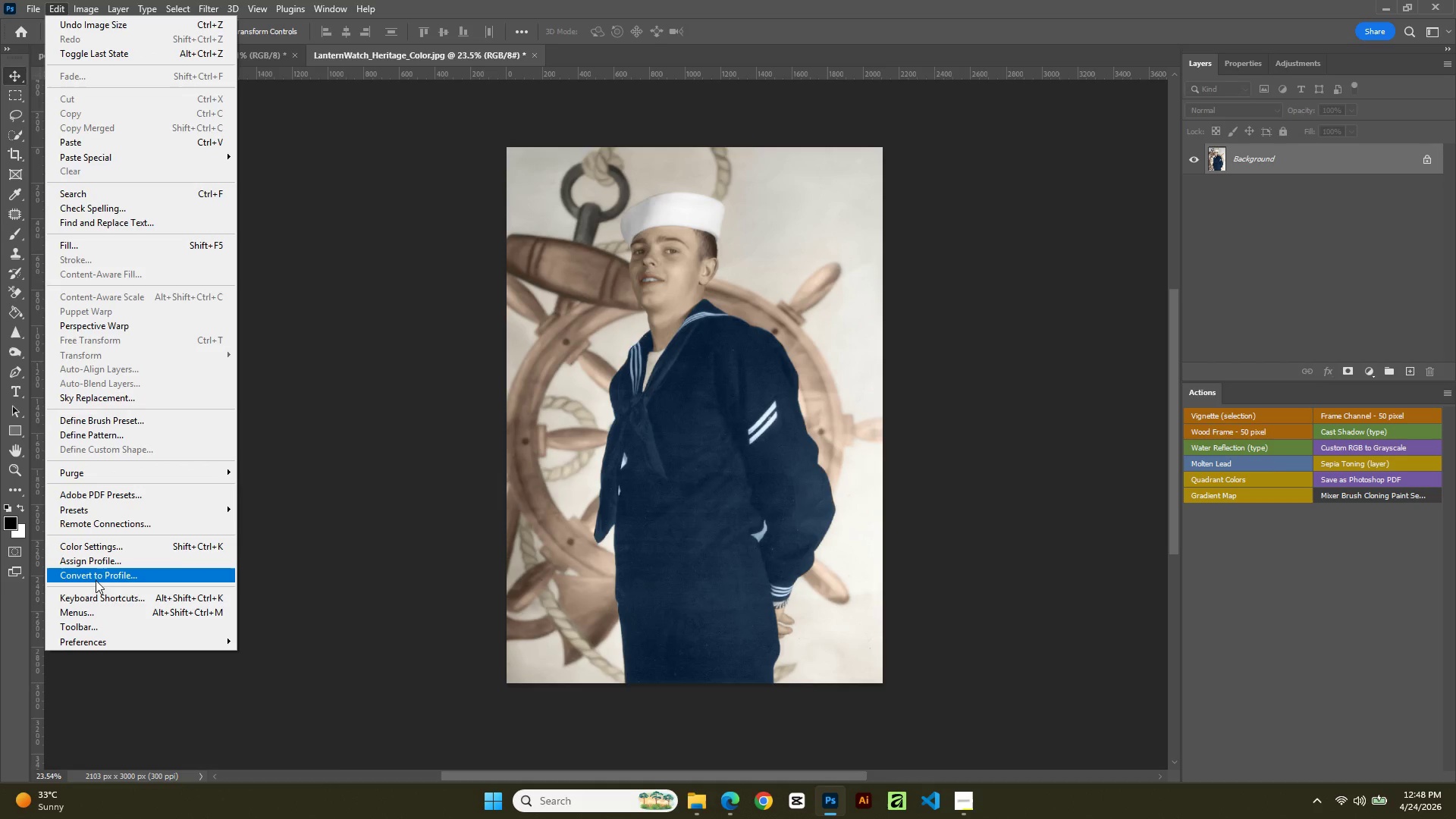 
left_click([97, 573])
 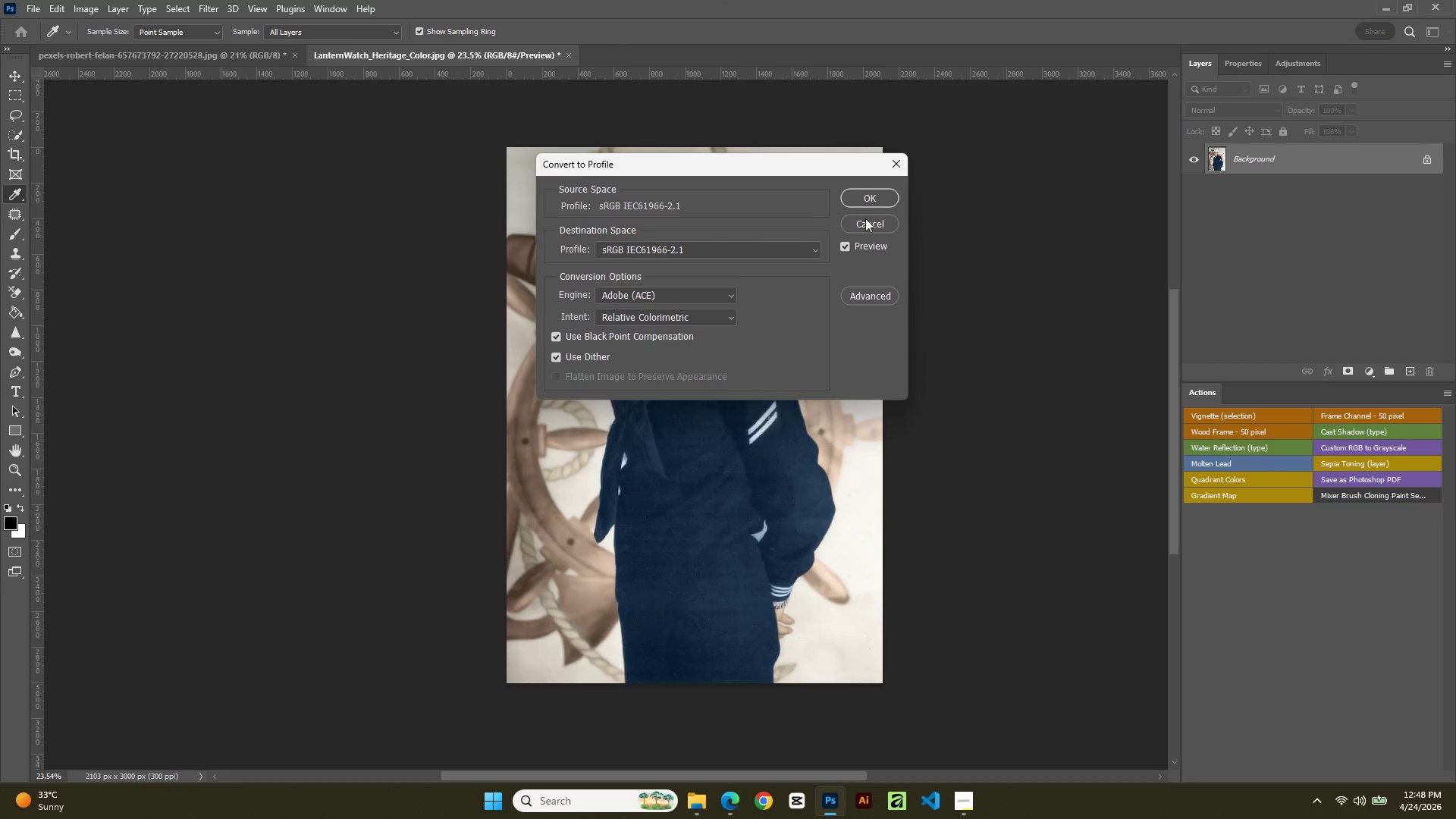 
left_click([868, 192])
 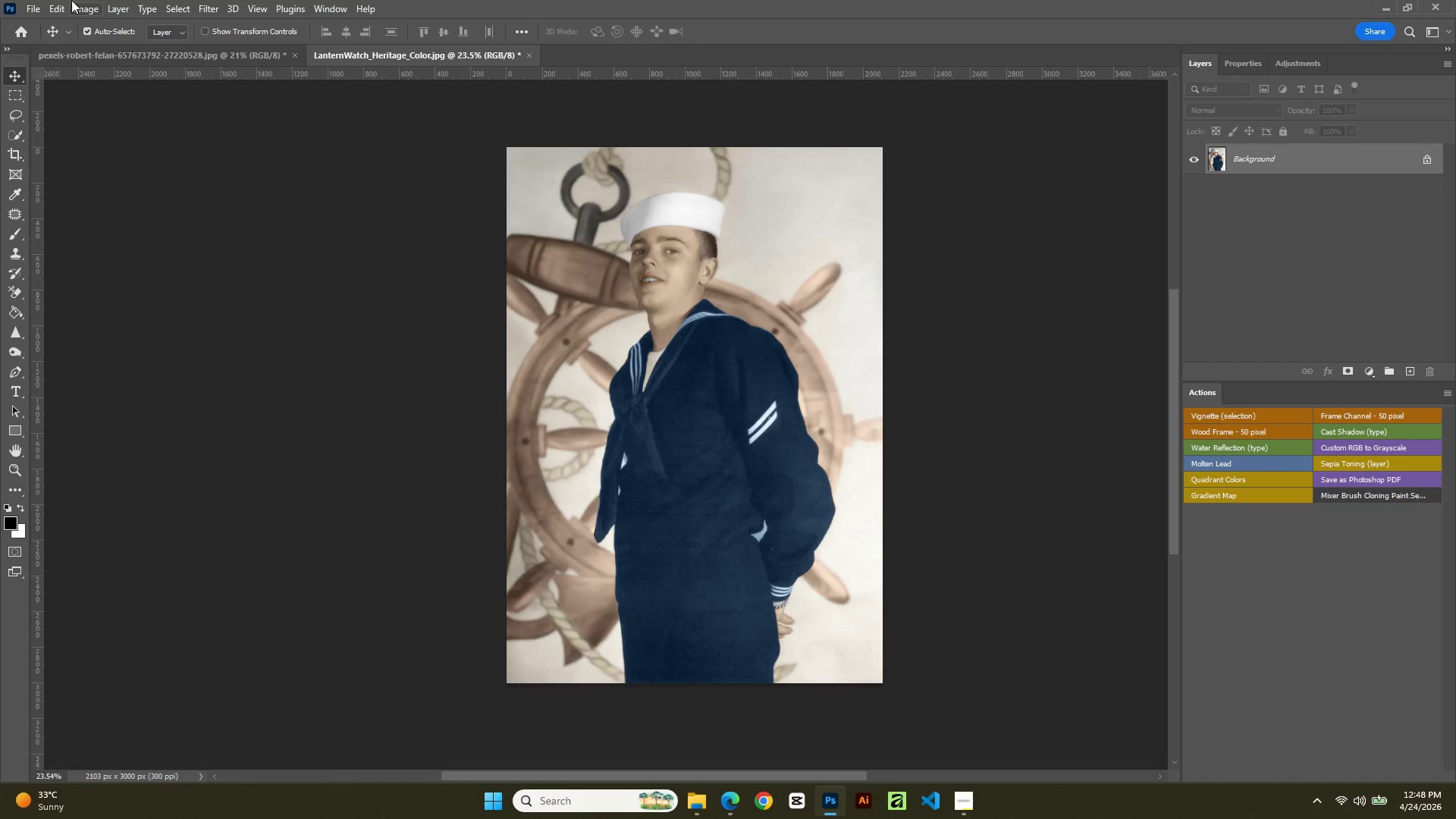 
left_click([30, 0])
 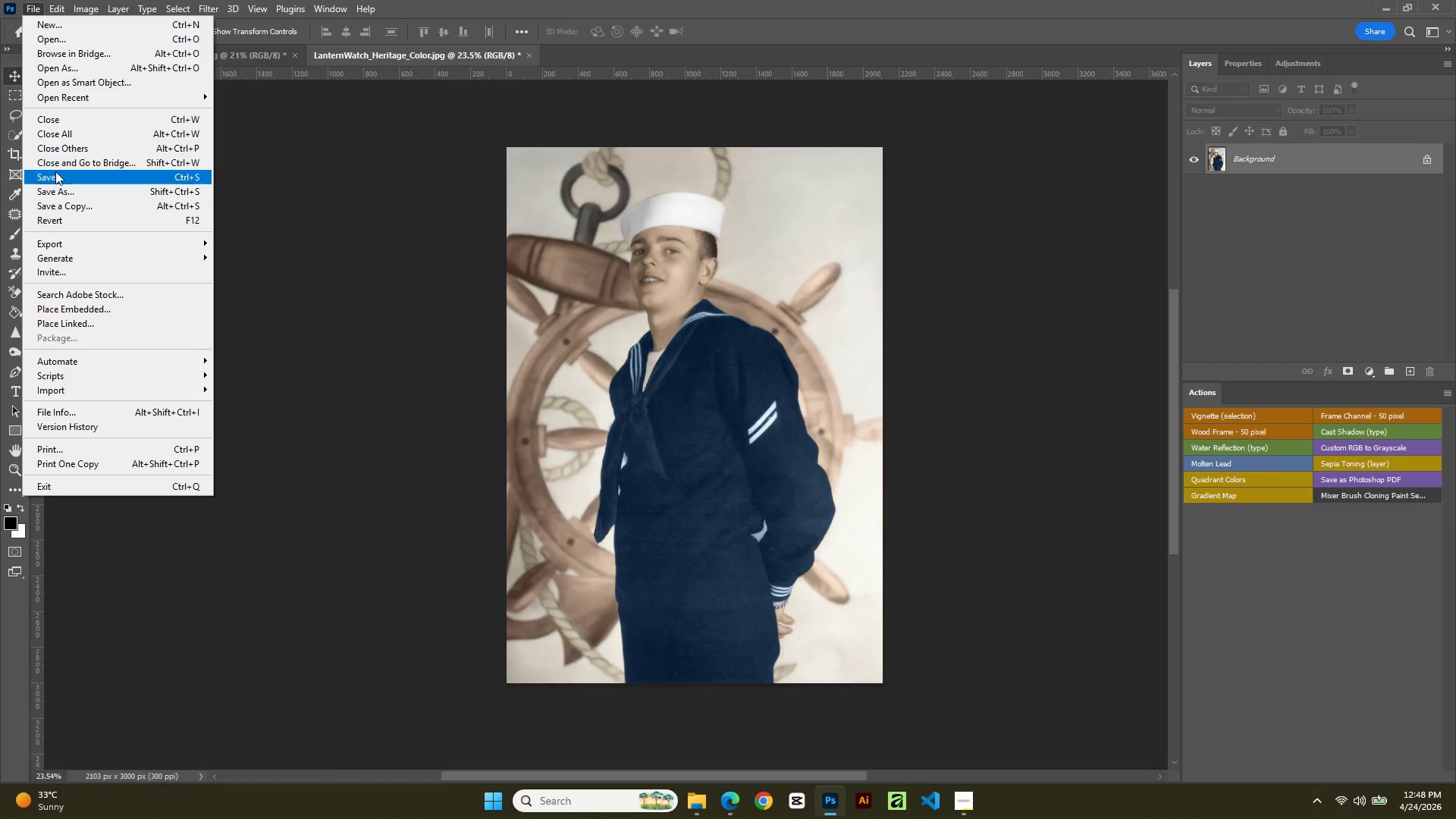 
left_click([57, 181])
 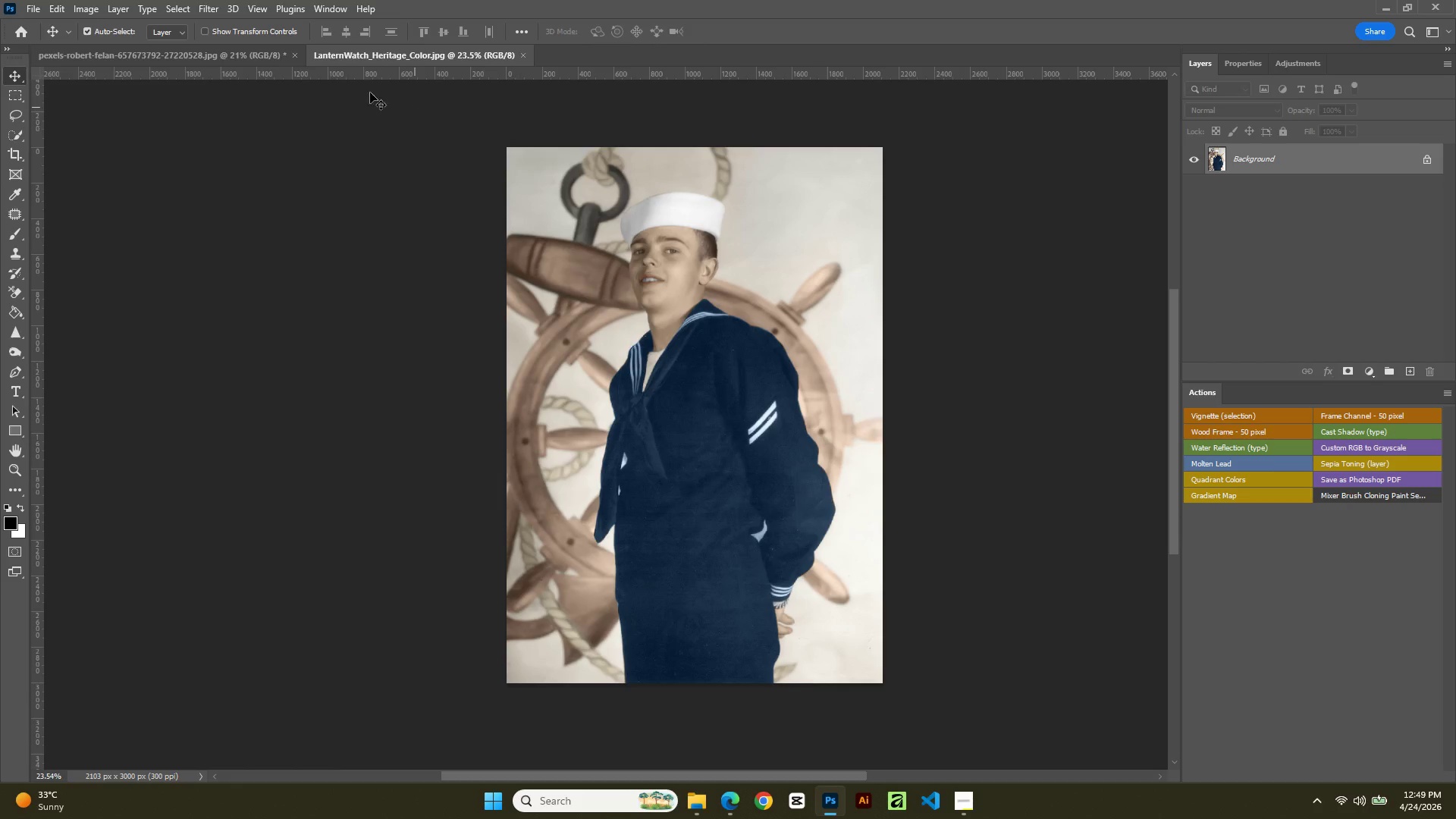 
wait(5.86)
 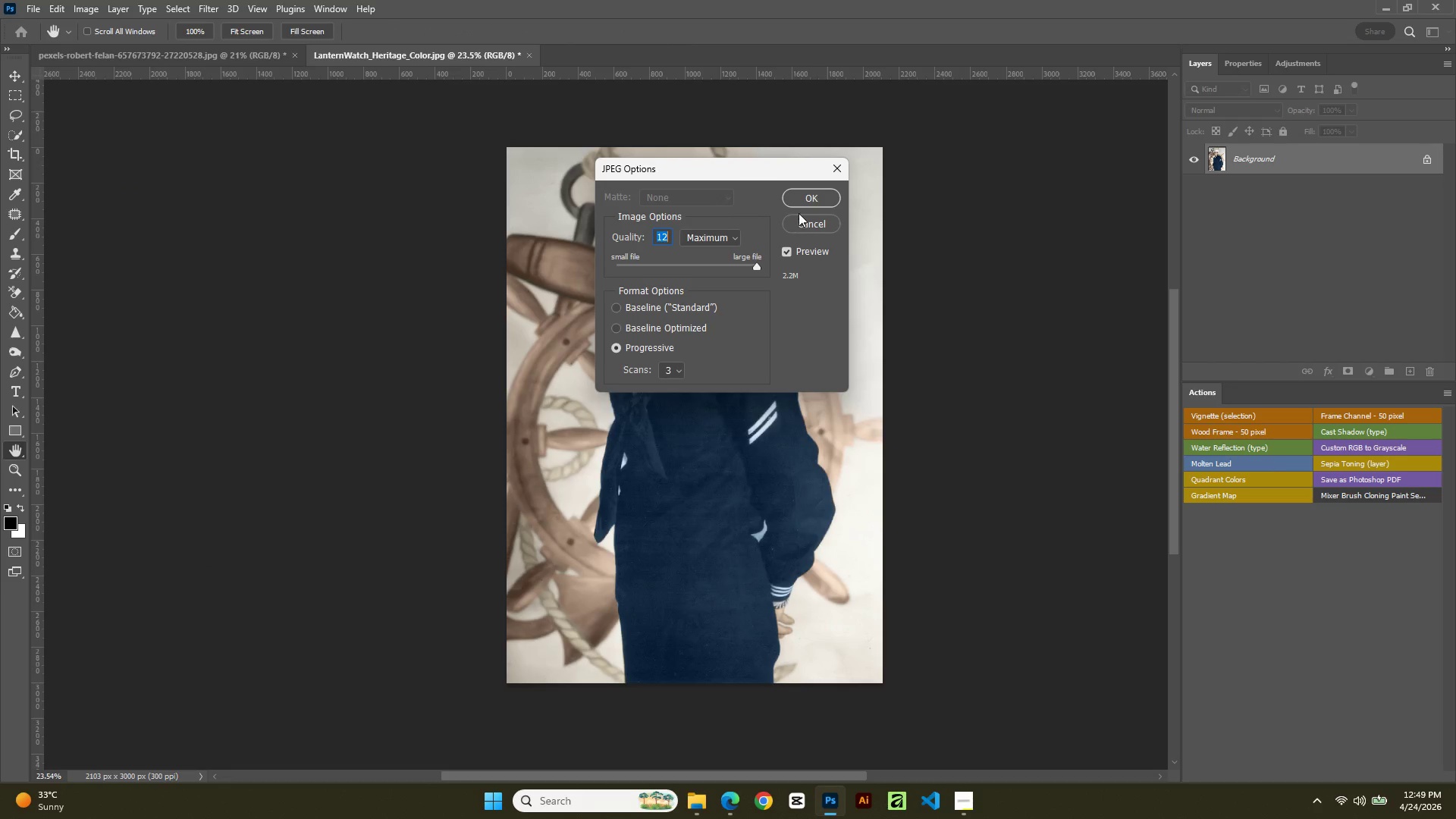 
left_click([627, 298])
 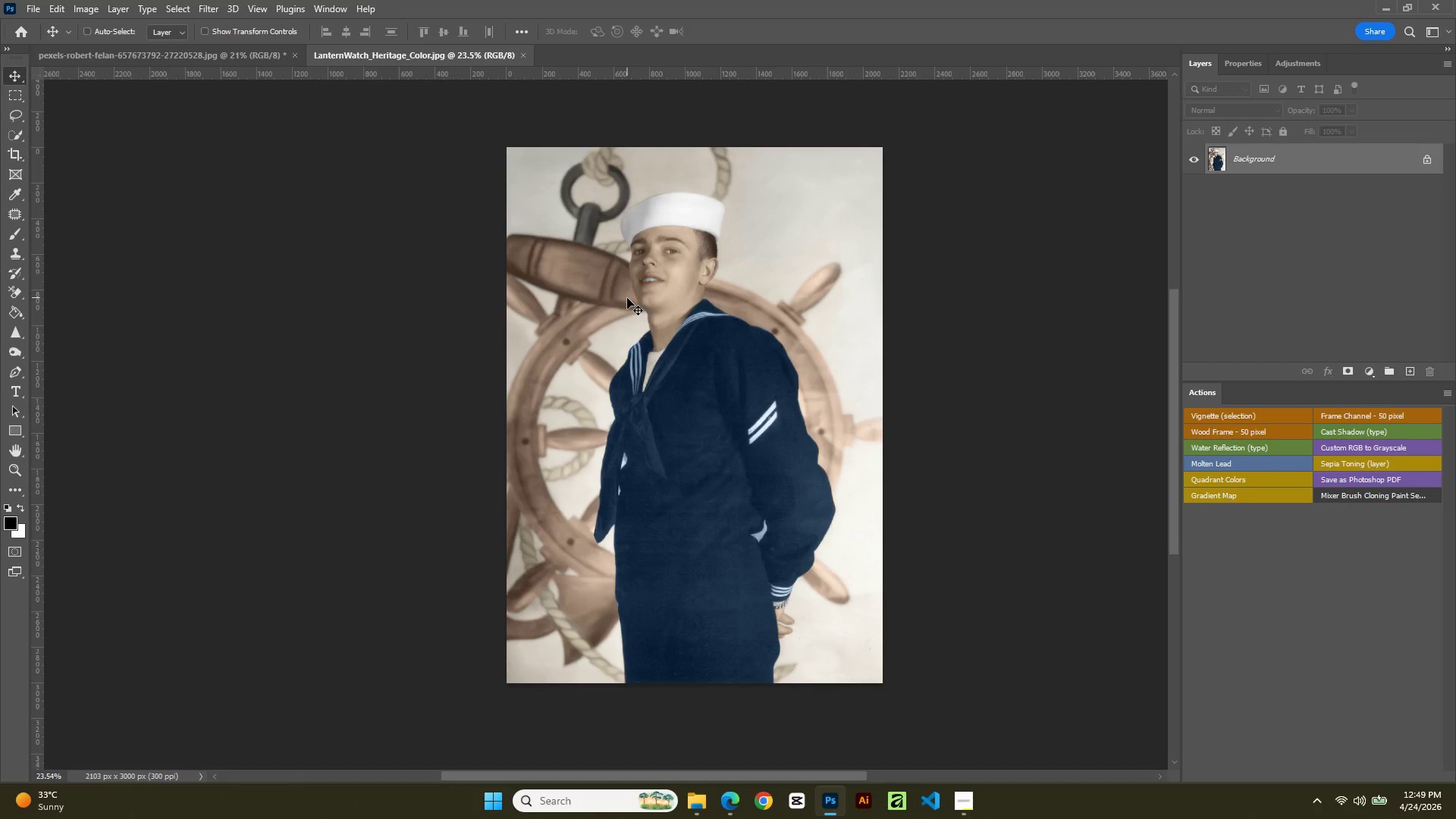 
key(Control+A)
 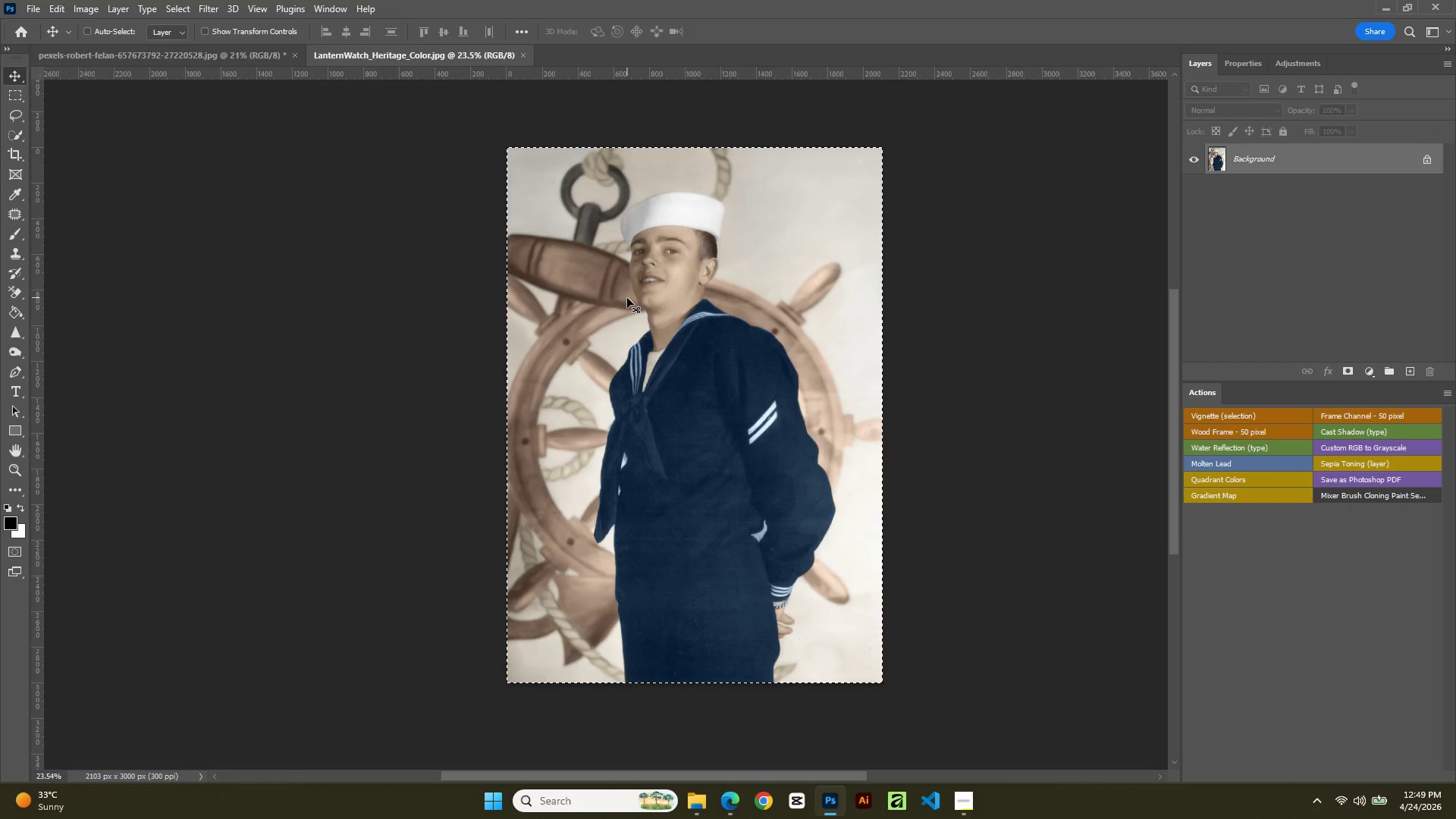 
key(Control+C)
 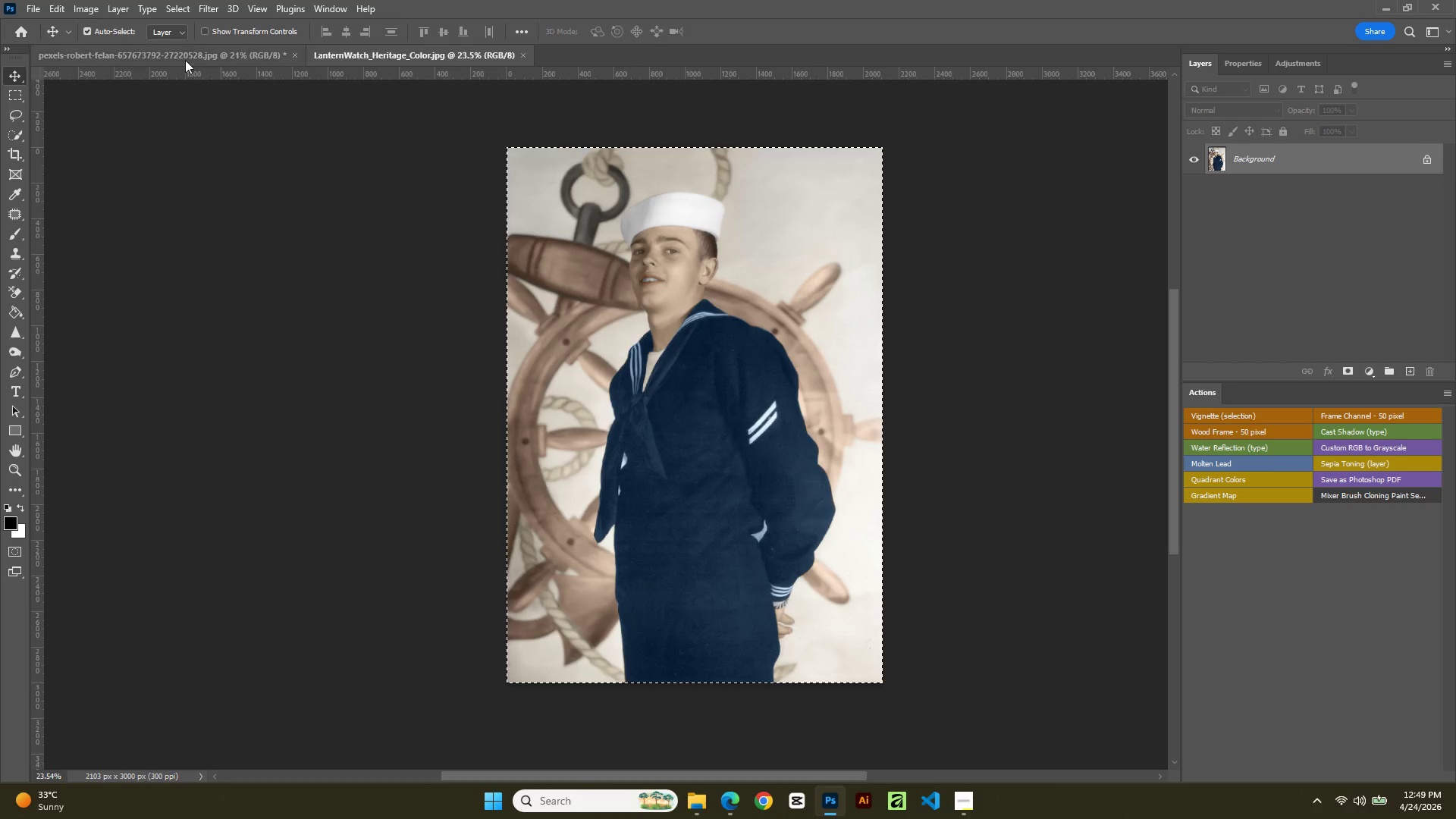 
left_click([184, 55])
 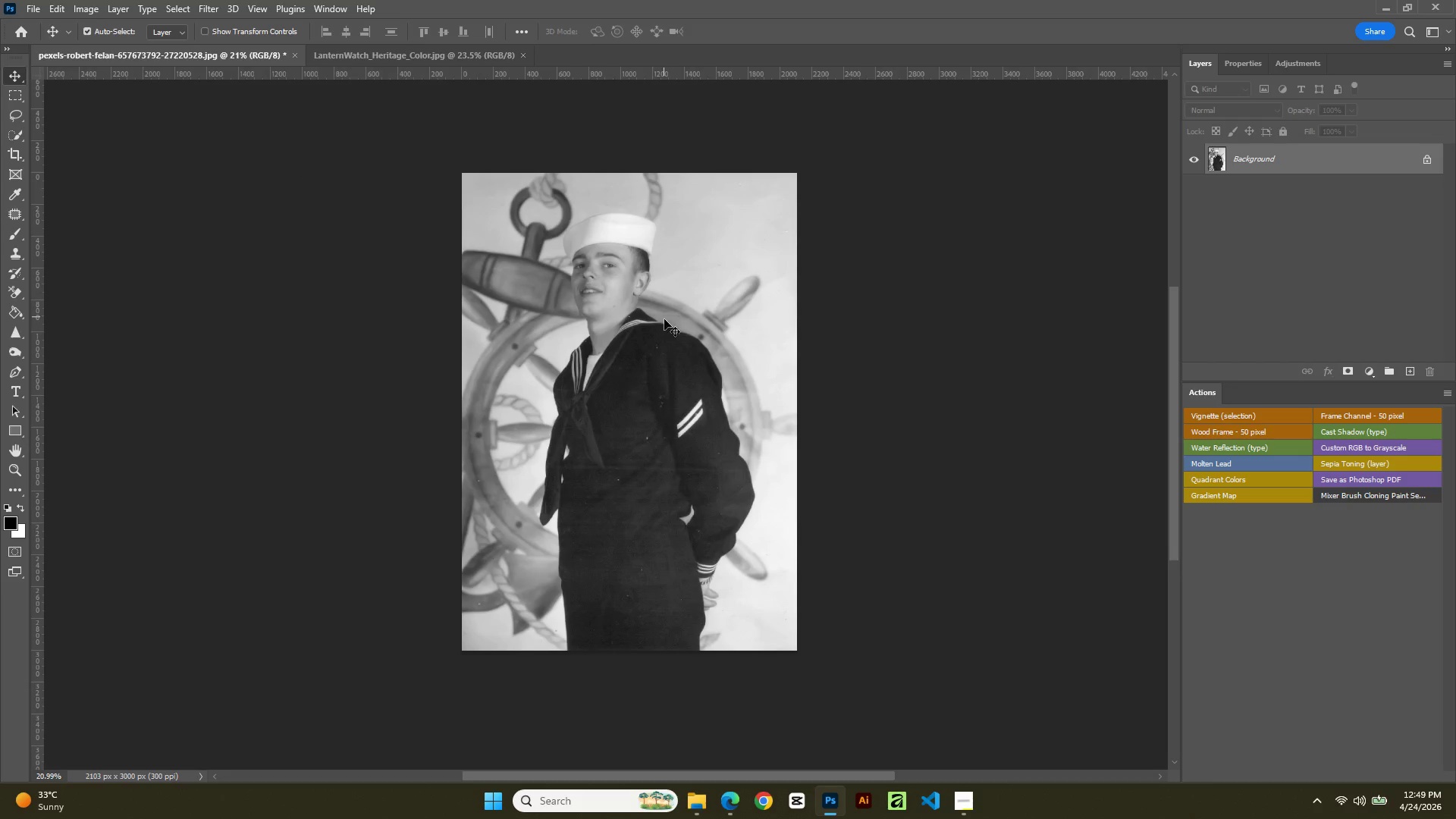 
key(Control+V)
 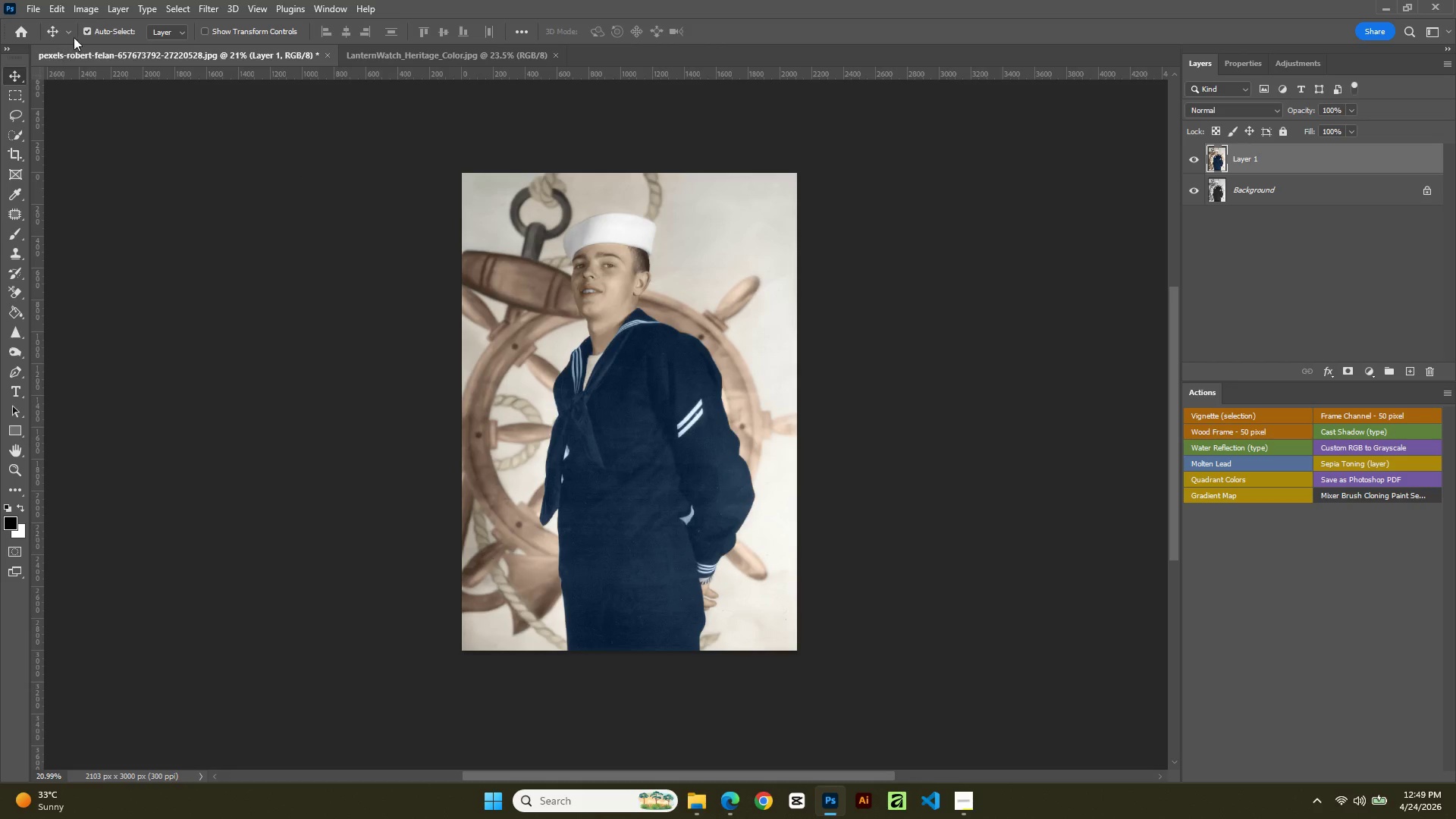 
left_click([92, 2])
 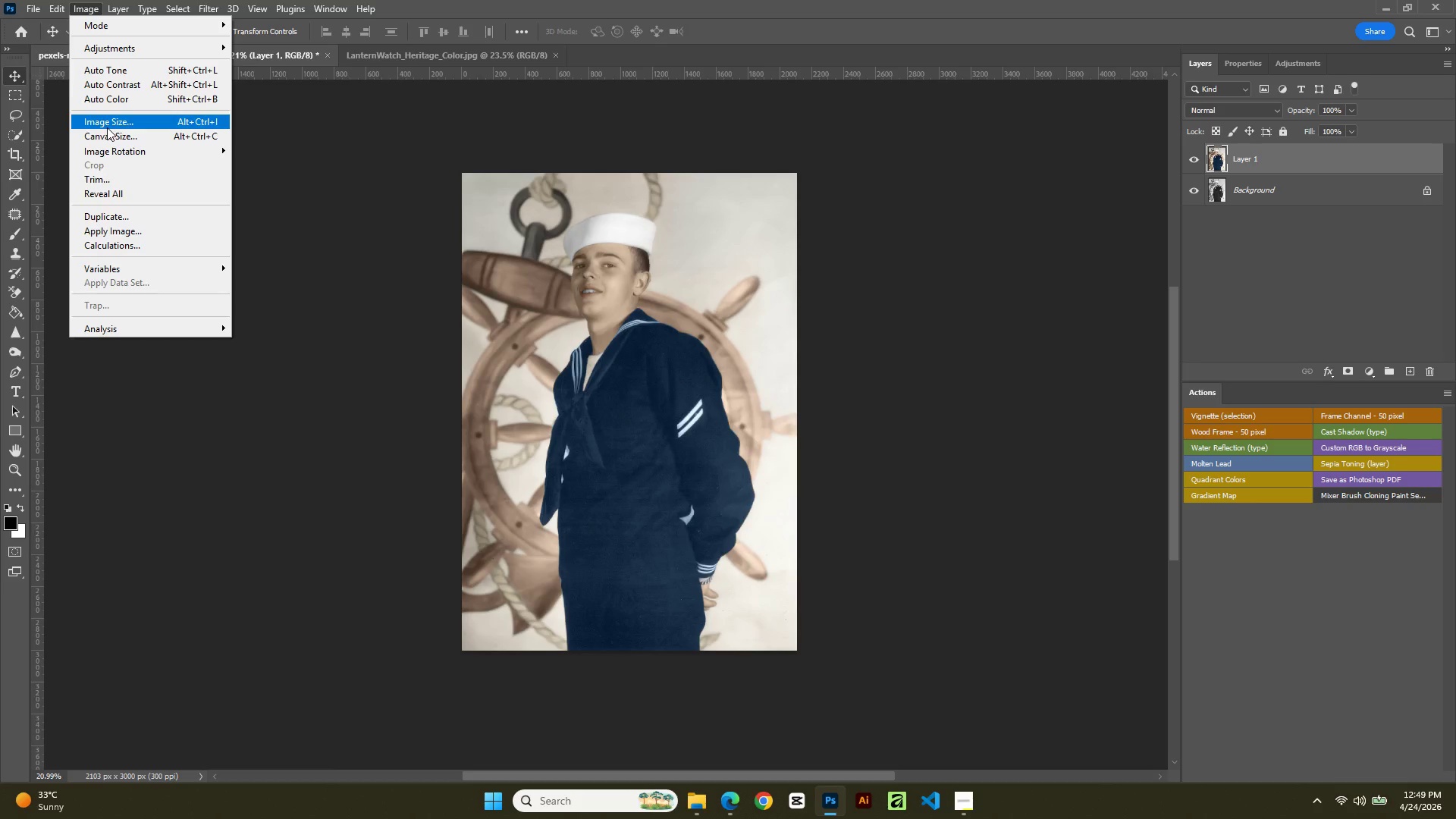 
left_click([108, 139])
 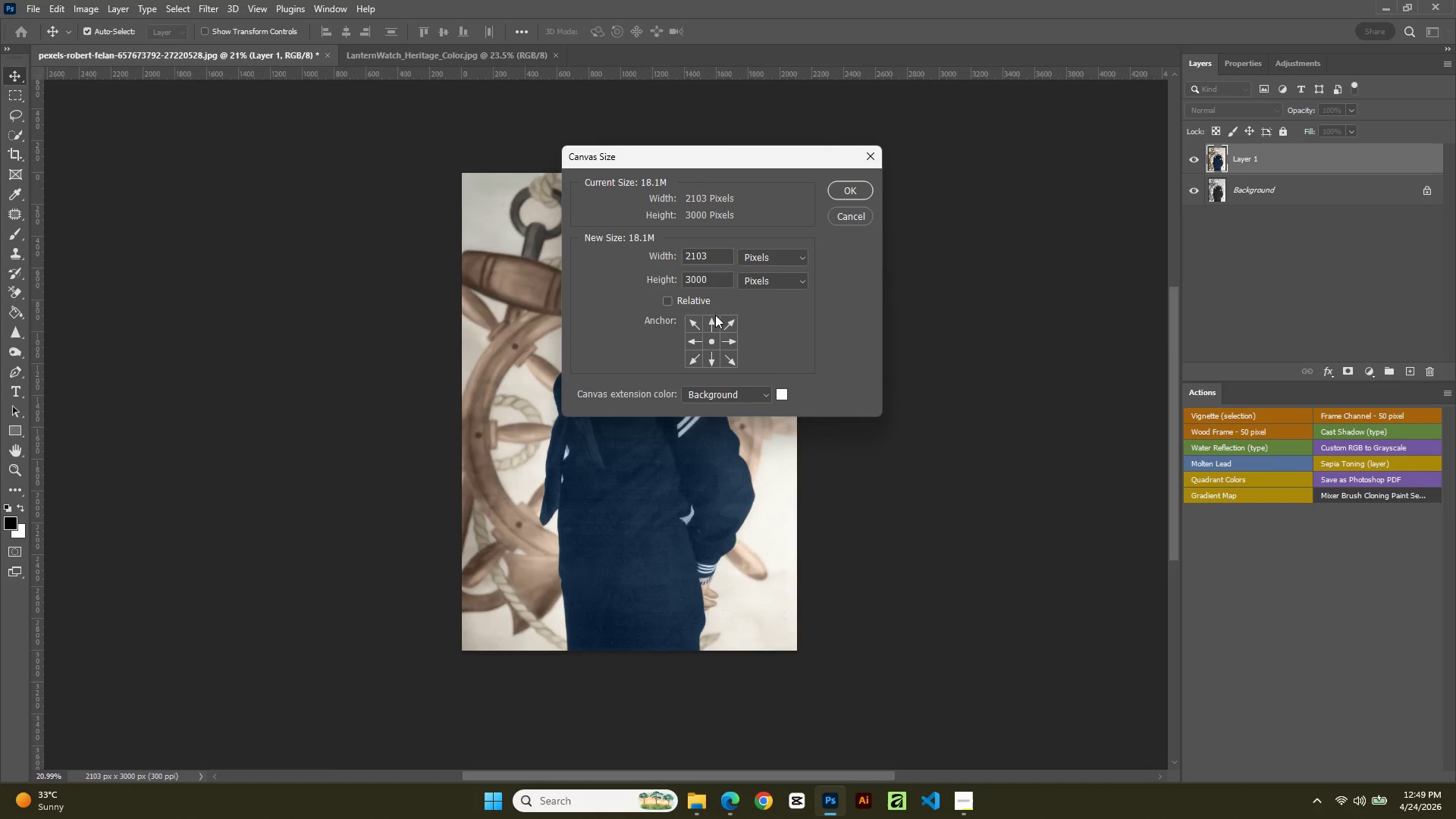 
left_click([689, 337])
 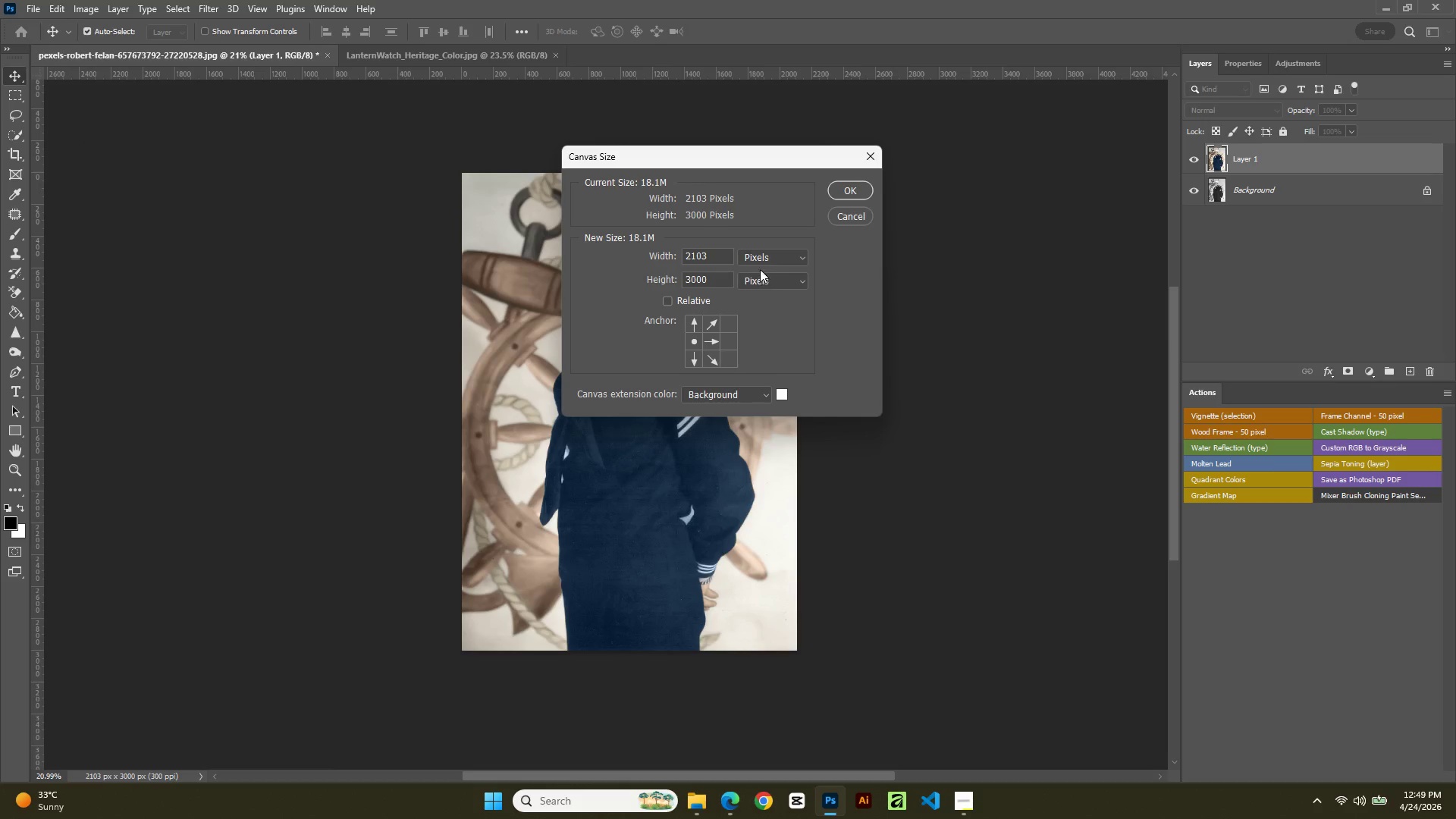 
left_click([761, 257])
 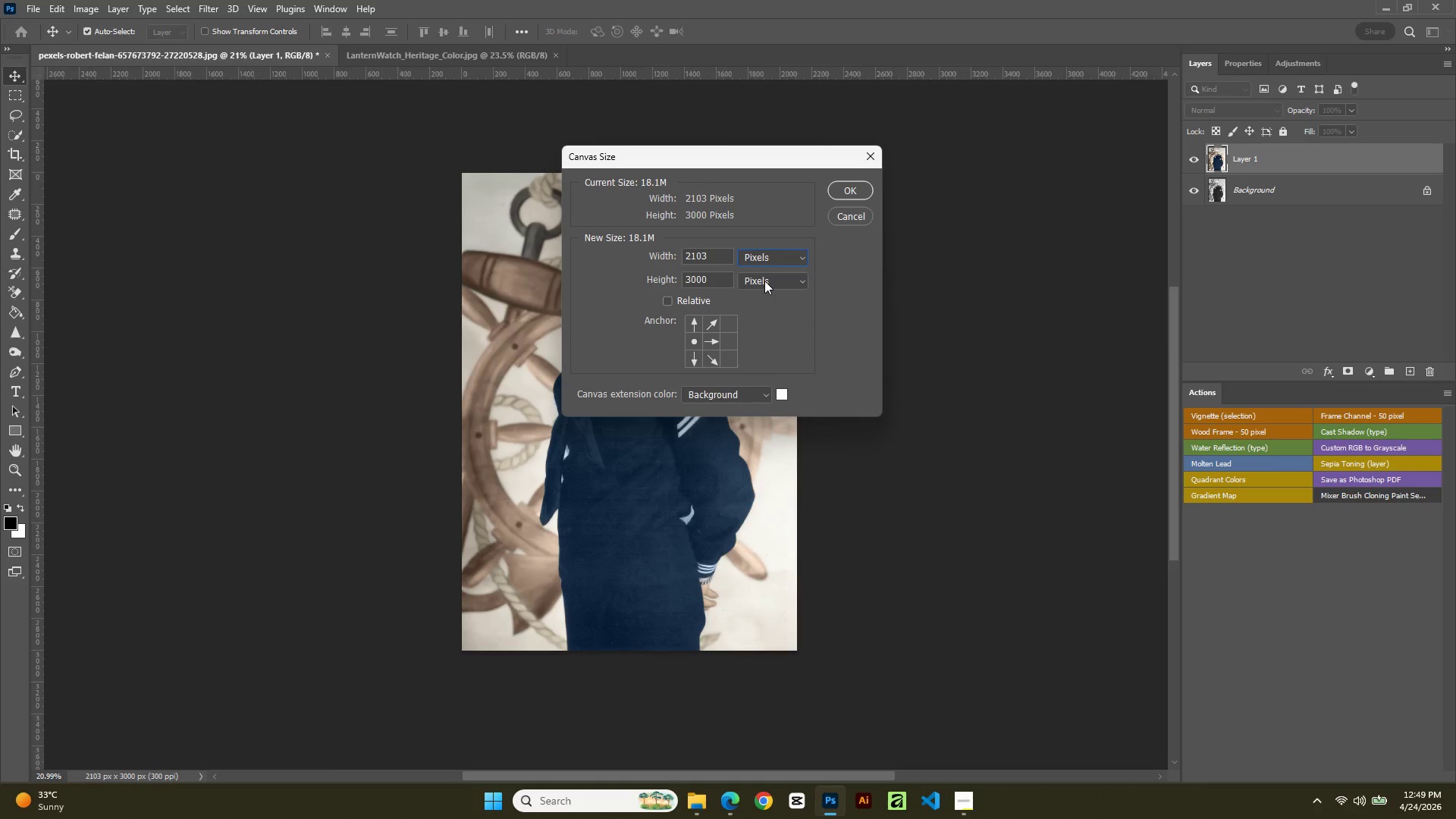 
left_click([764, 255])
 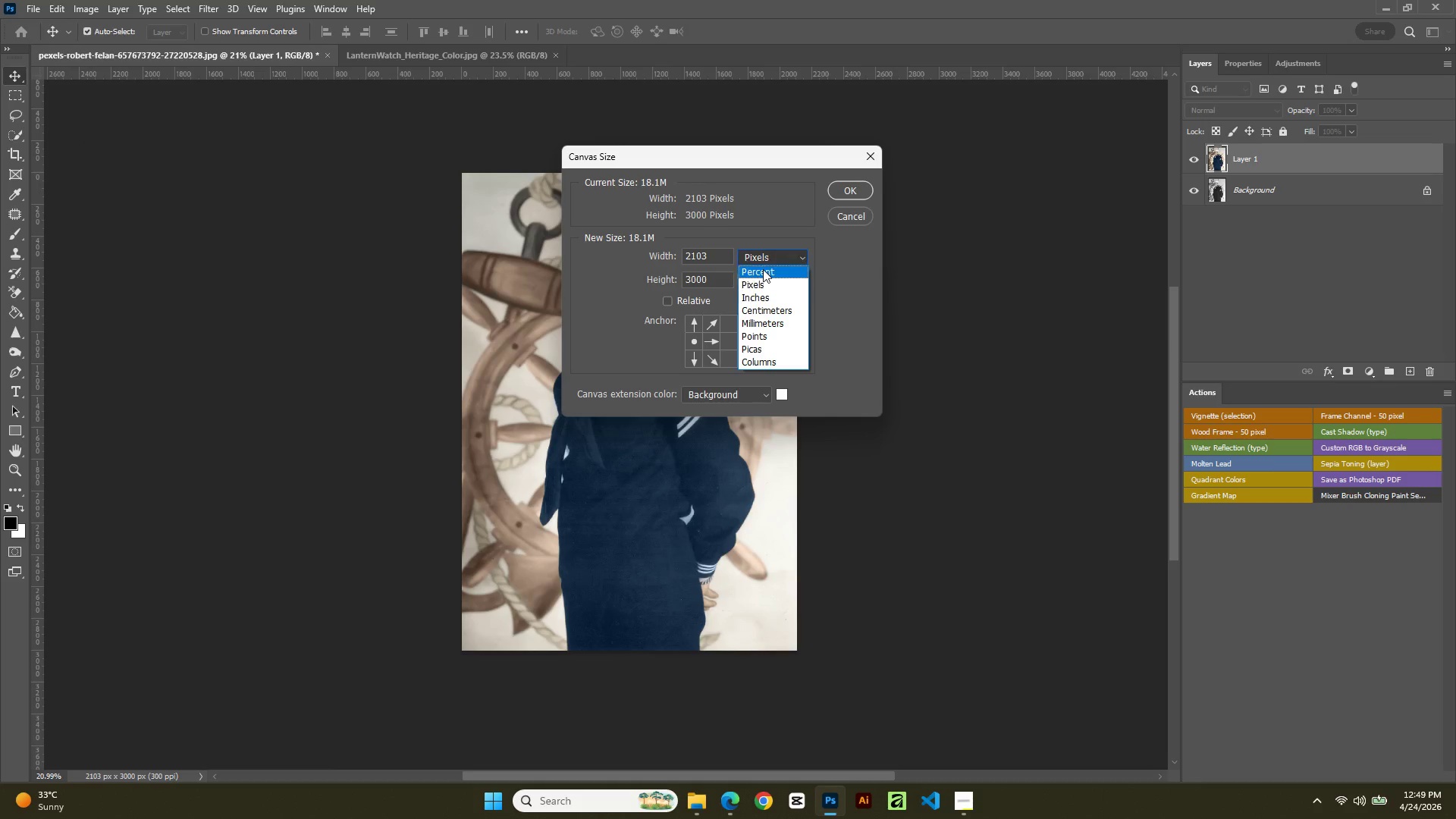 
left_click([763, 269])
 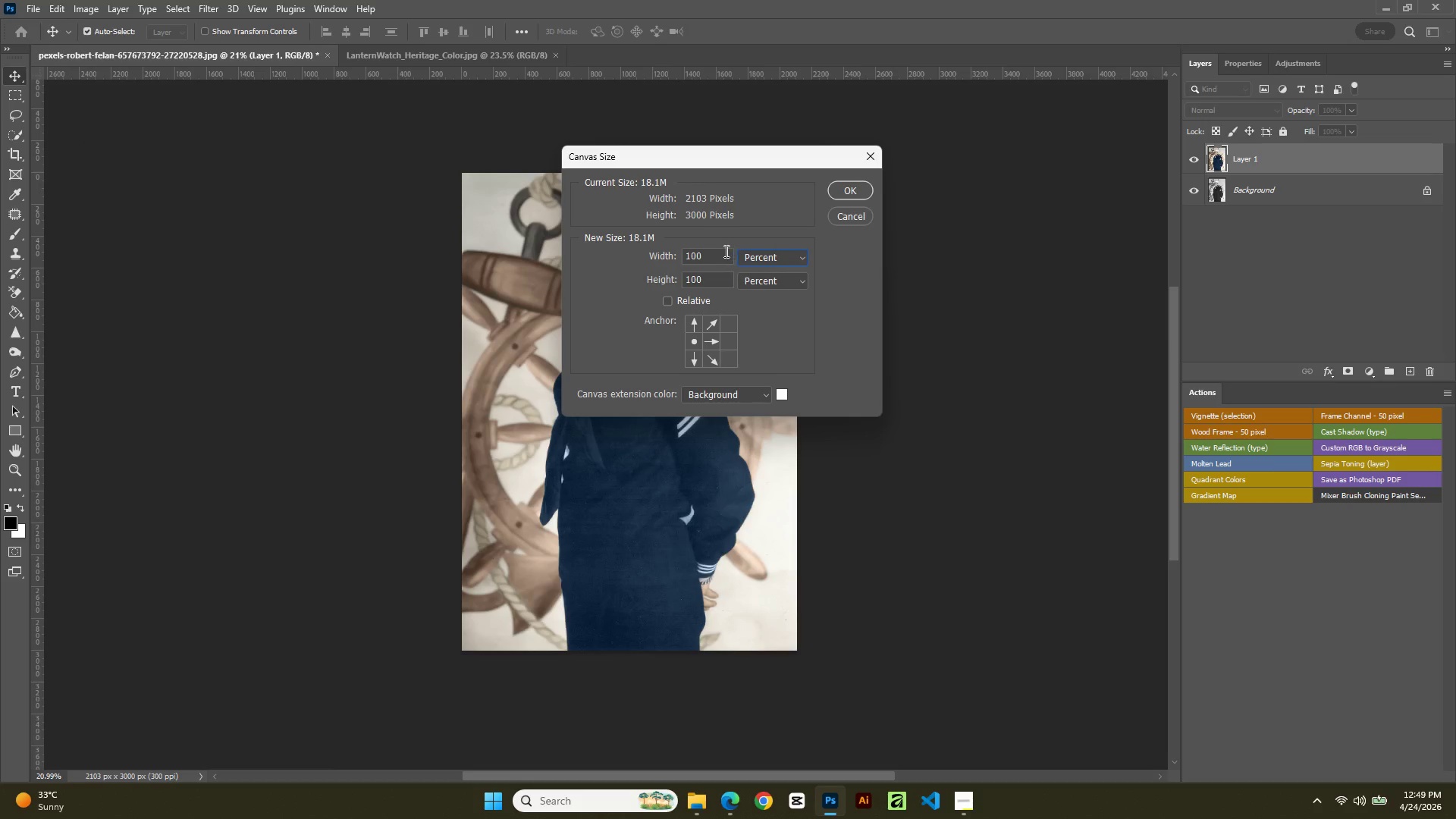 
double_click([725, 251])
 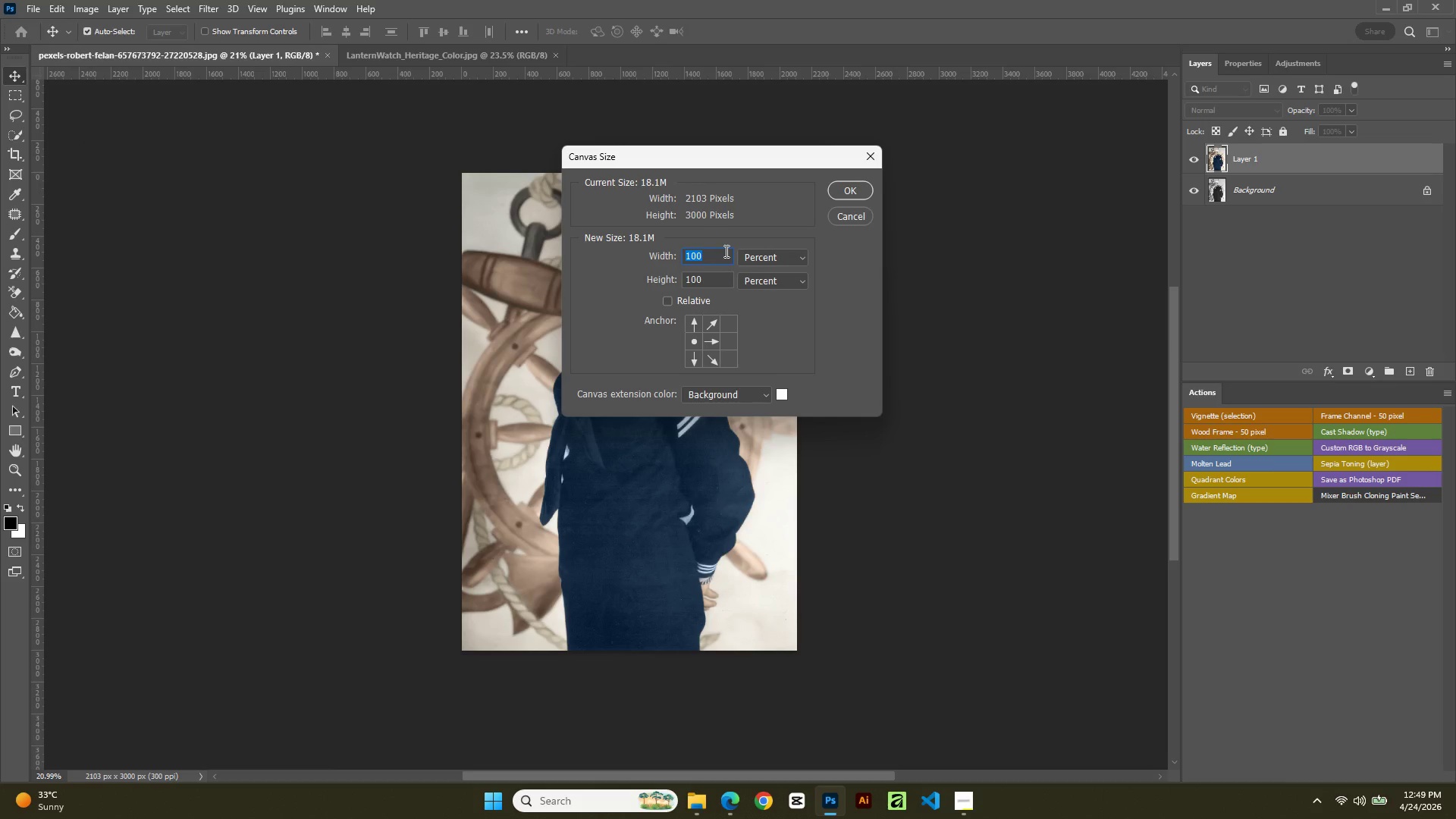 
key(Numpad2)
 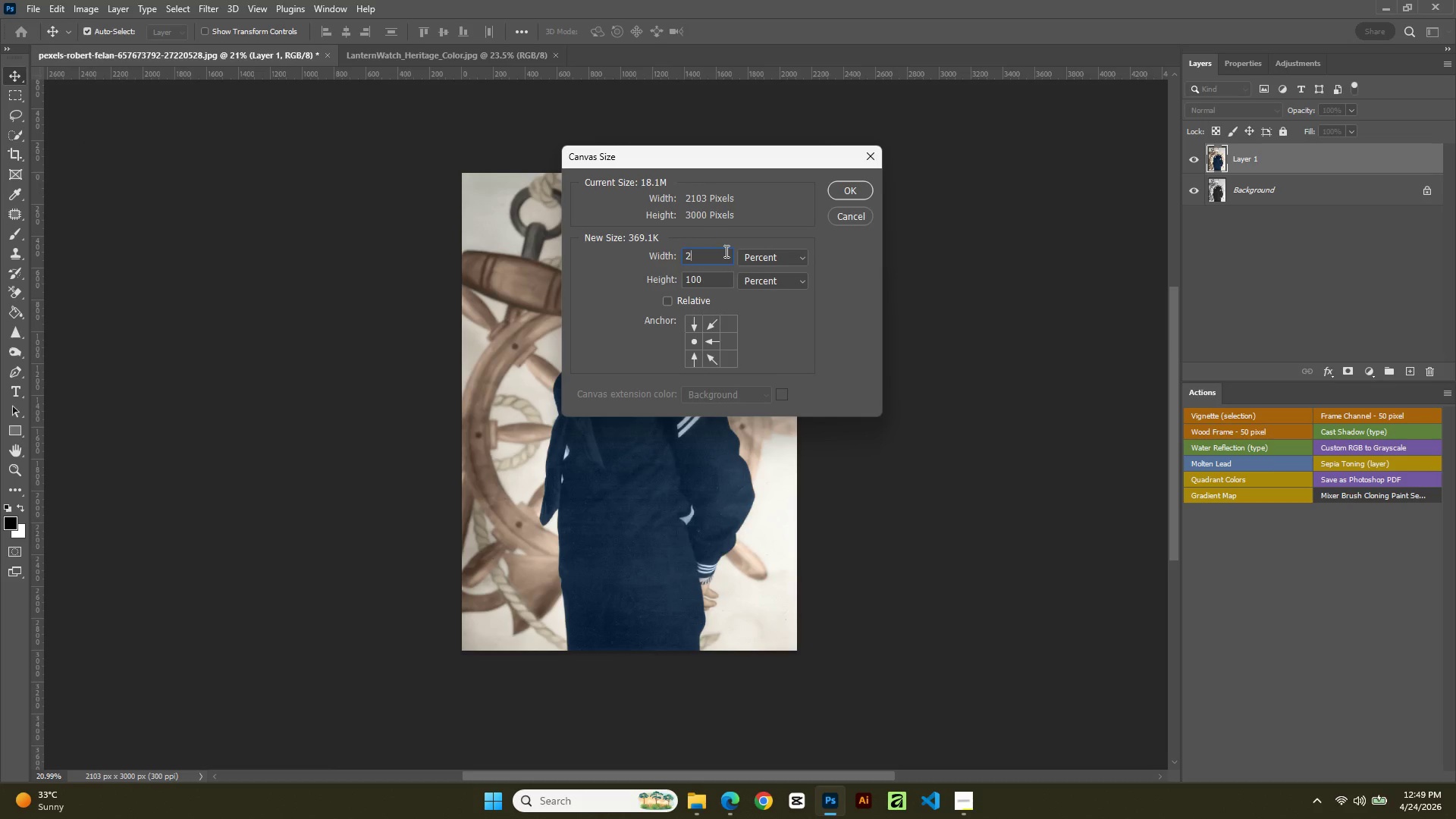 
key(Numpad0)
 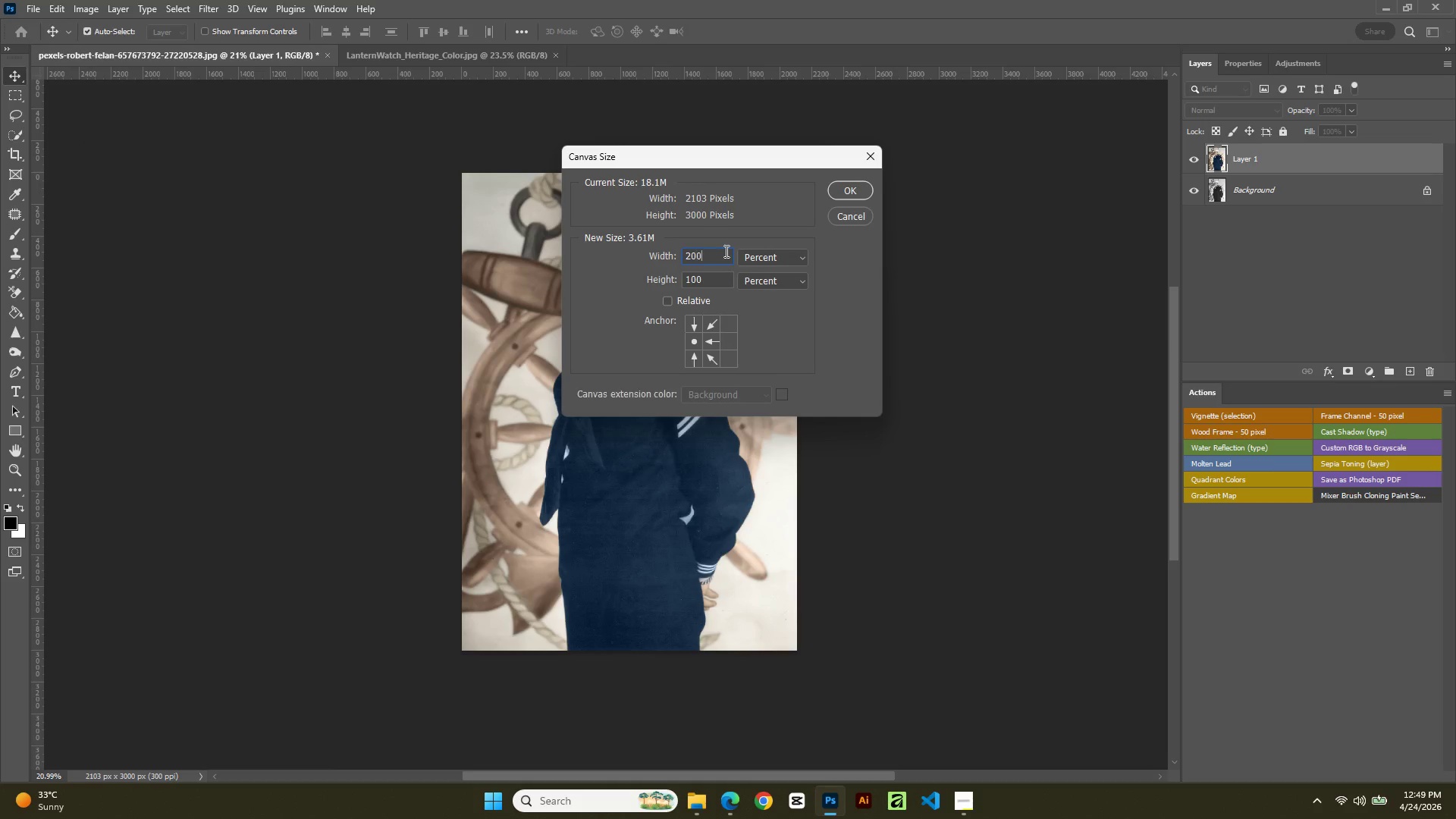 
key(Numpad0)
 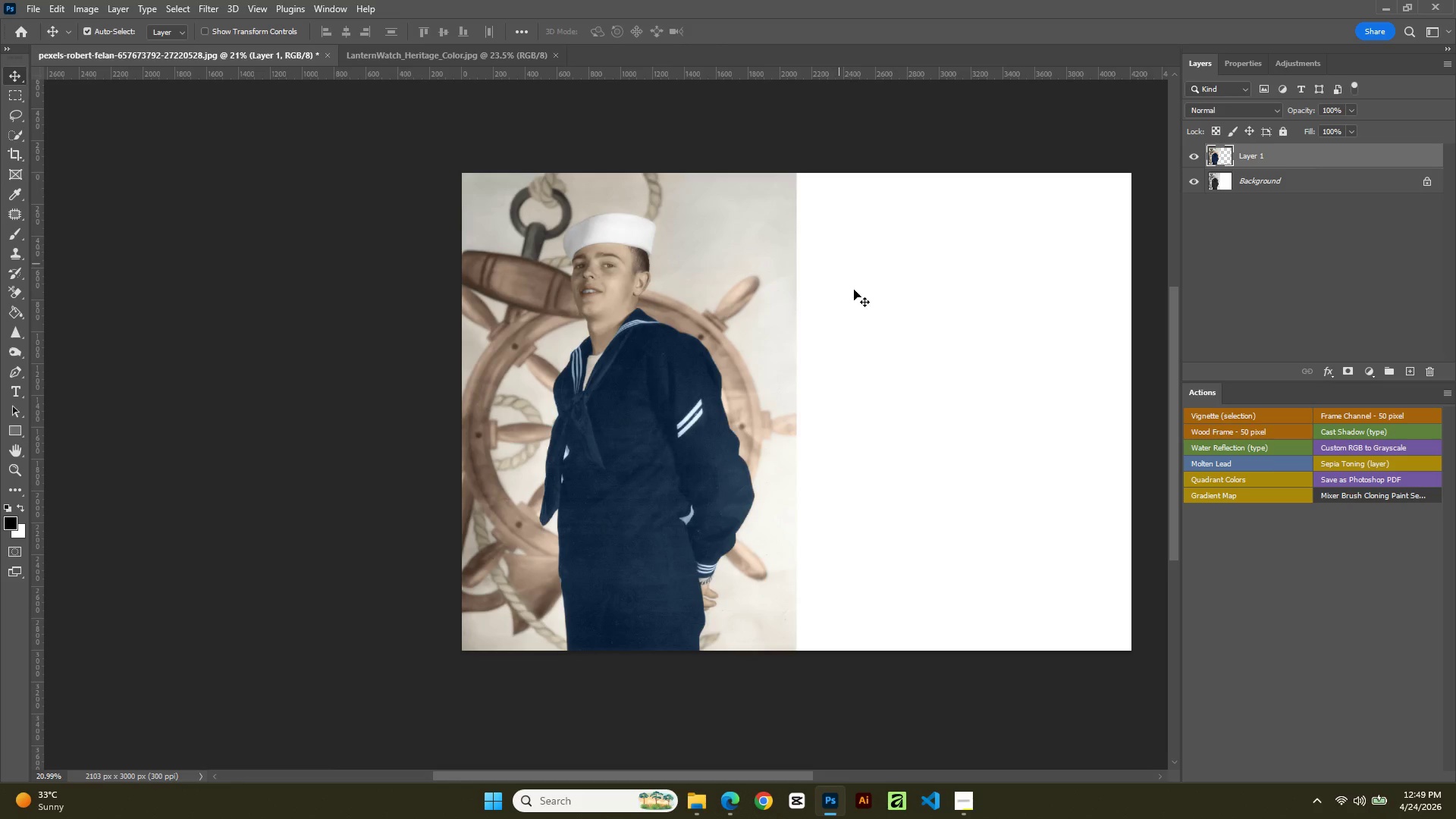 
hold_key(key=Space, duration=1.31)
 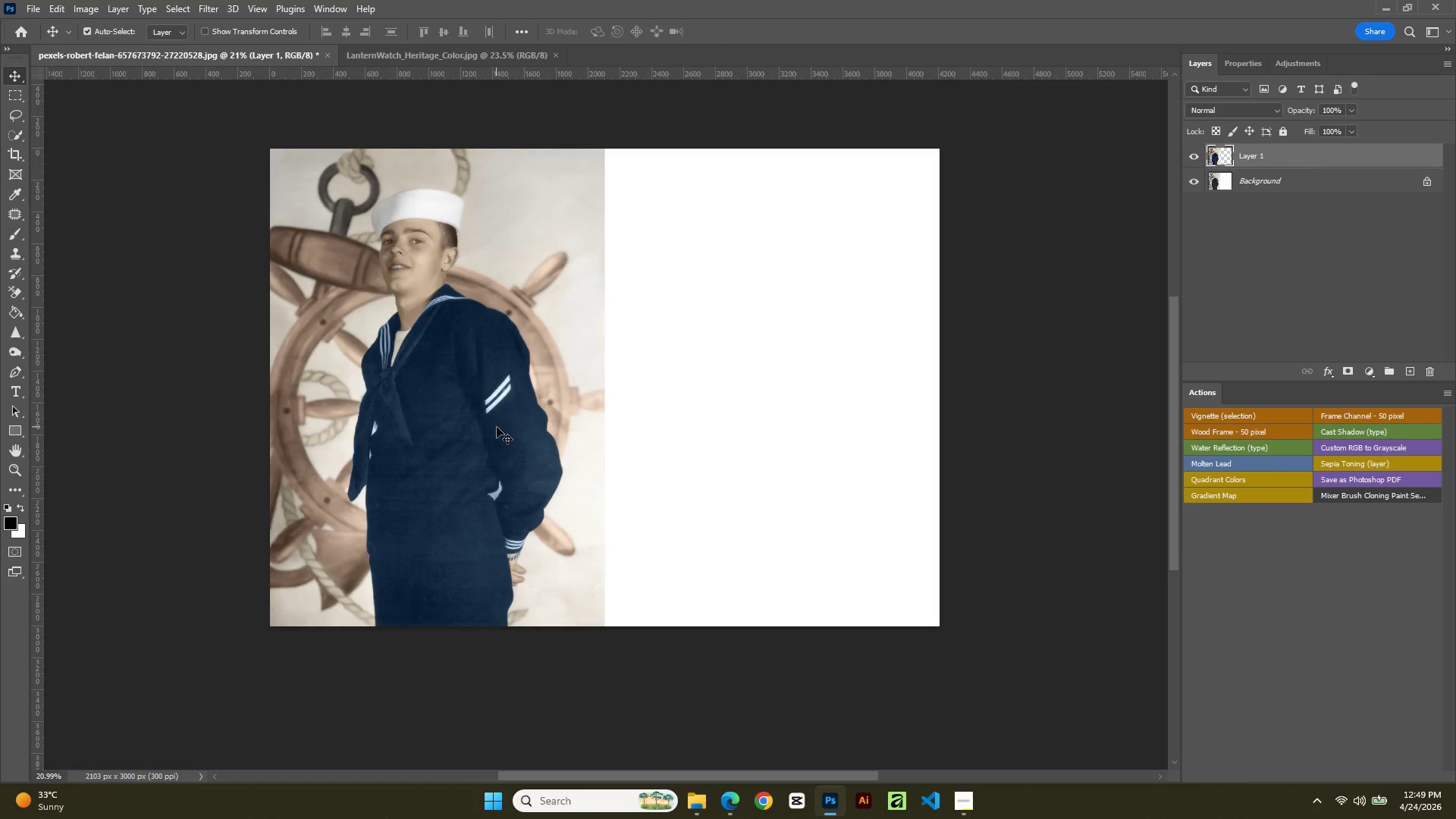 
left_click_drag(start_coordinate=[1004, 484], to_coordinate=[812, 460])
 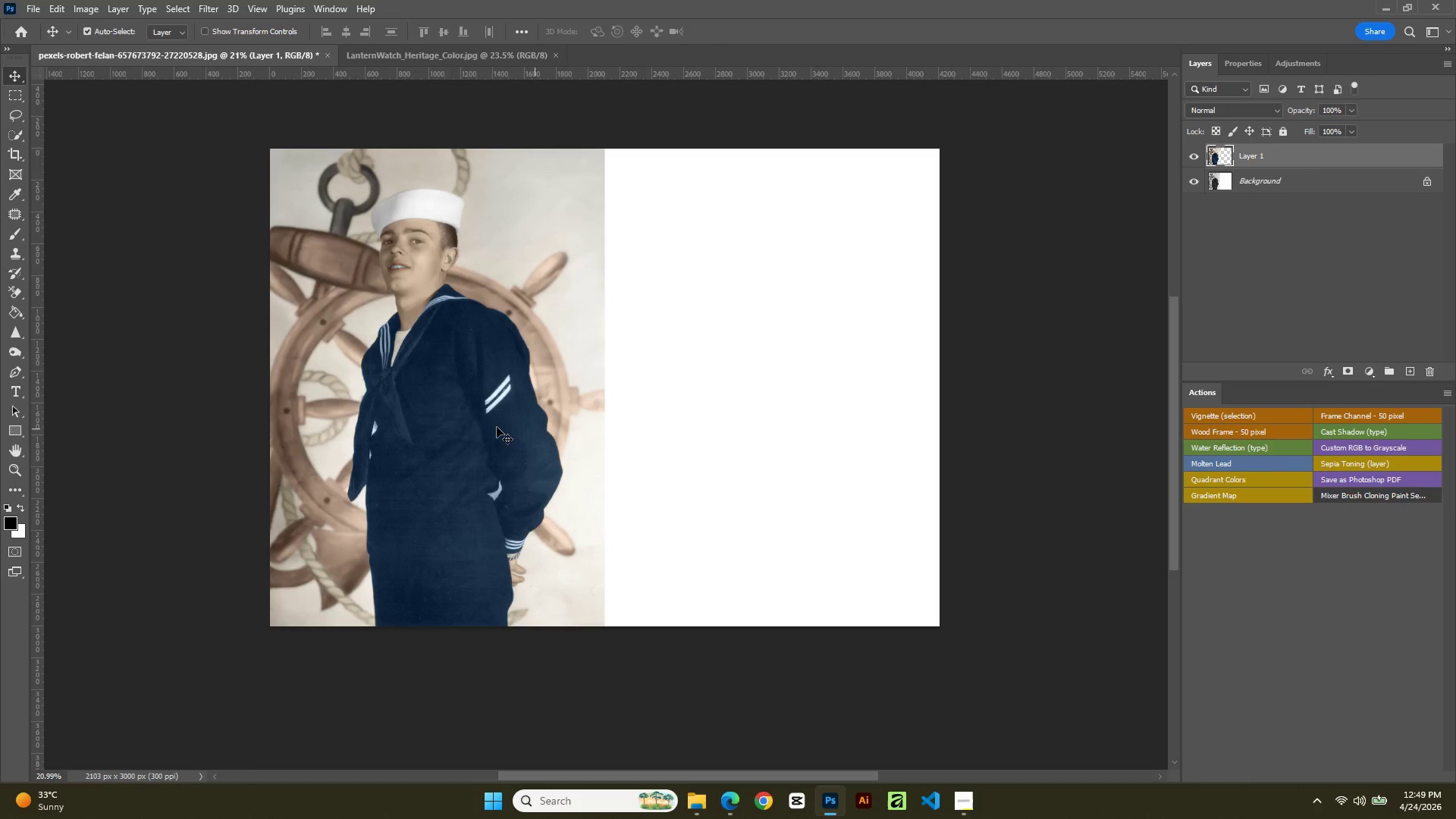 
left_click_drag(start_coordinate=[497, 427], to_coordinate=[835, 428])
 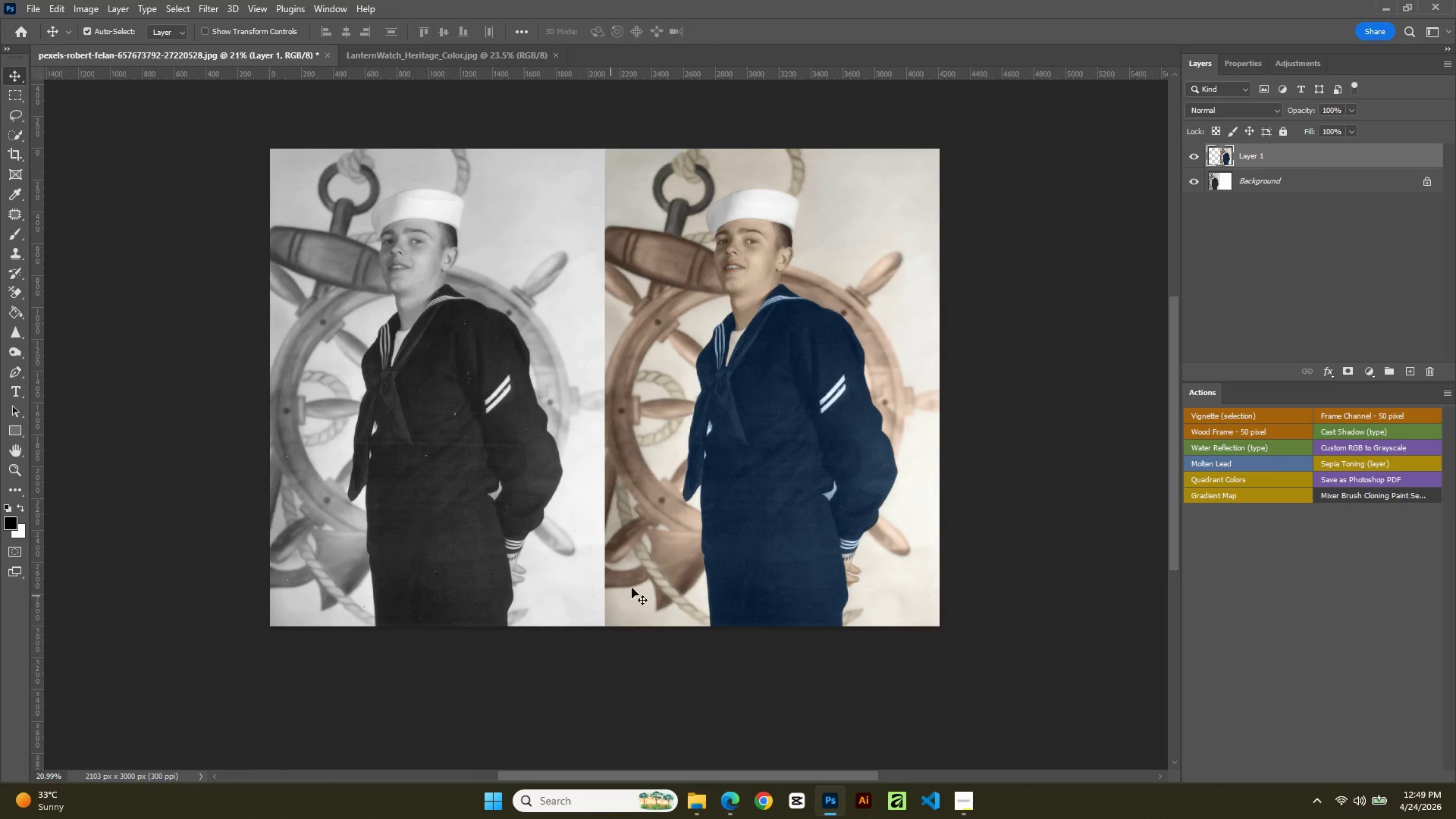 
hold_key(key=Space, duration=0.8)
 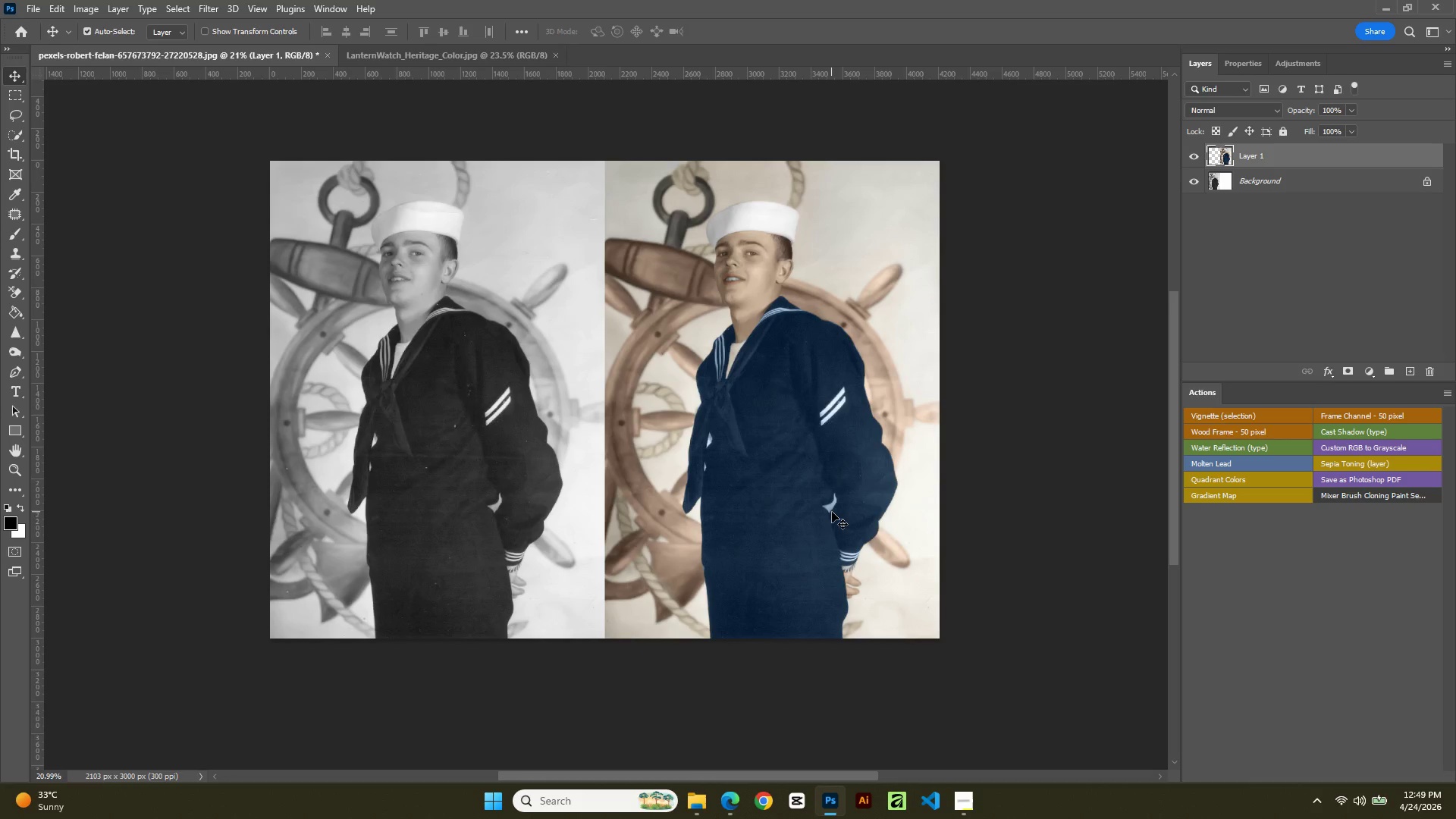 
scroll: coordinate [832, 512], scroll_direction: up, amount: 1.0
 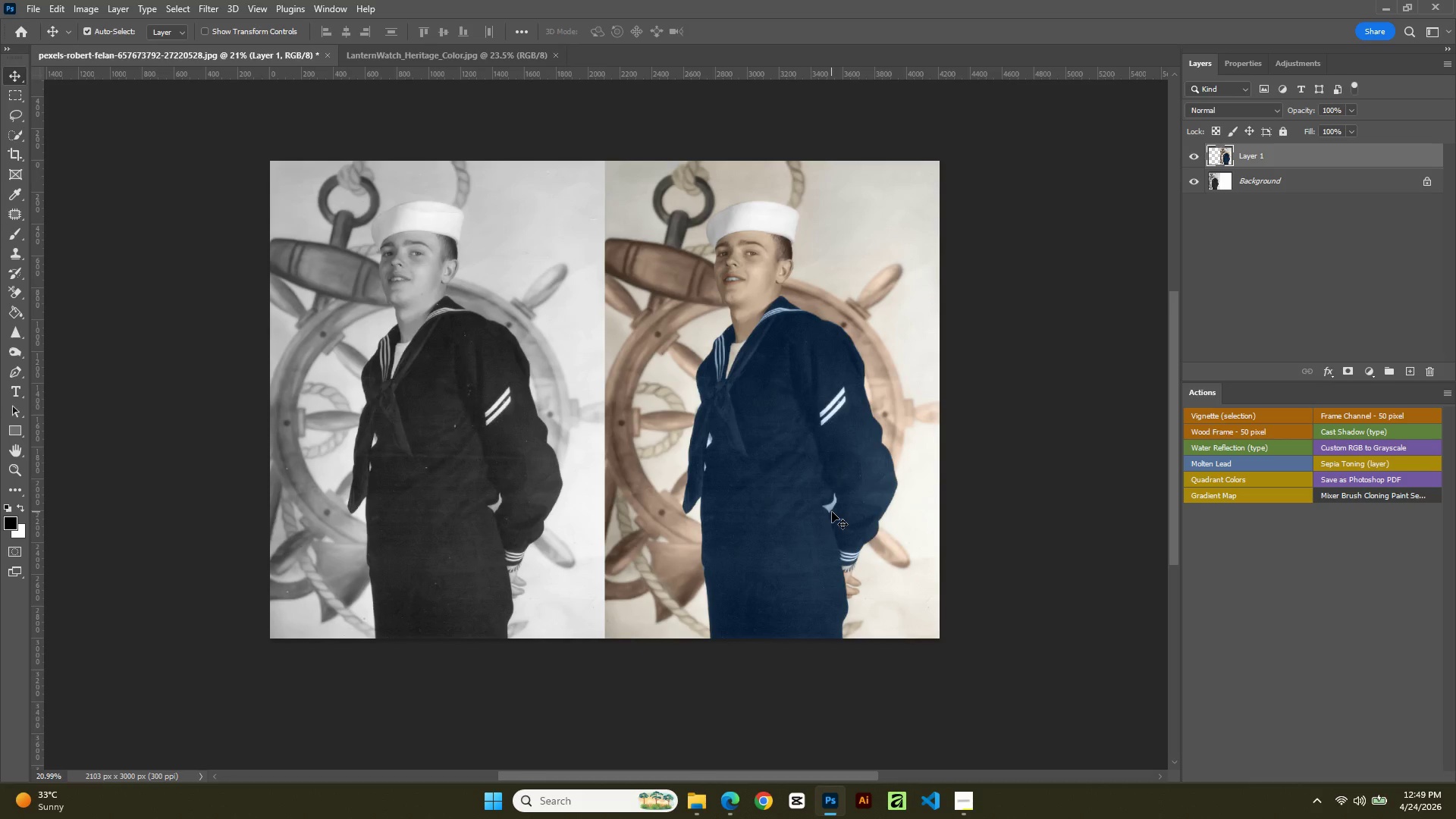 
hold_key(key=Space, duration=0.89)
 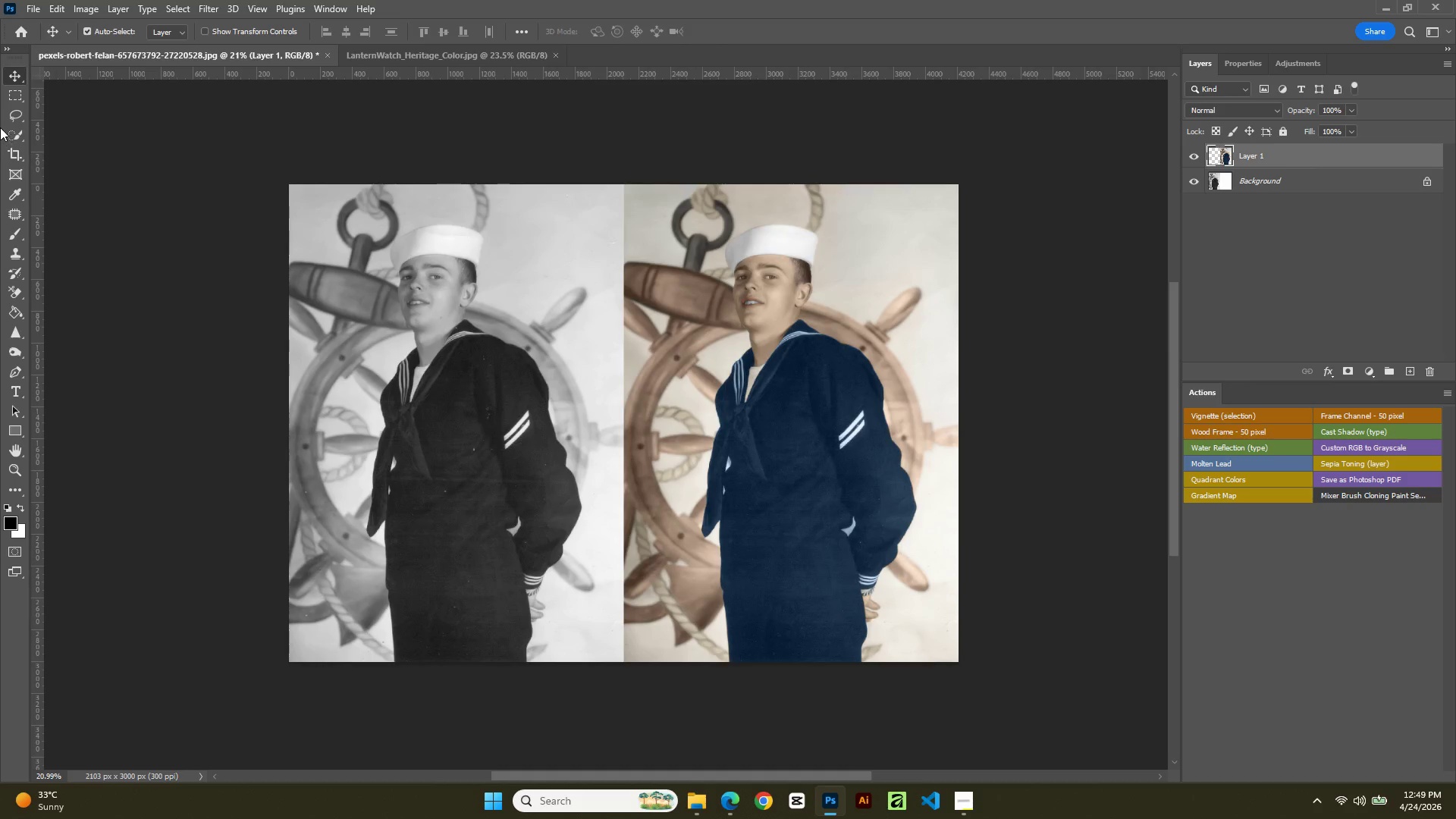 
left_click_drag(start_coordinate=[861, 384], to_coordinate=[880, 407])
 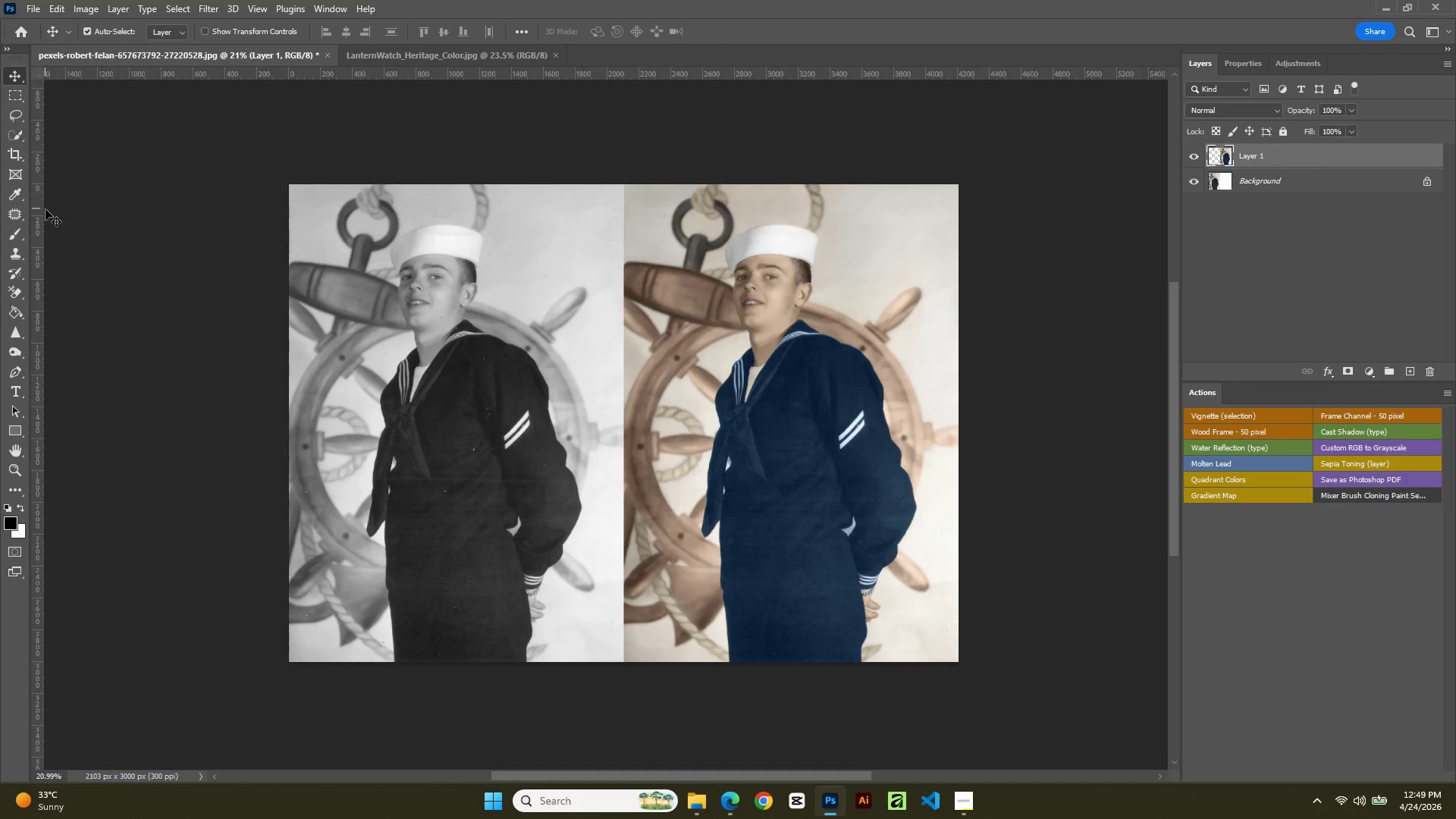 
key(T)
 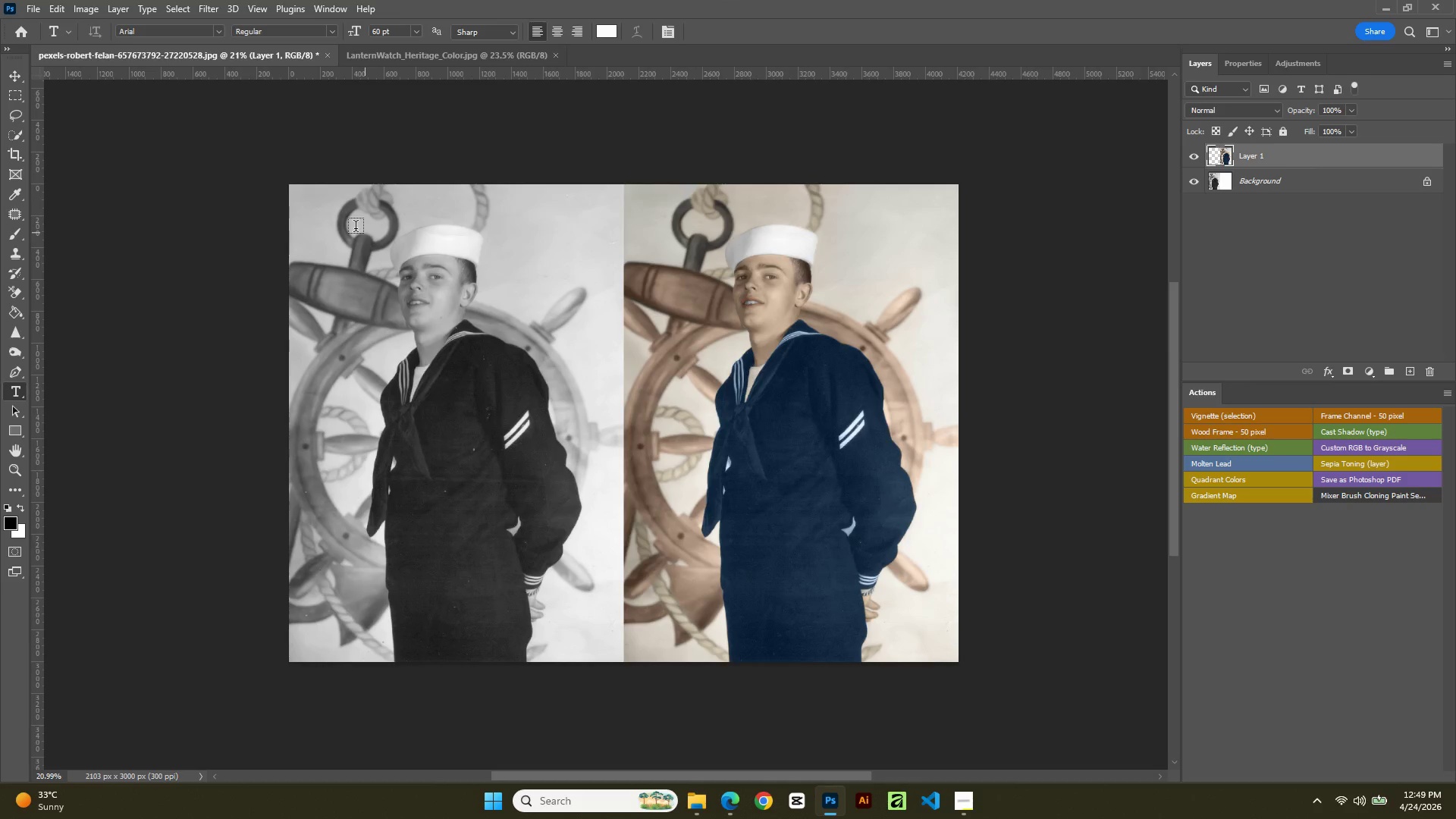 
left_click_drag(start_coordinate=[312, 206], to_coordinate=[435, 235])
 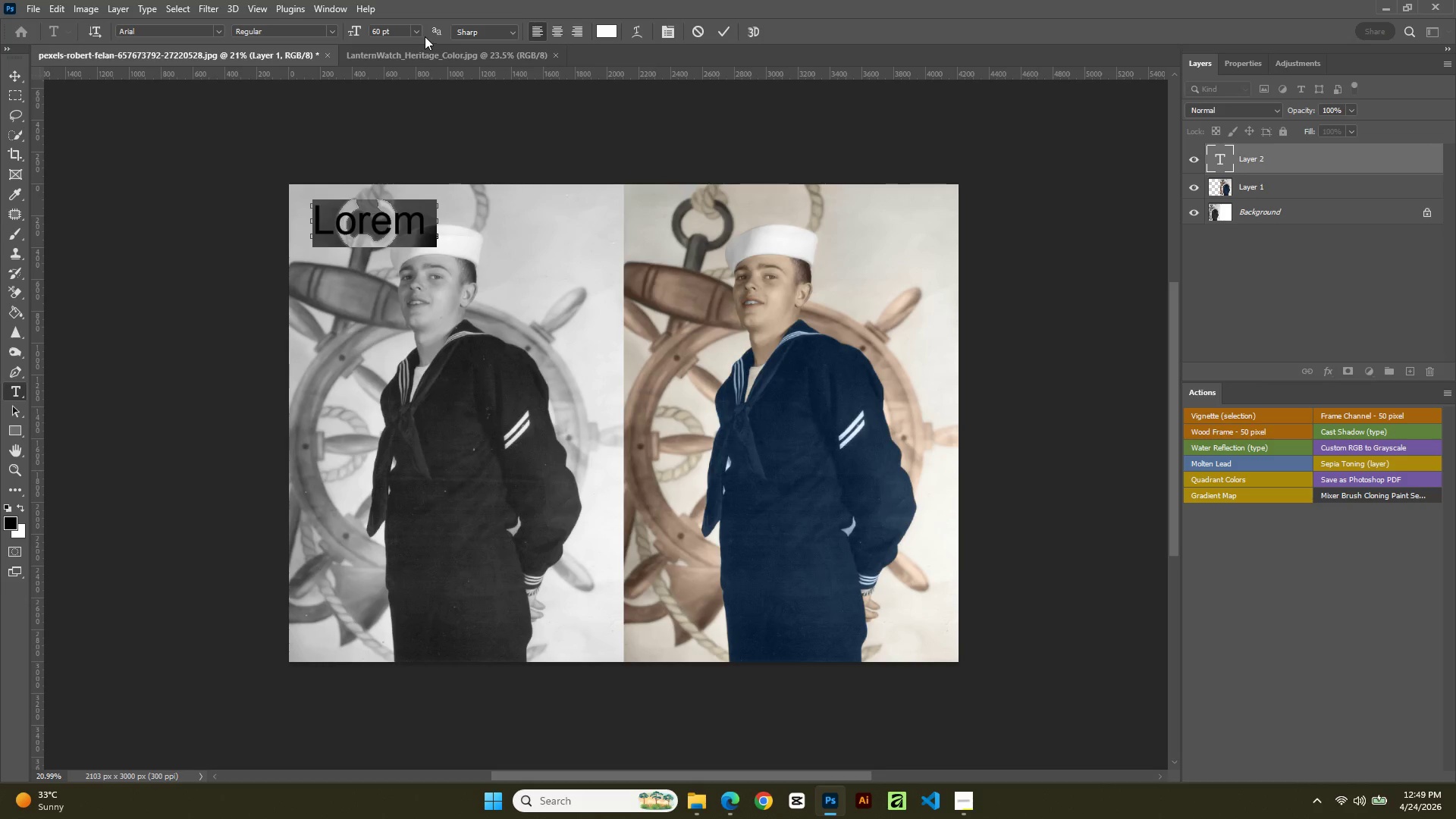 
left_click_drag(start_coordinate=[393, 33], to_coordinate=[347, 32])
 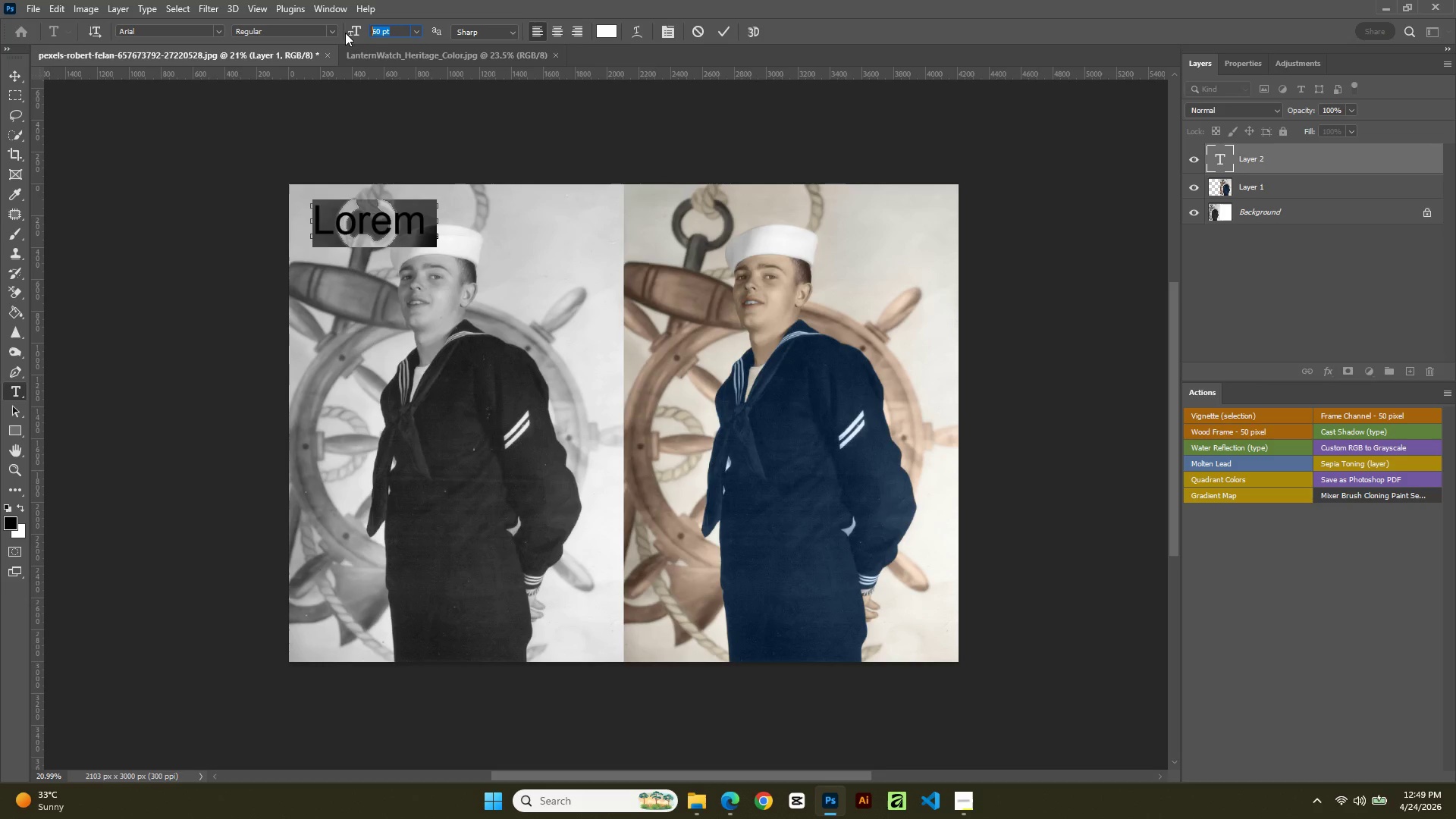 
key(Numpad5)
 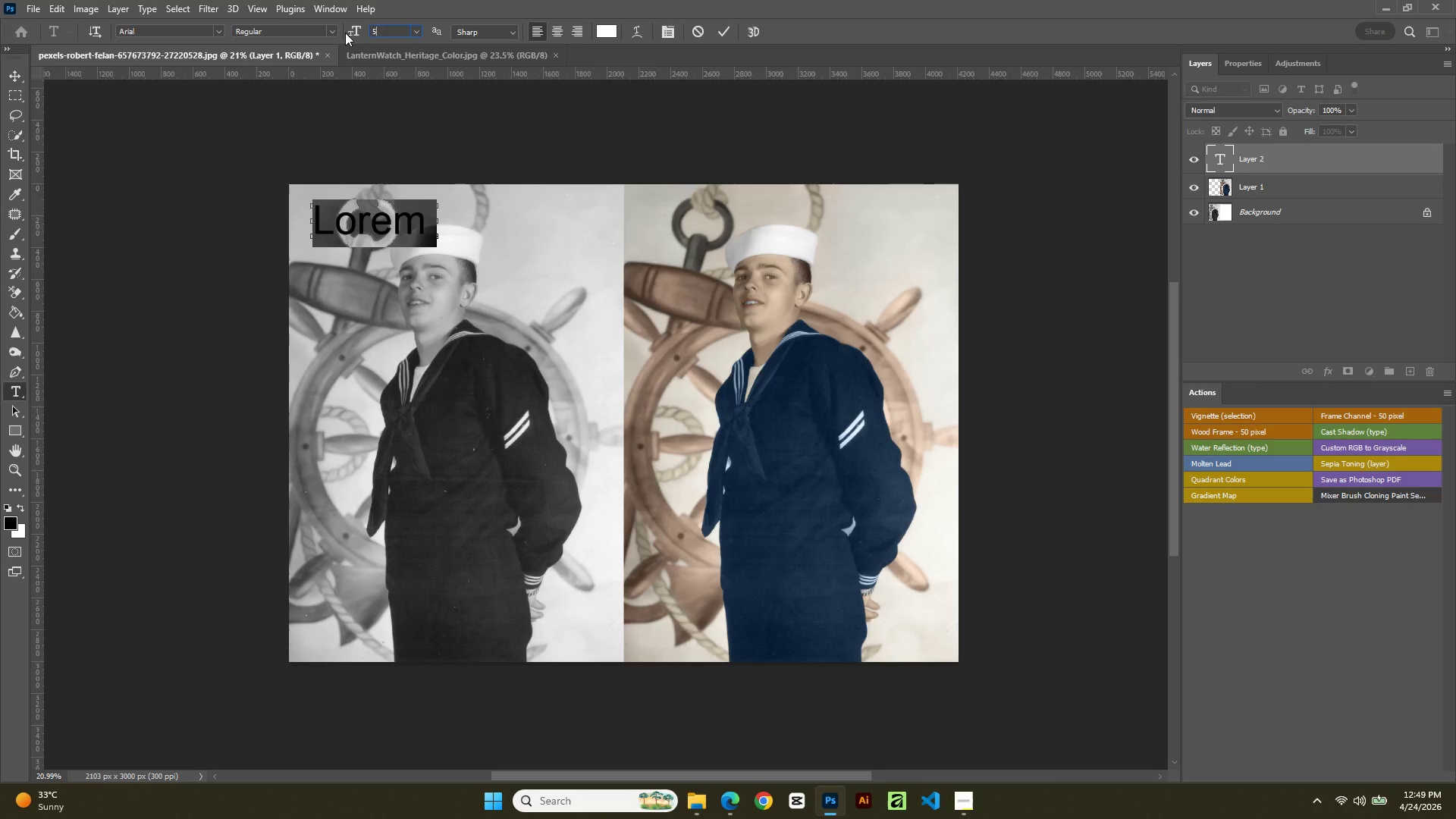 
key(Numpad0)
 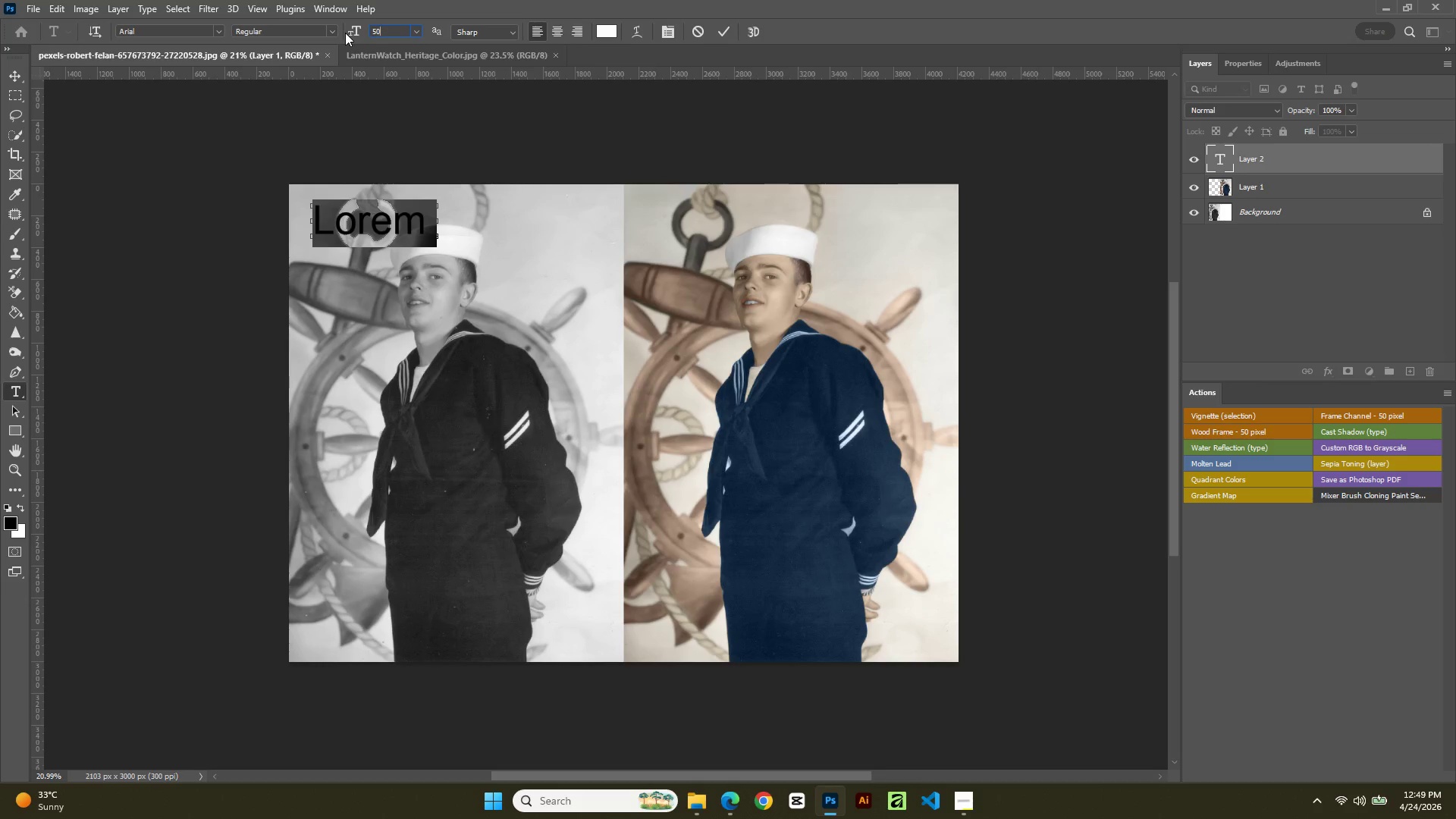 
key(Shift+B)
 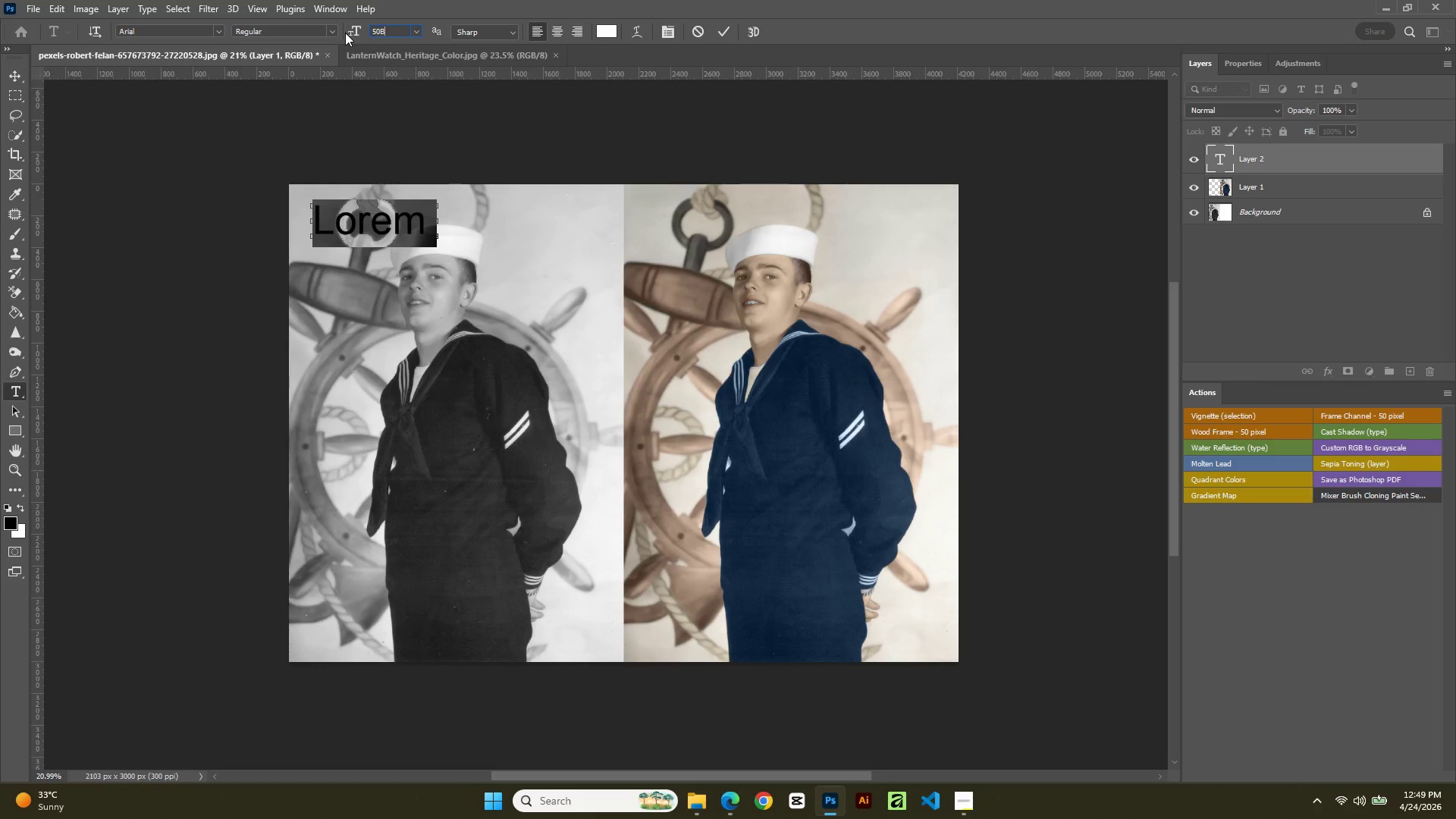 
key(Backspace)
 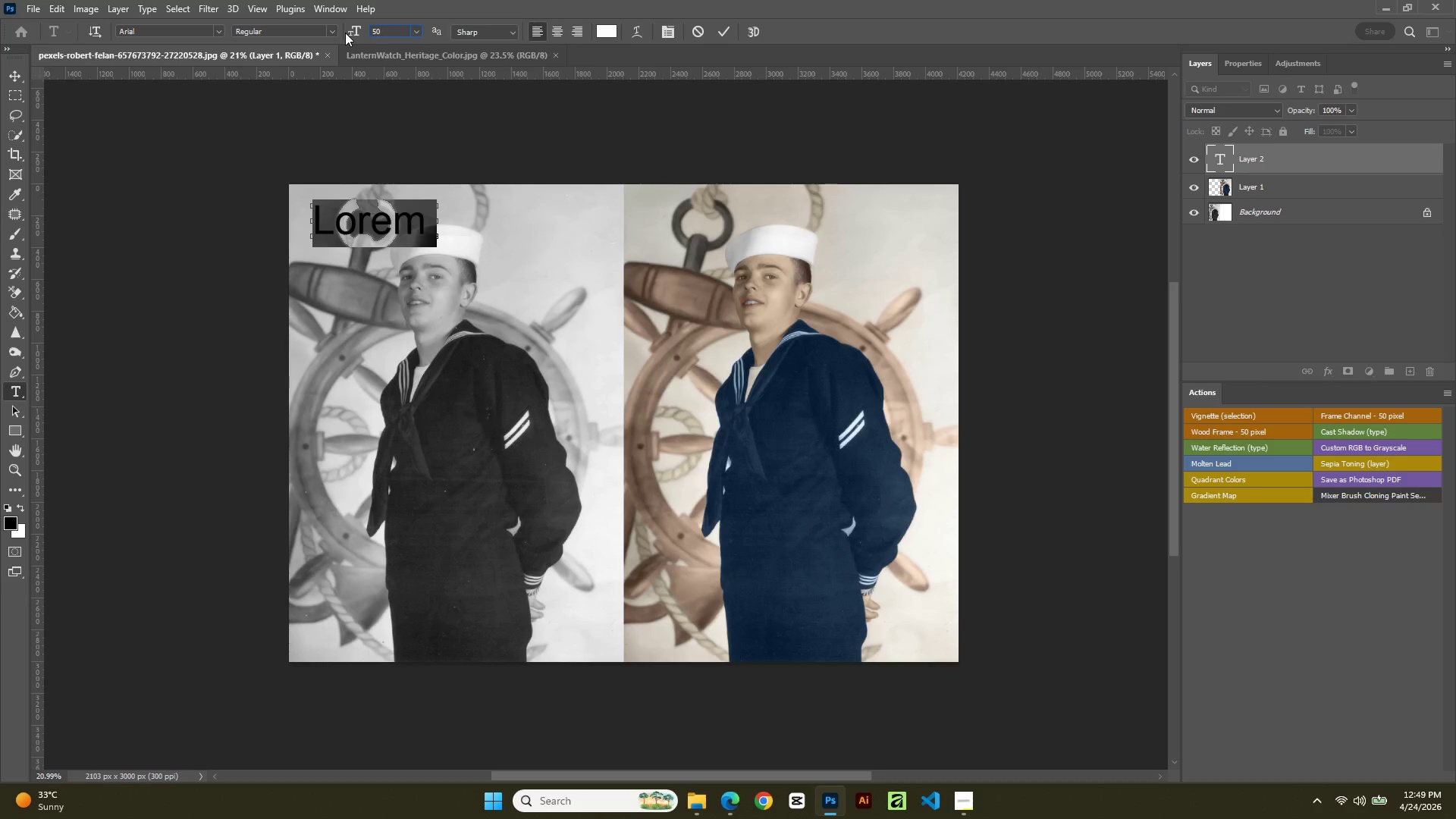 
key(Enter)
 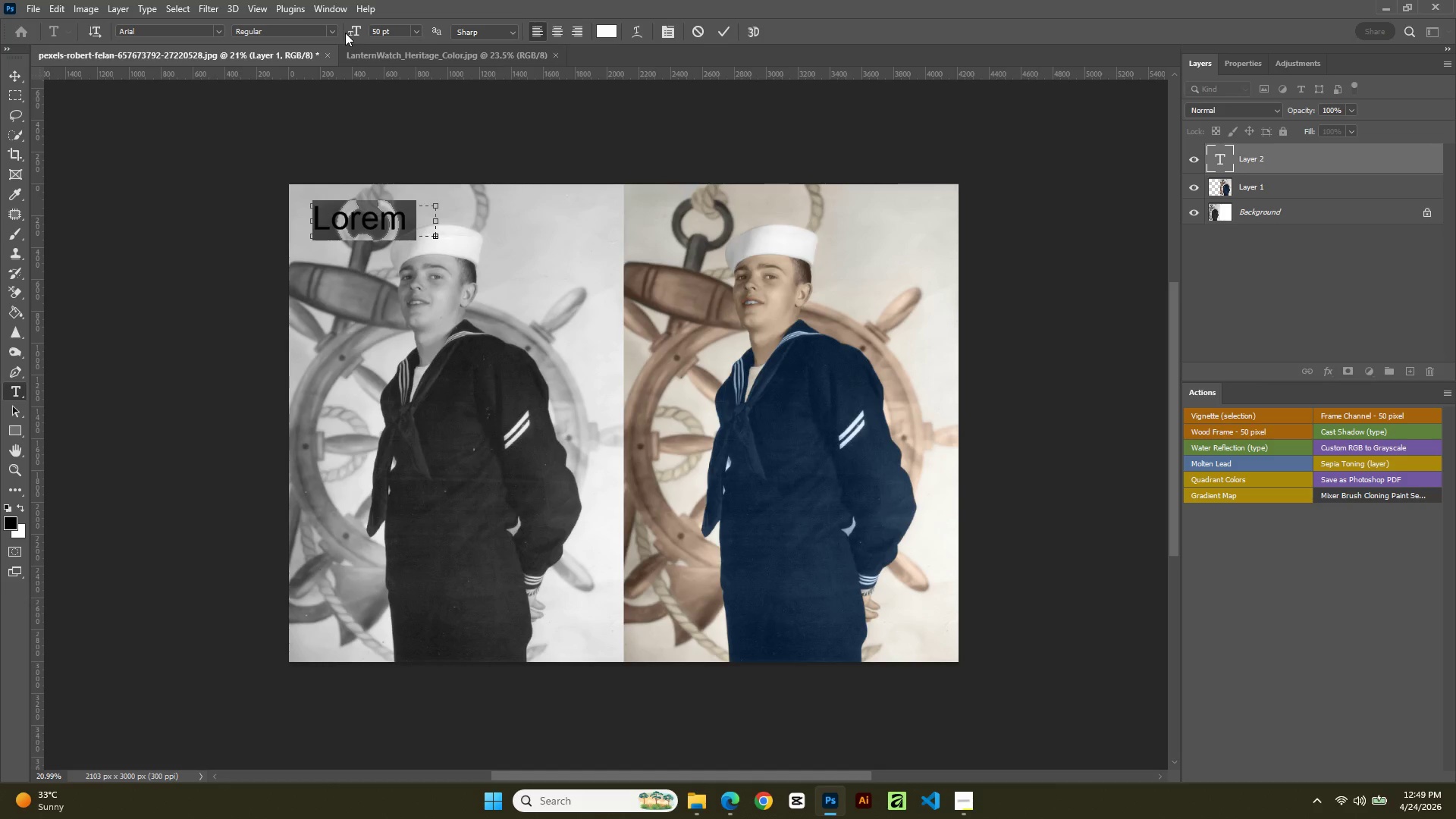 
type(Before)
 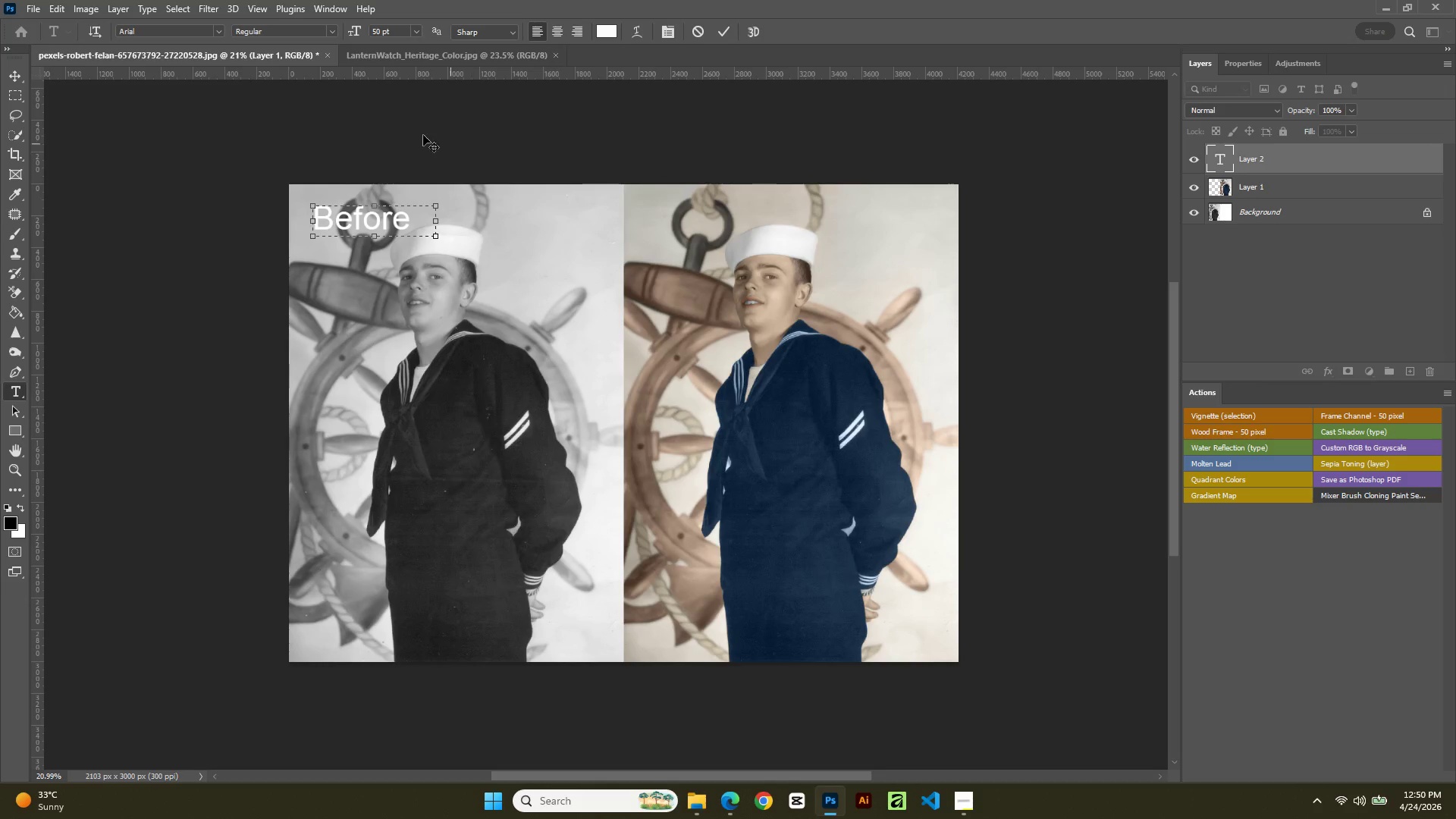 
double_click([376, 228])
 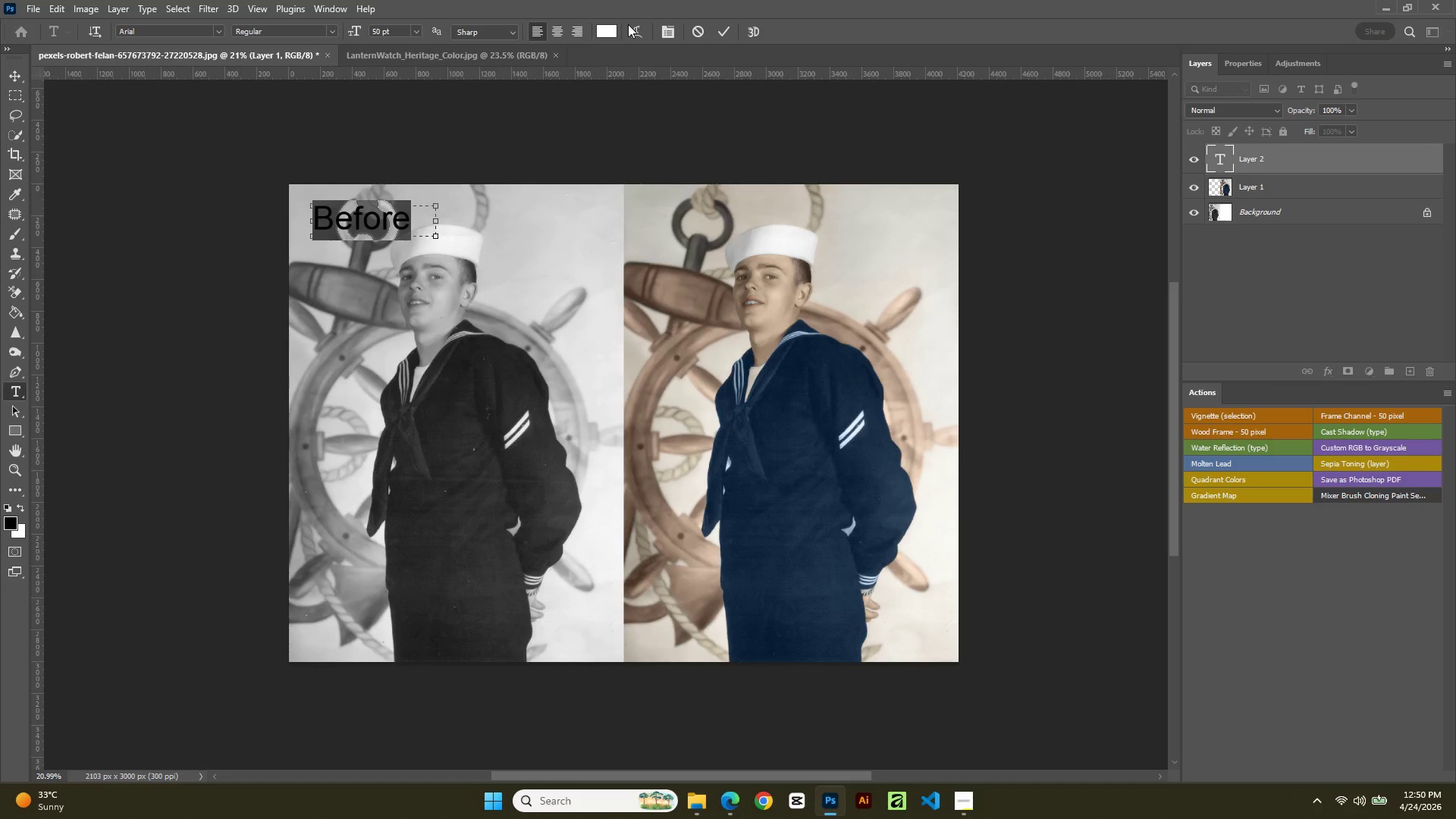 
left_click_drag(start_coordinate=[612, 30], to_coordinate=[312, 619])
 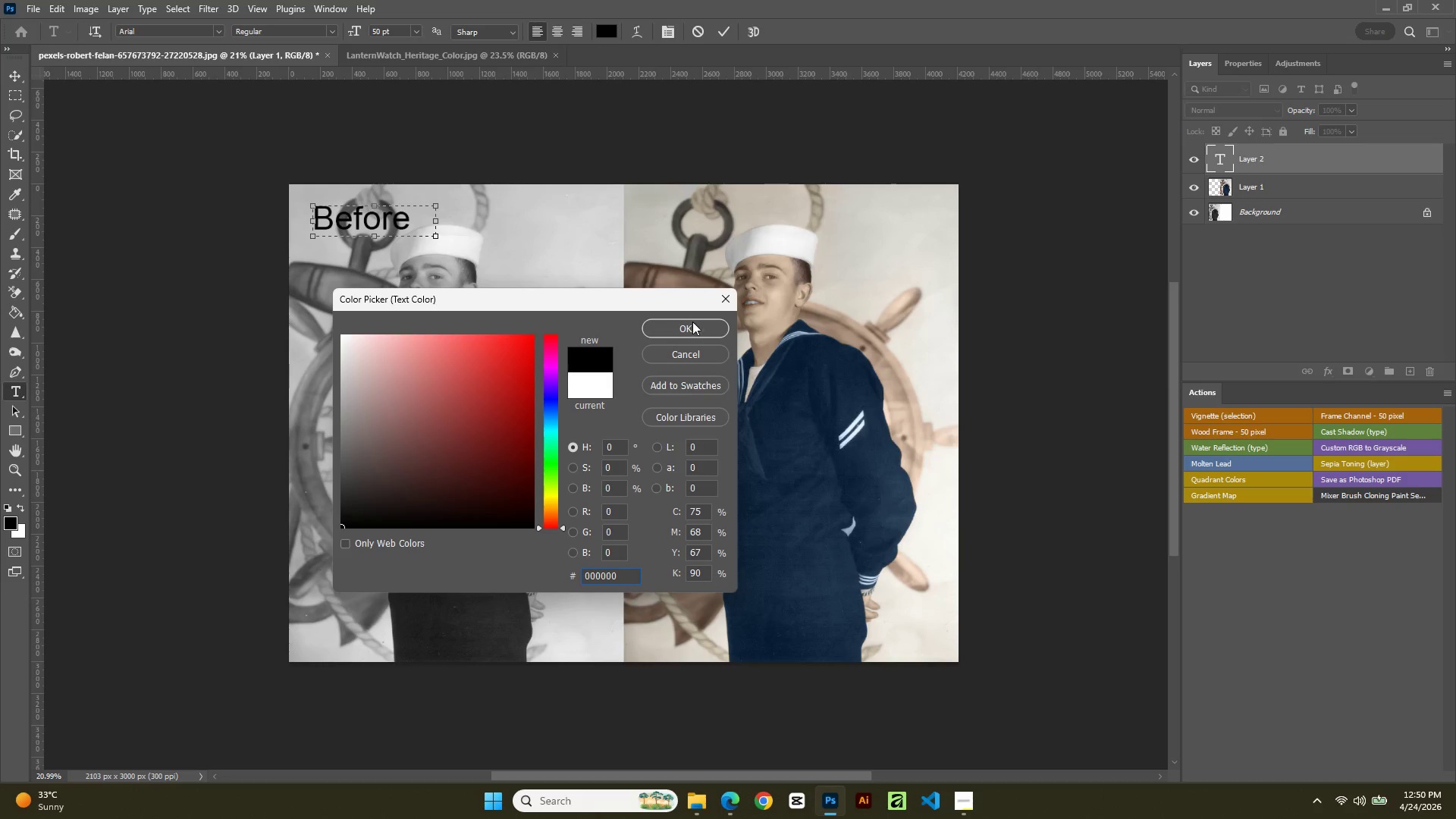 
left_click([692, 325])
 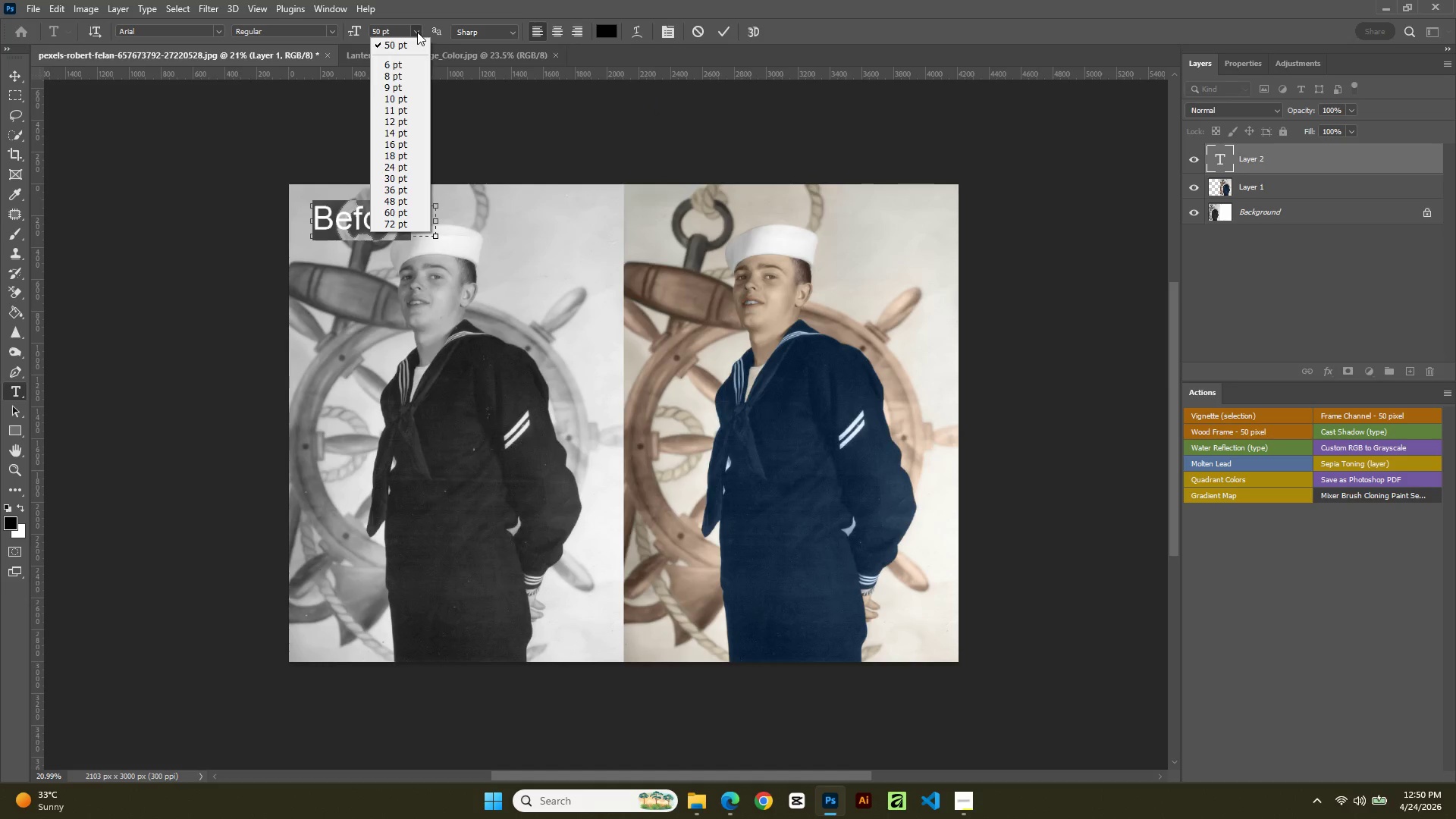 
wait(5.48)
 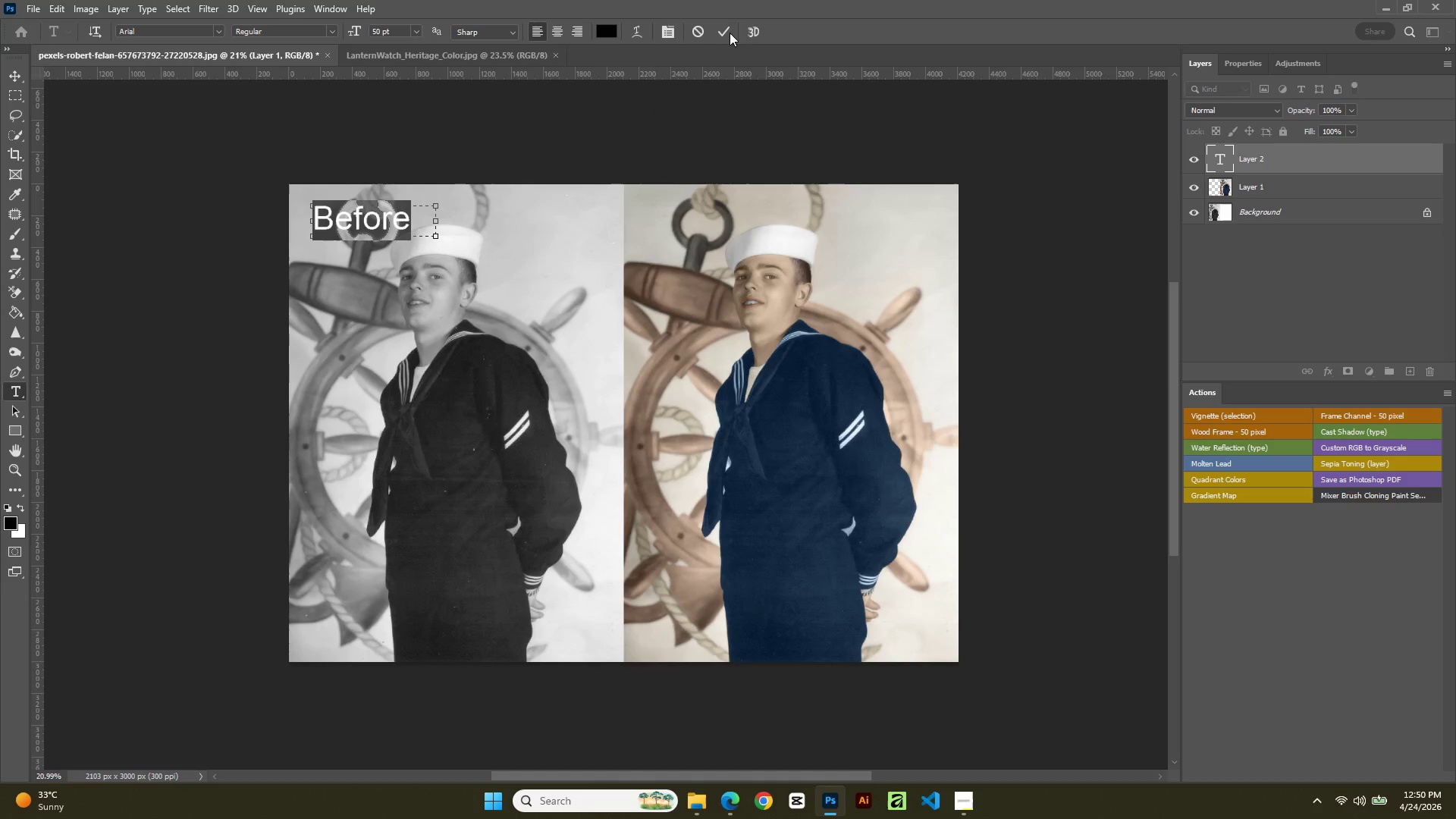 
left_click([388, 198])
 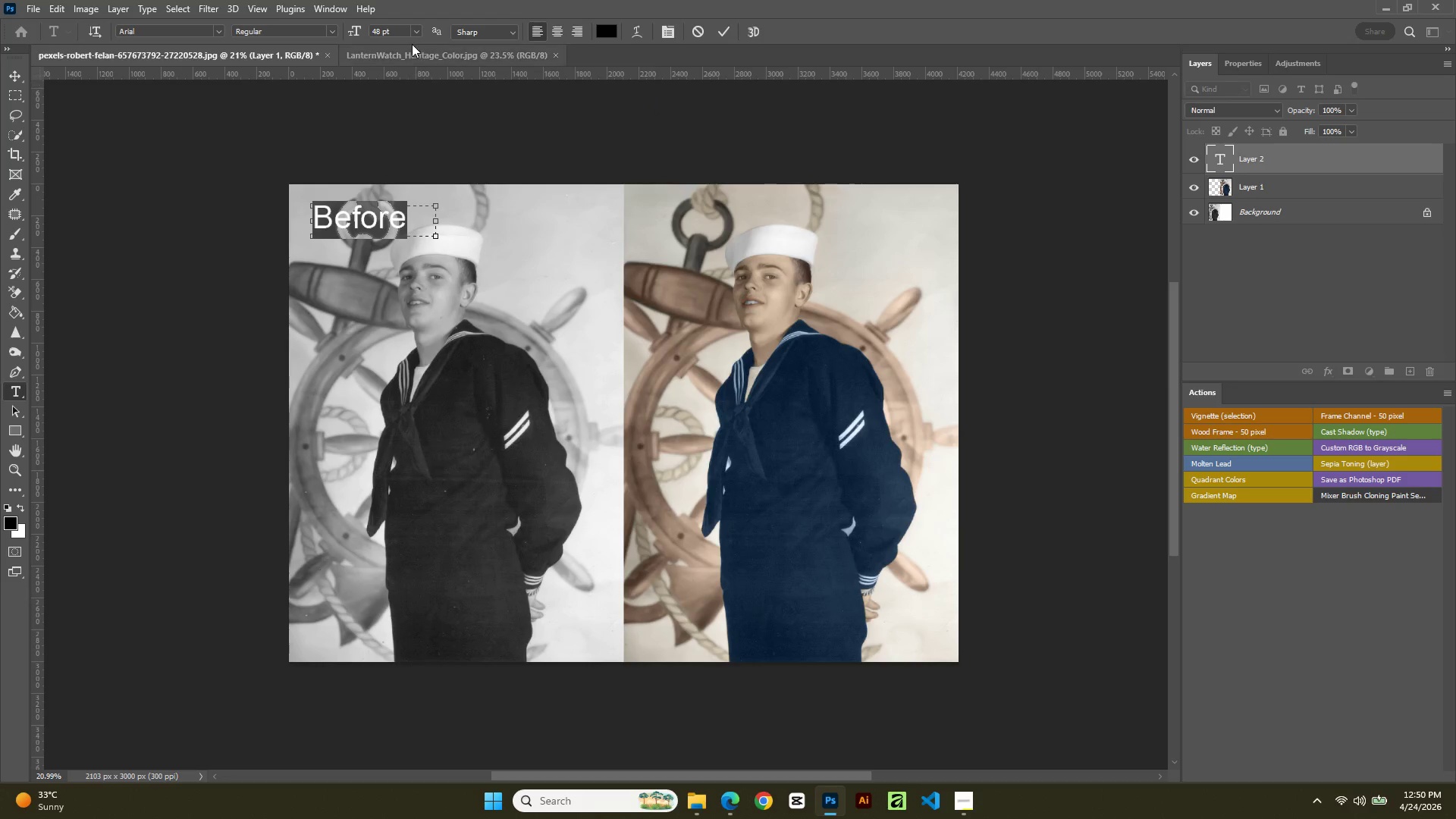 
left_click([413, 31])
 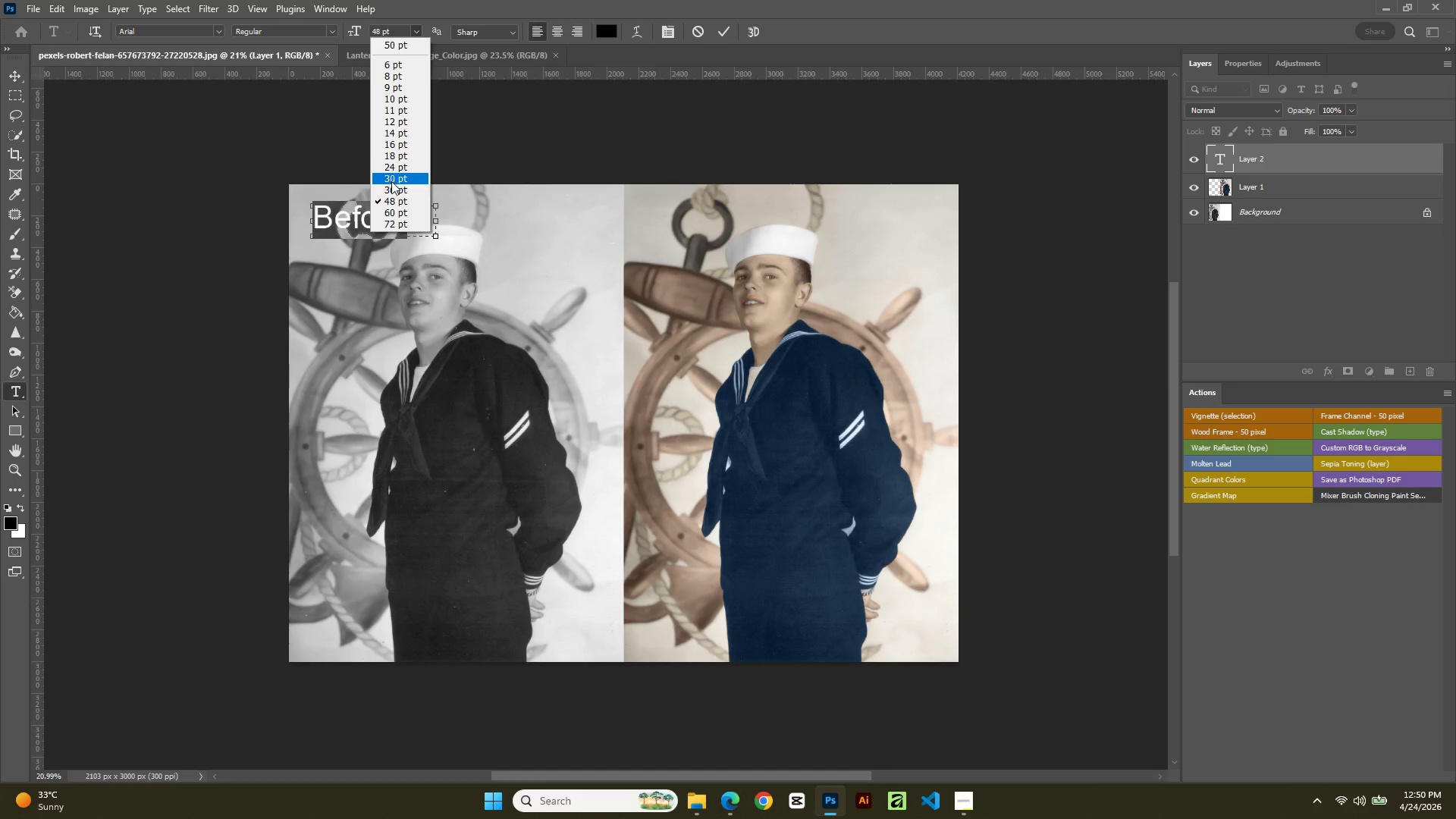 
left_click([391, 187])
 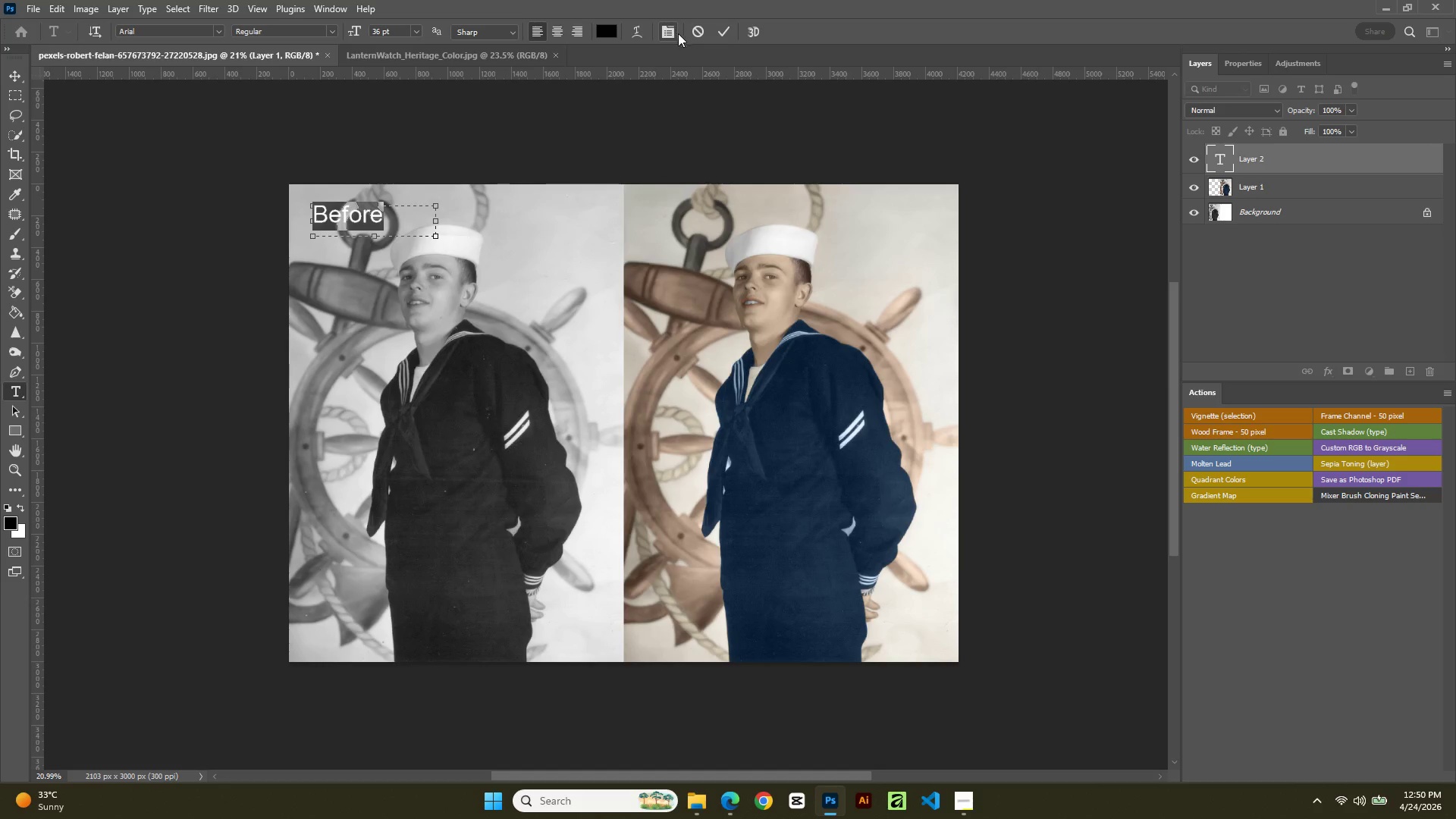 
left_click([723, 31])
 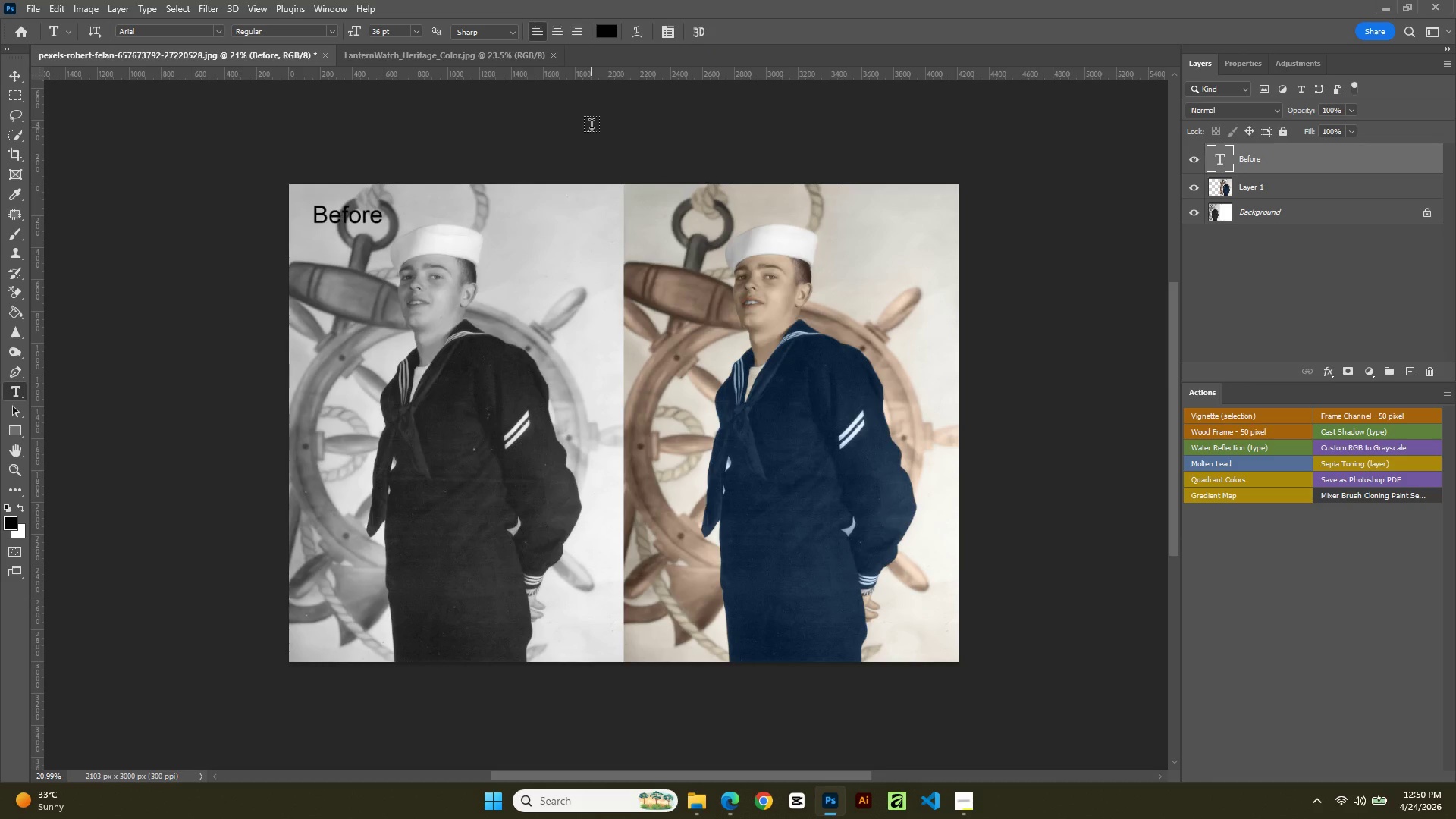 
type(vv)
 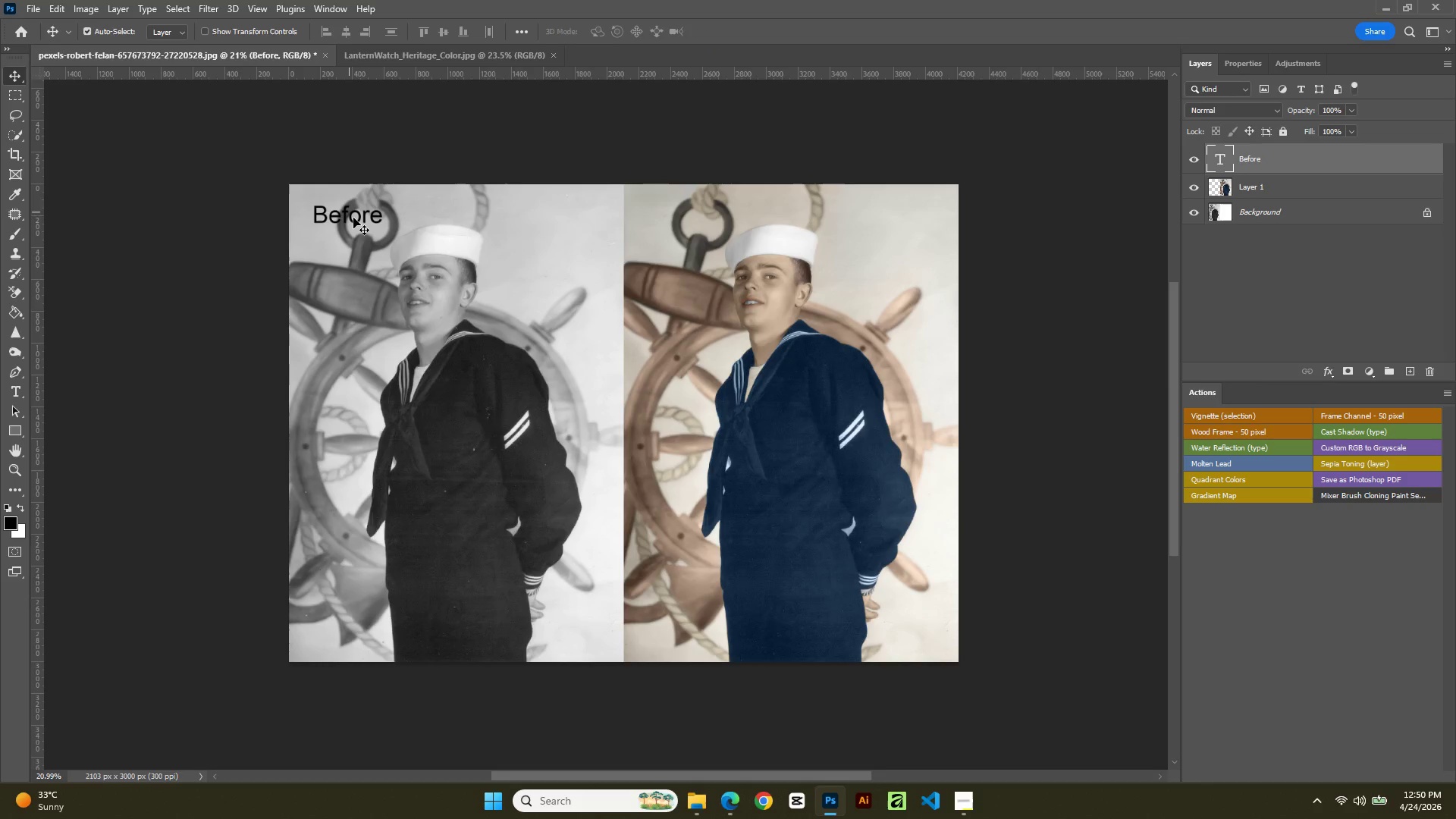 
double_click([354, 219])
 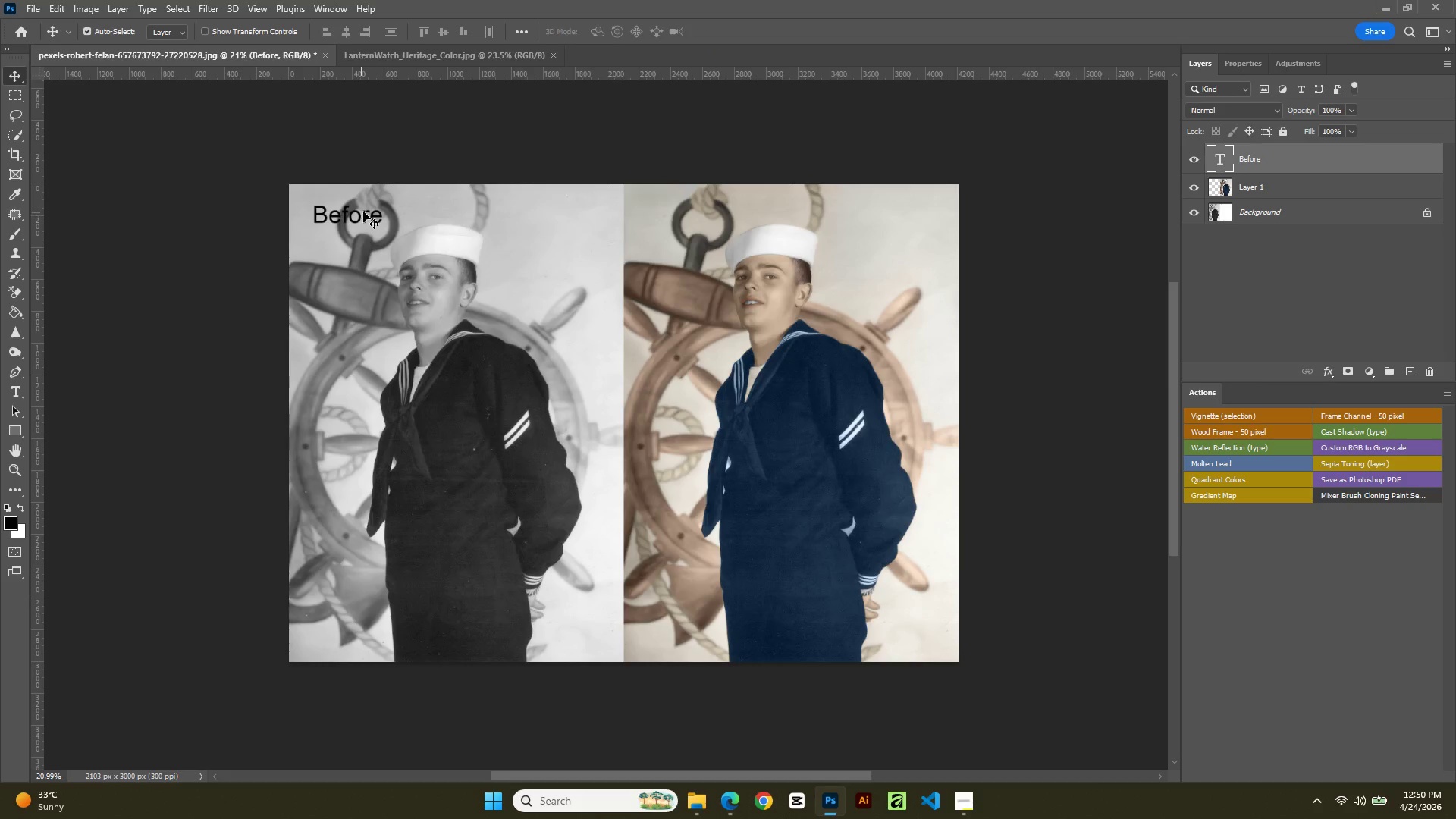 
left_click_drag(start_coordinate=[363, 212], to_coordinate=[362, 206])
 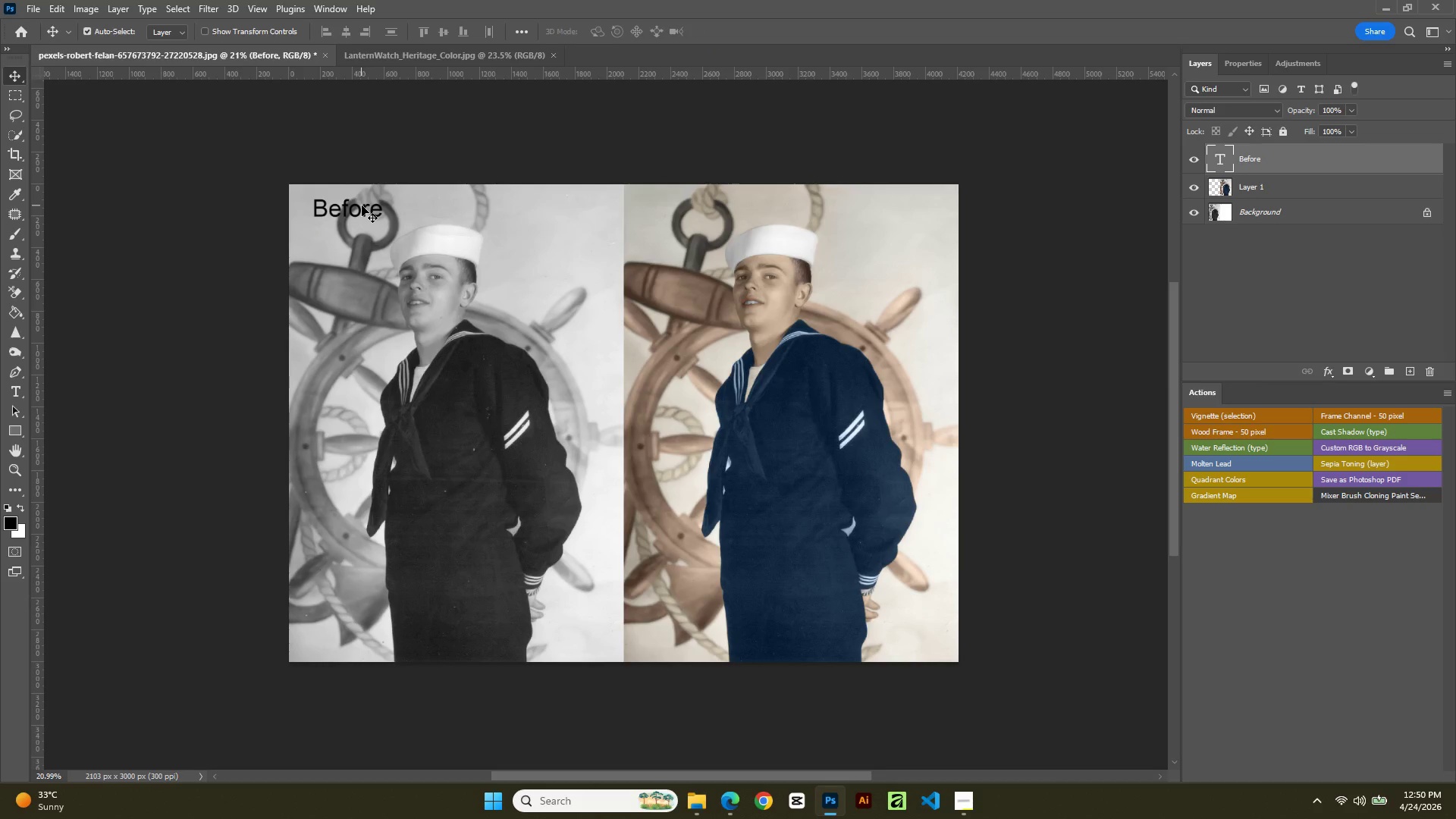 
hold_key(key=AltLeft, duration=0.61)
left_click_drag(start_coordinate=[362, 206], to_coordinate=[687, 206])
 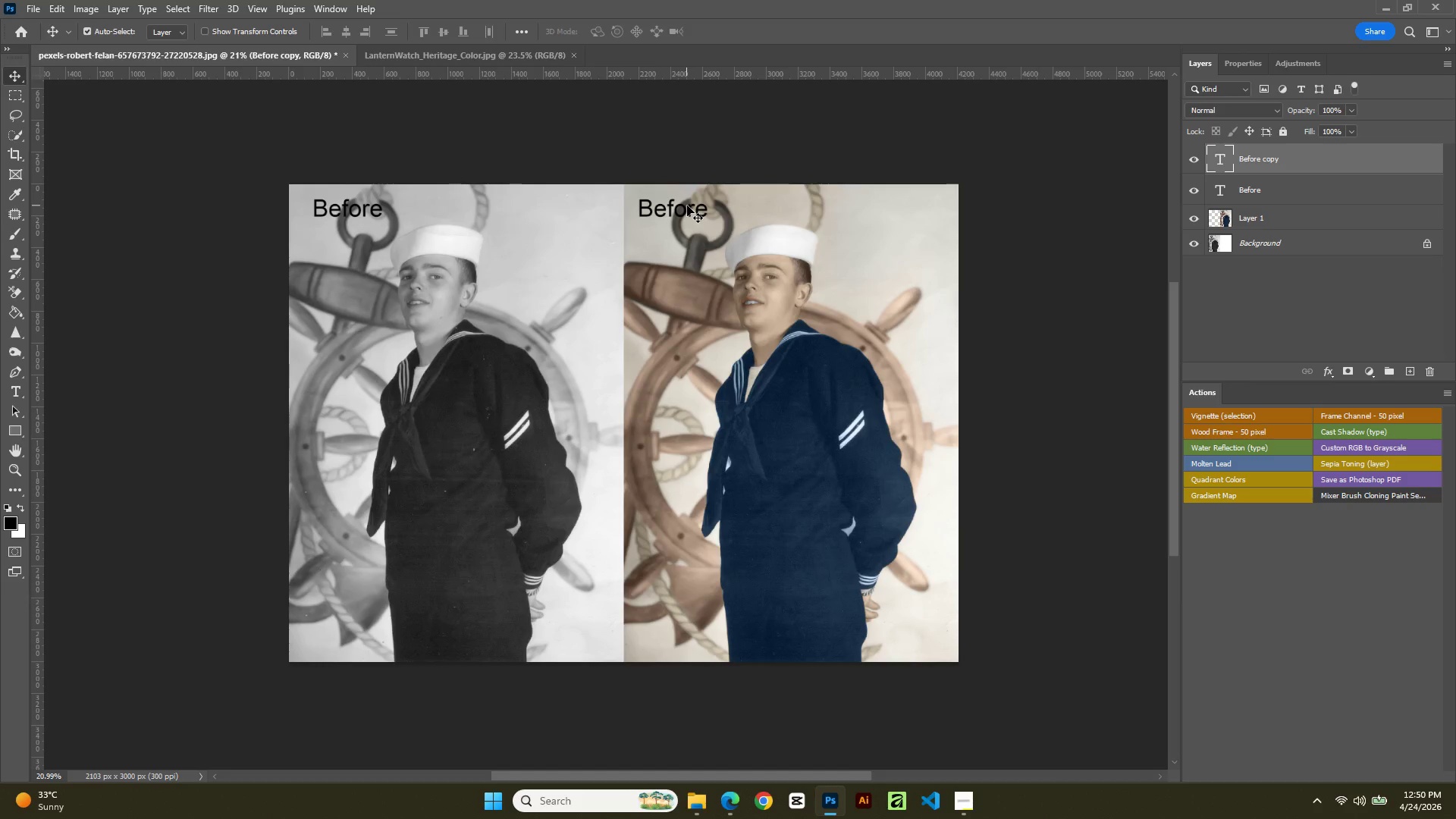 
double_click([687, 206])
 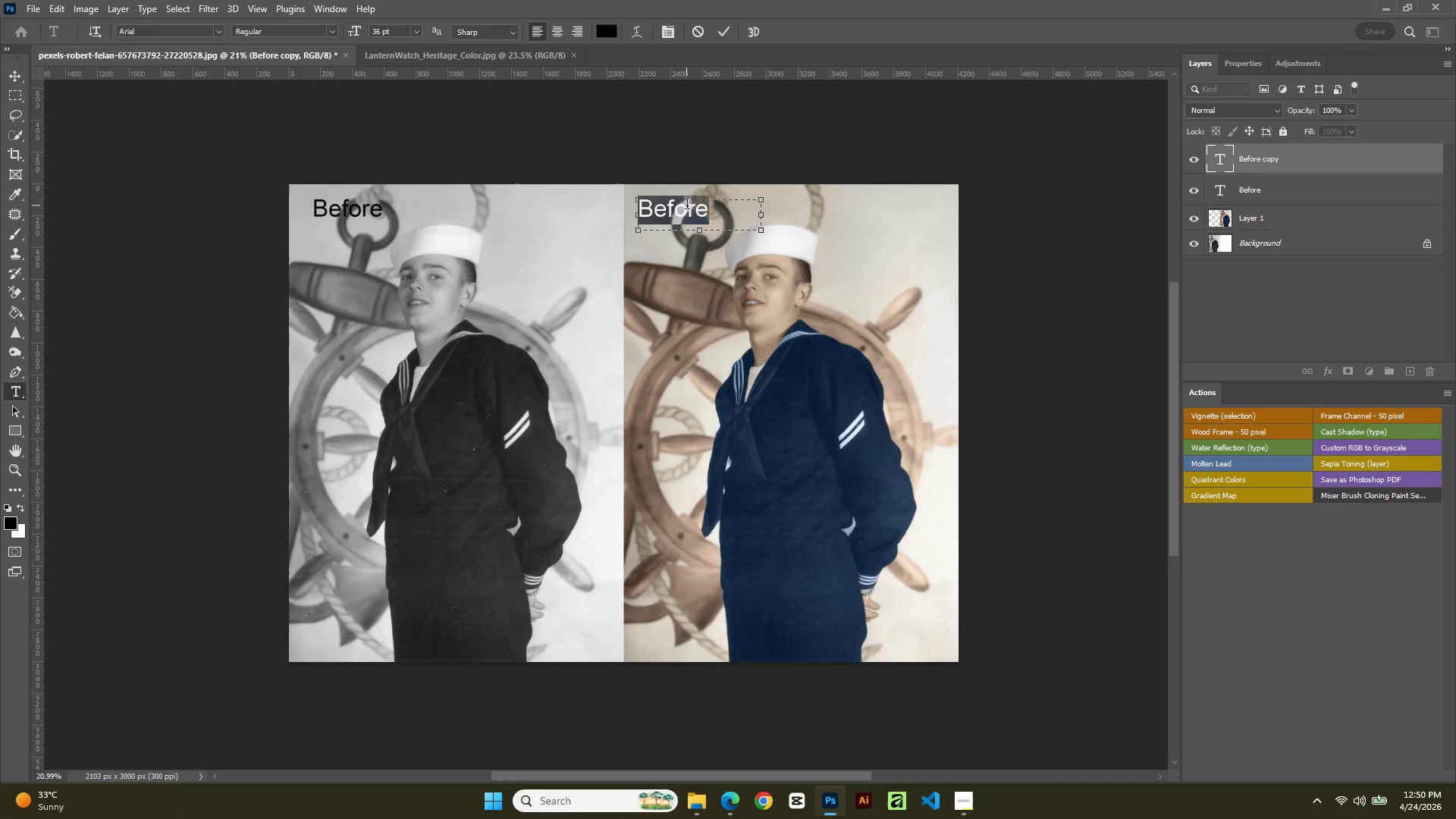 
type(After)
 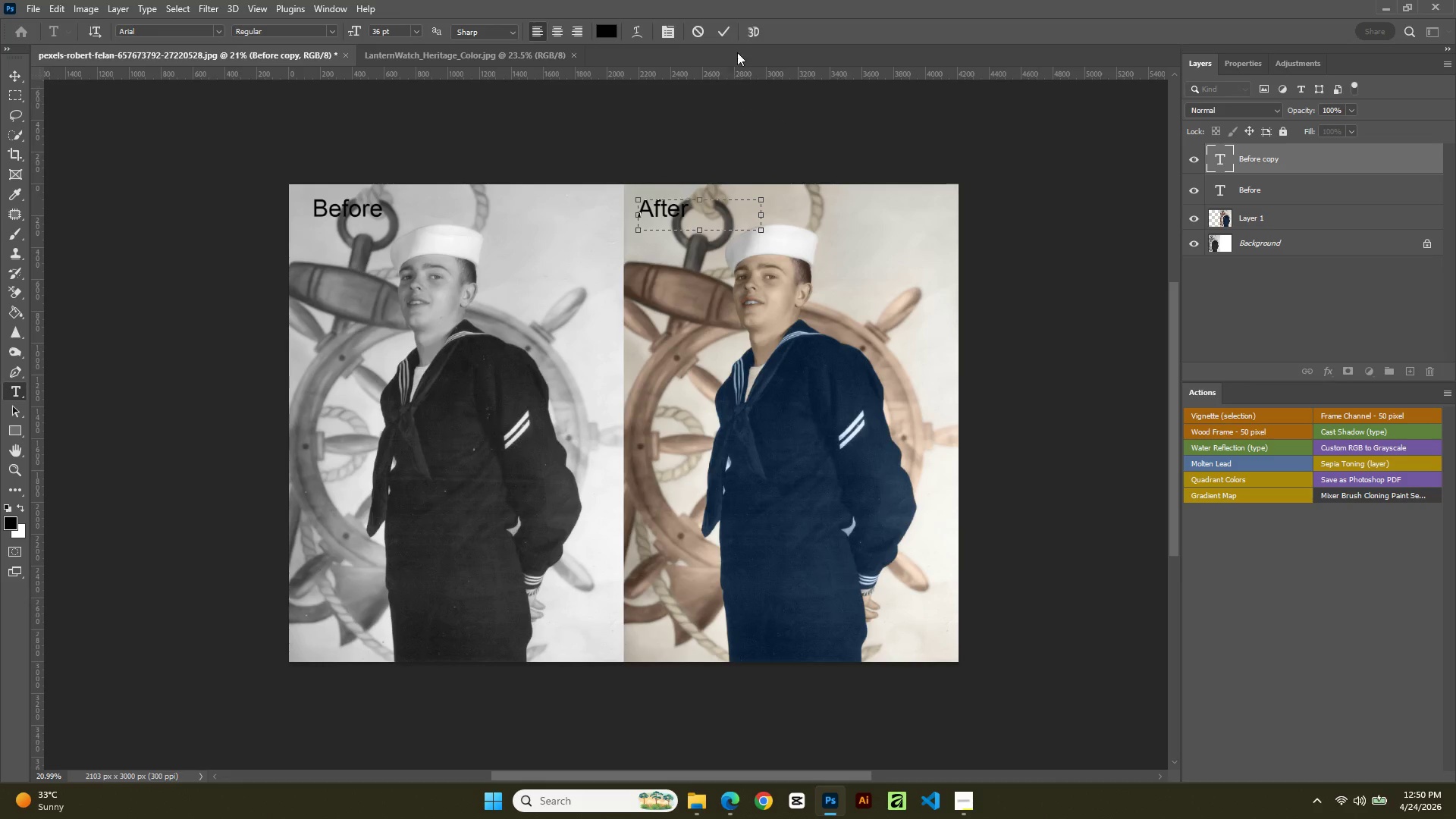 
left_click([725, 33])
 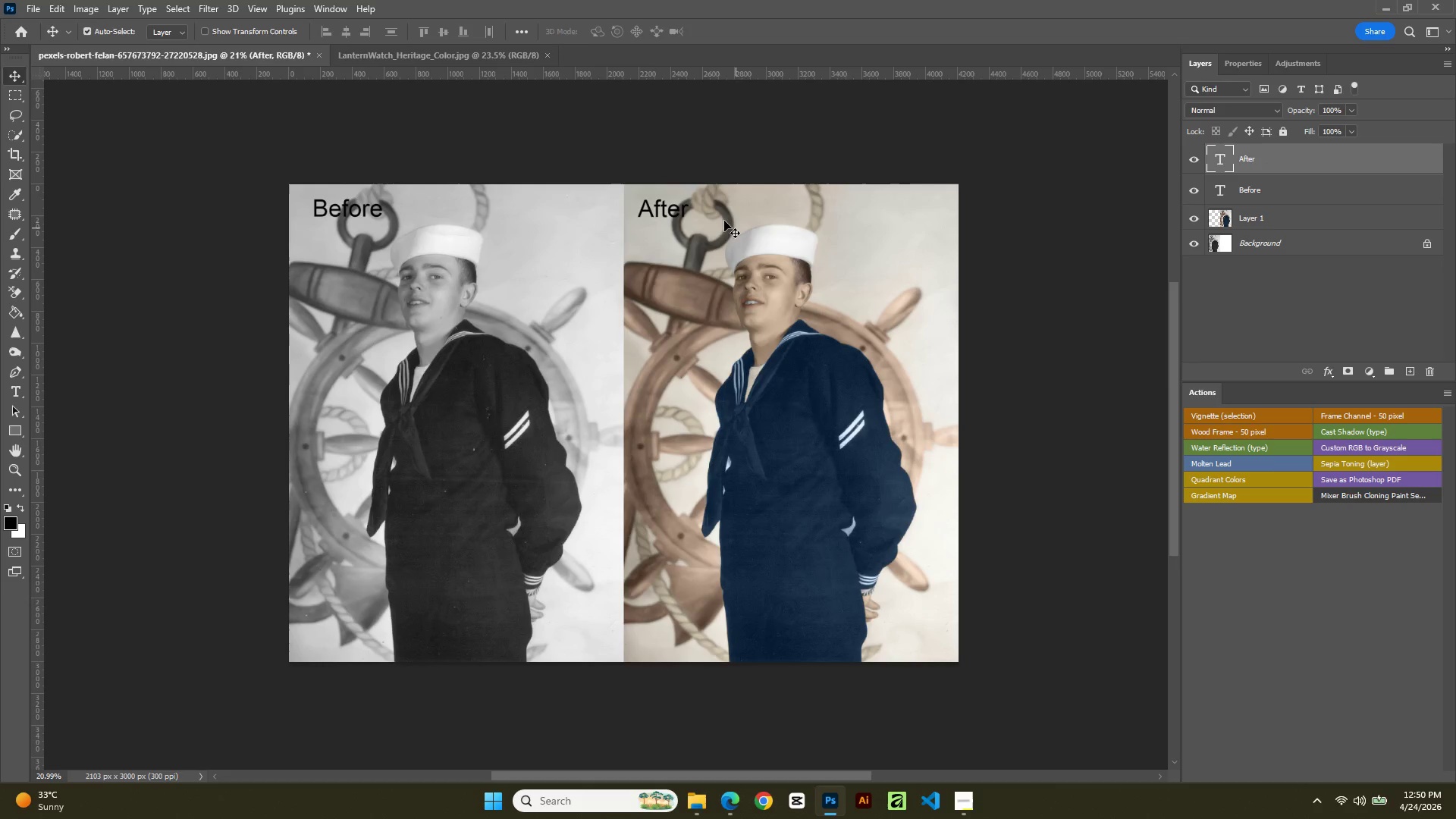 
left_click([654, 211])
 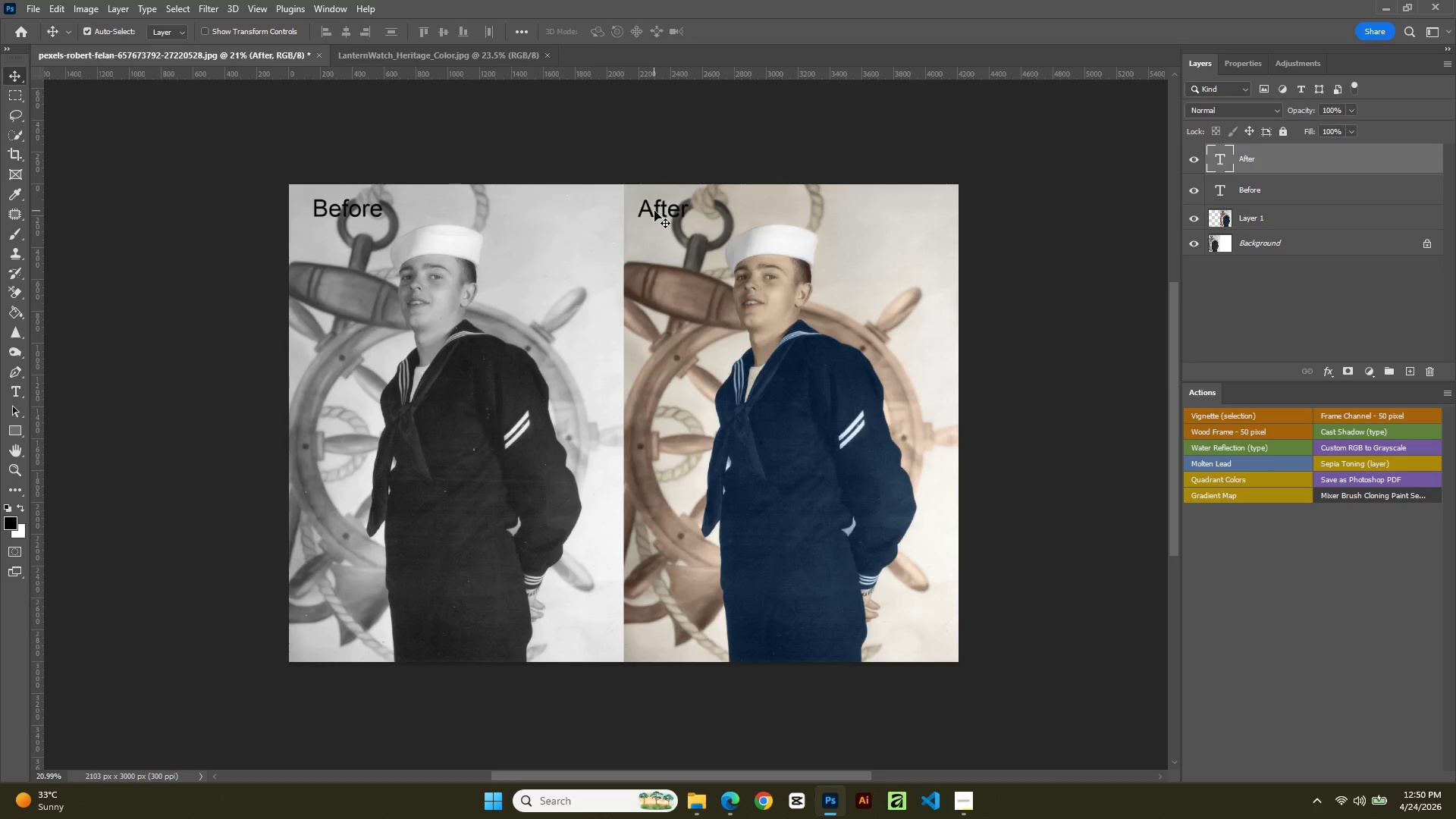 
key(ArrowRight)
 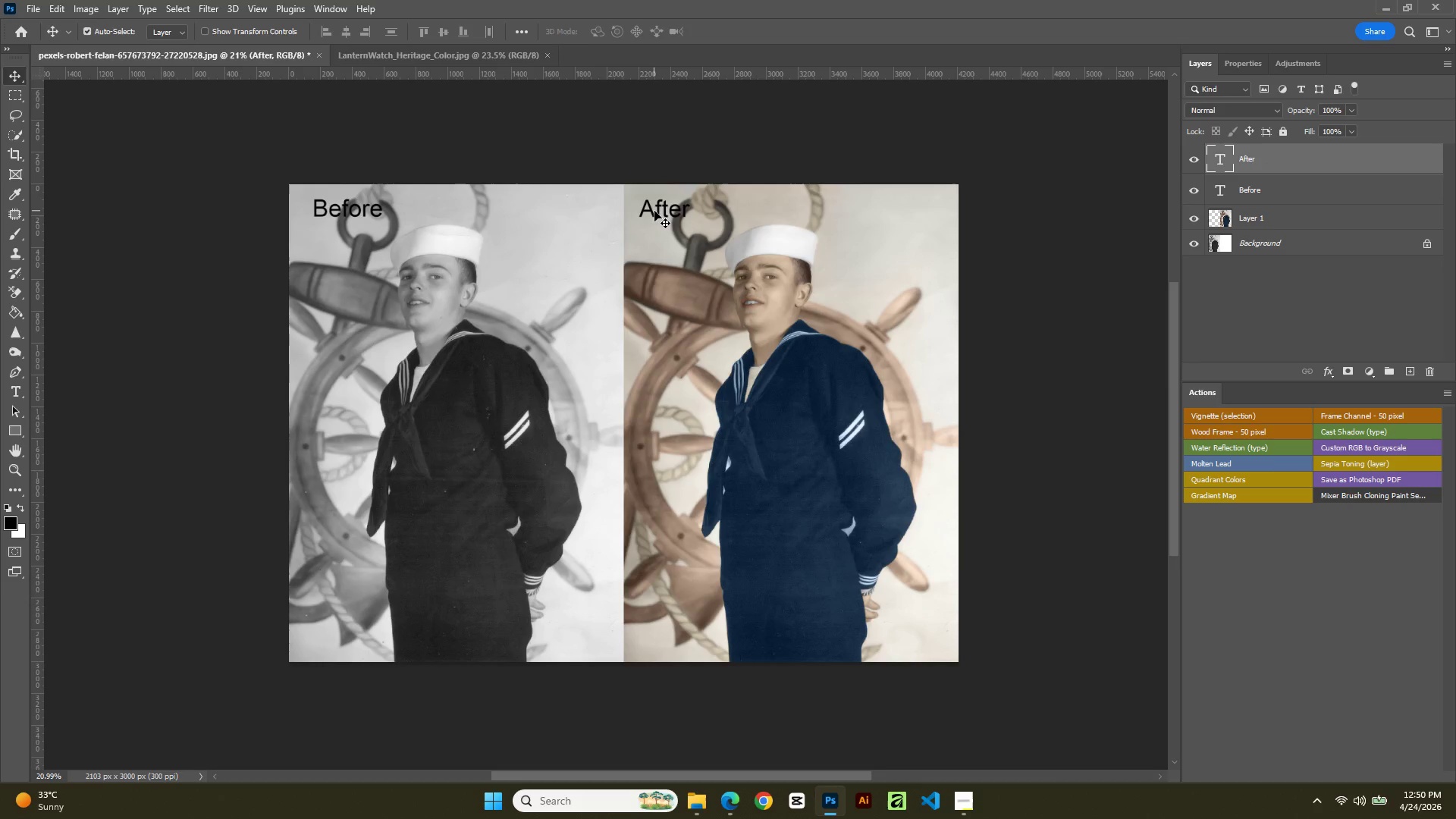 
key(ArrowRight)
 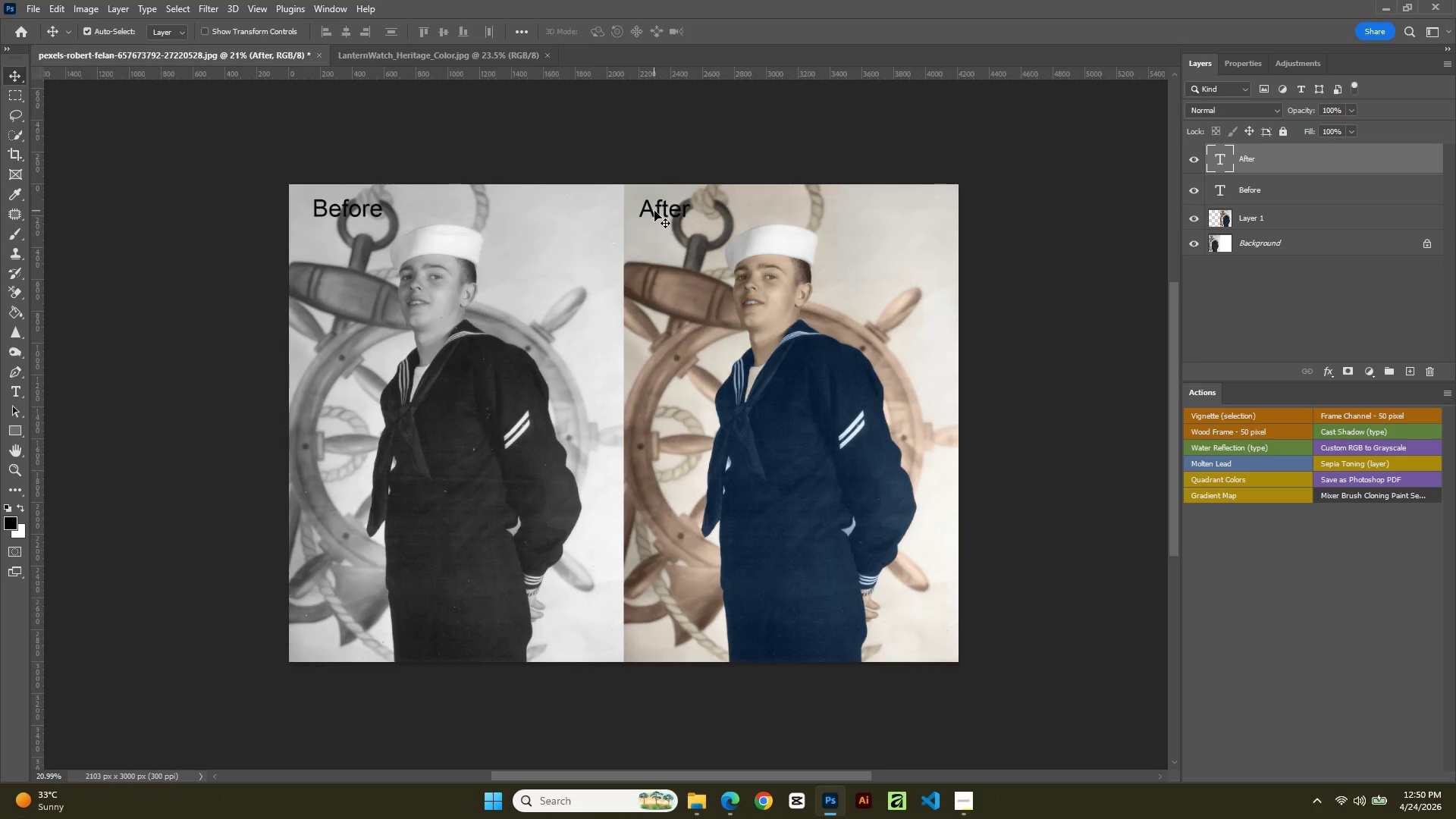 
key(ArrowRight)
 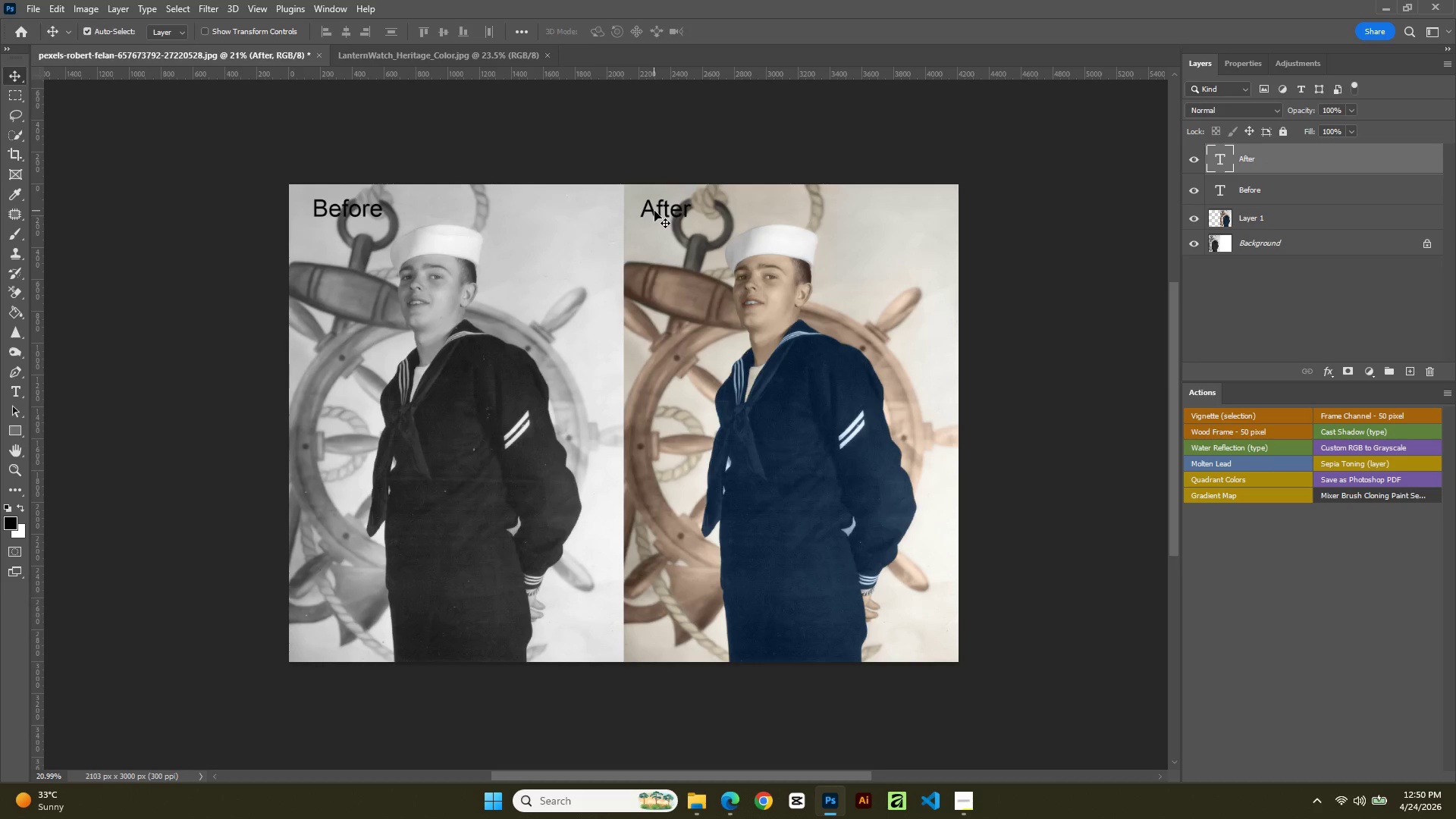 
key(ArrowRight)
 